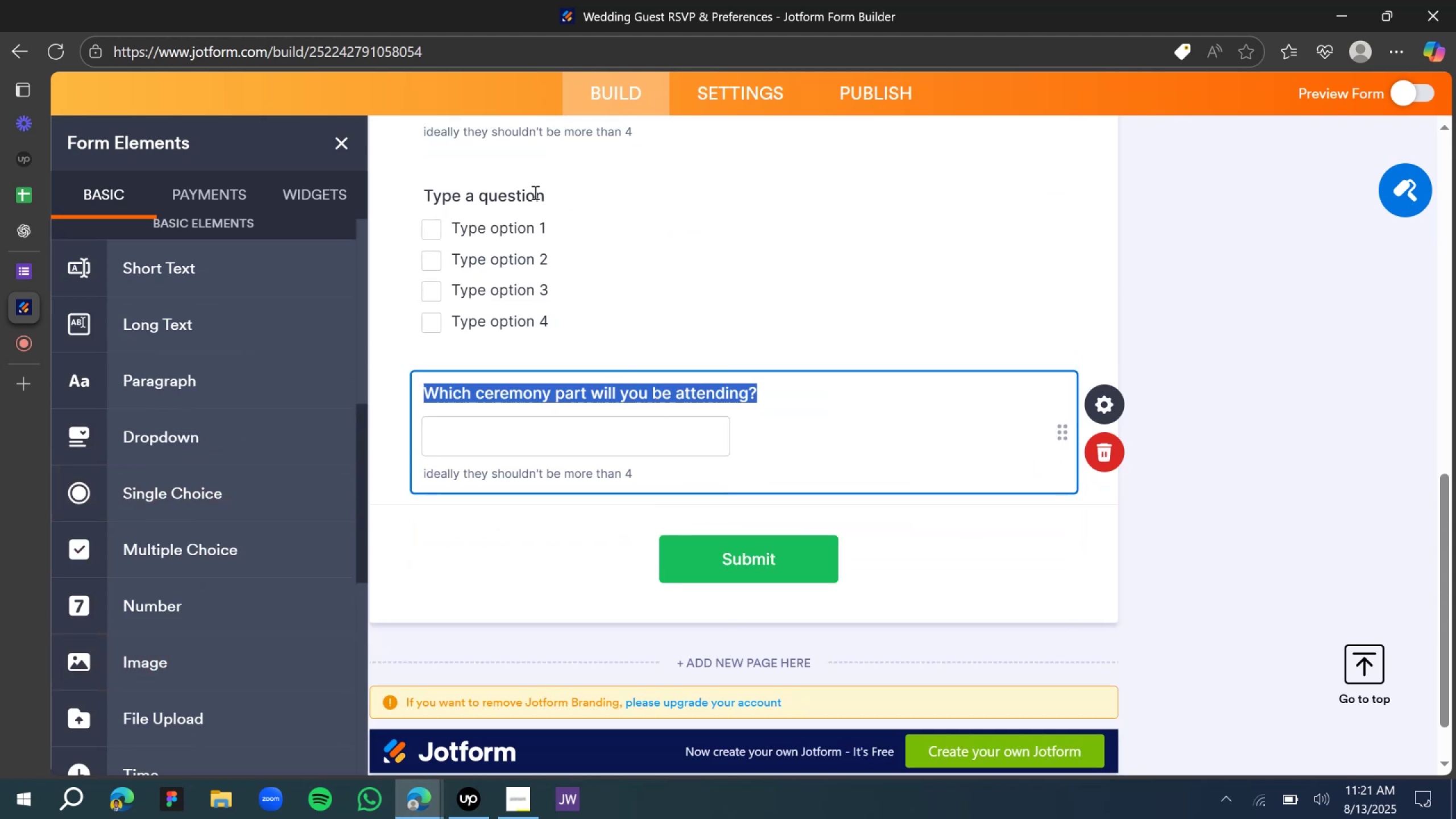 
double_click([534, 192])
 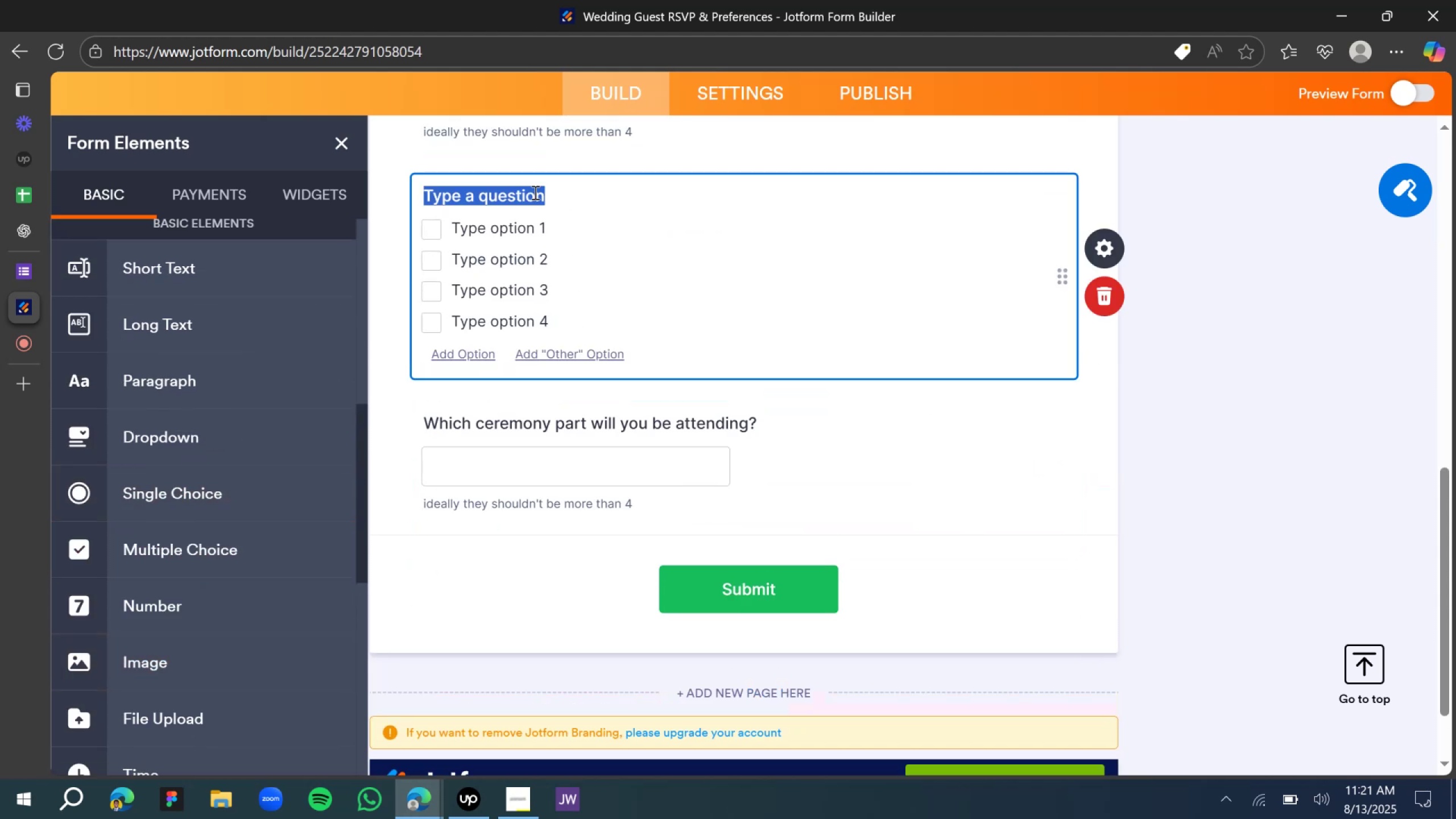 
right_click([534, 192])
 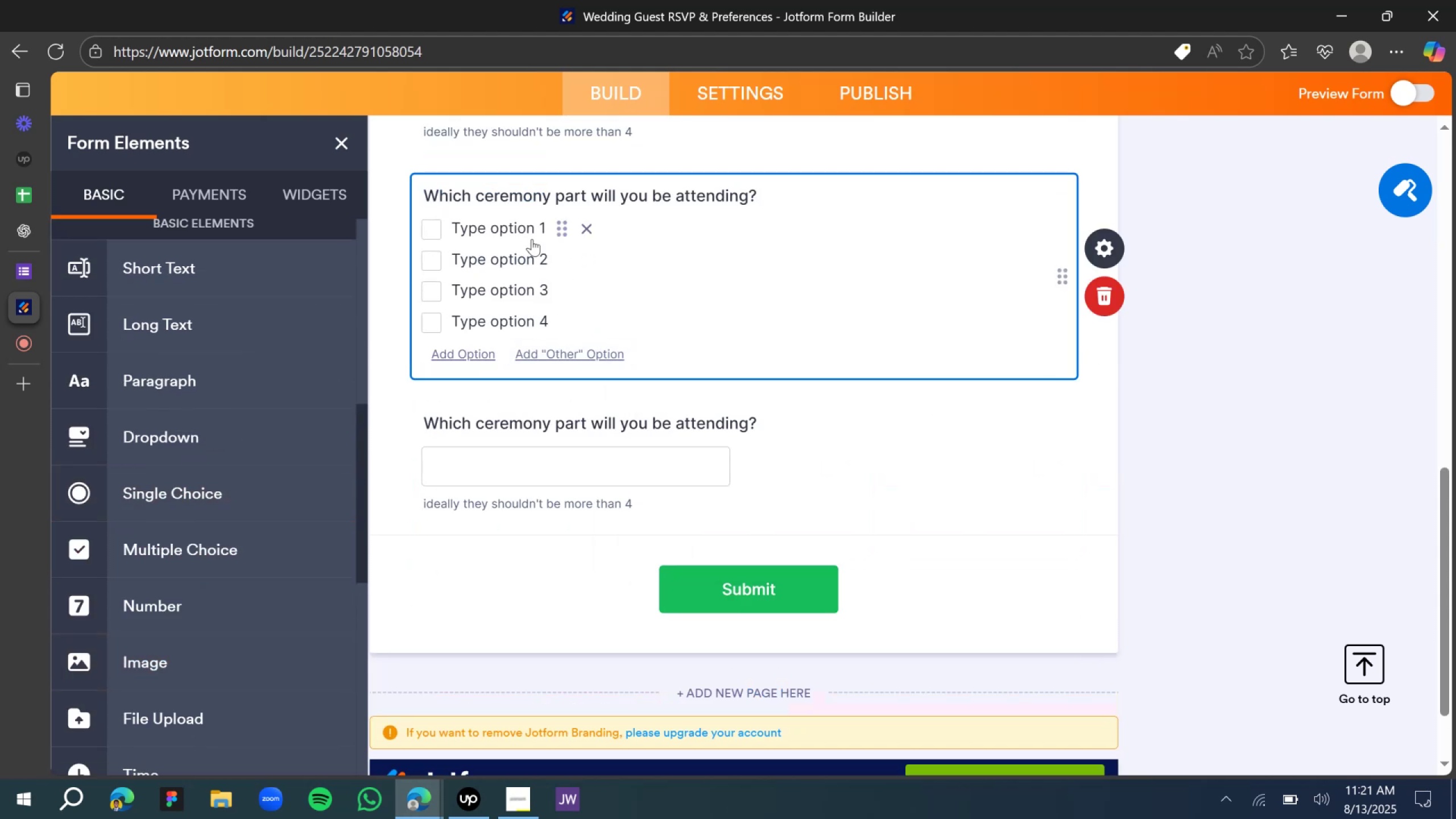 
double_click([519, 231])
 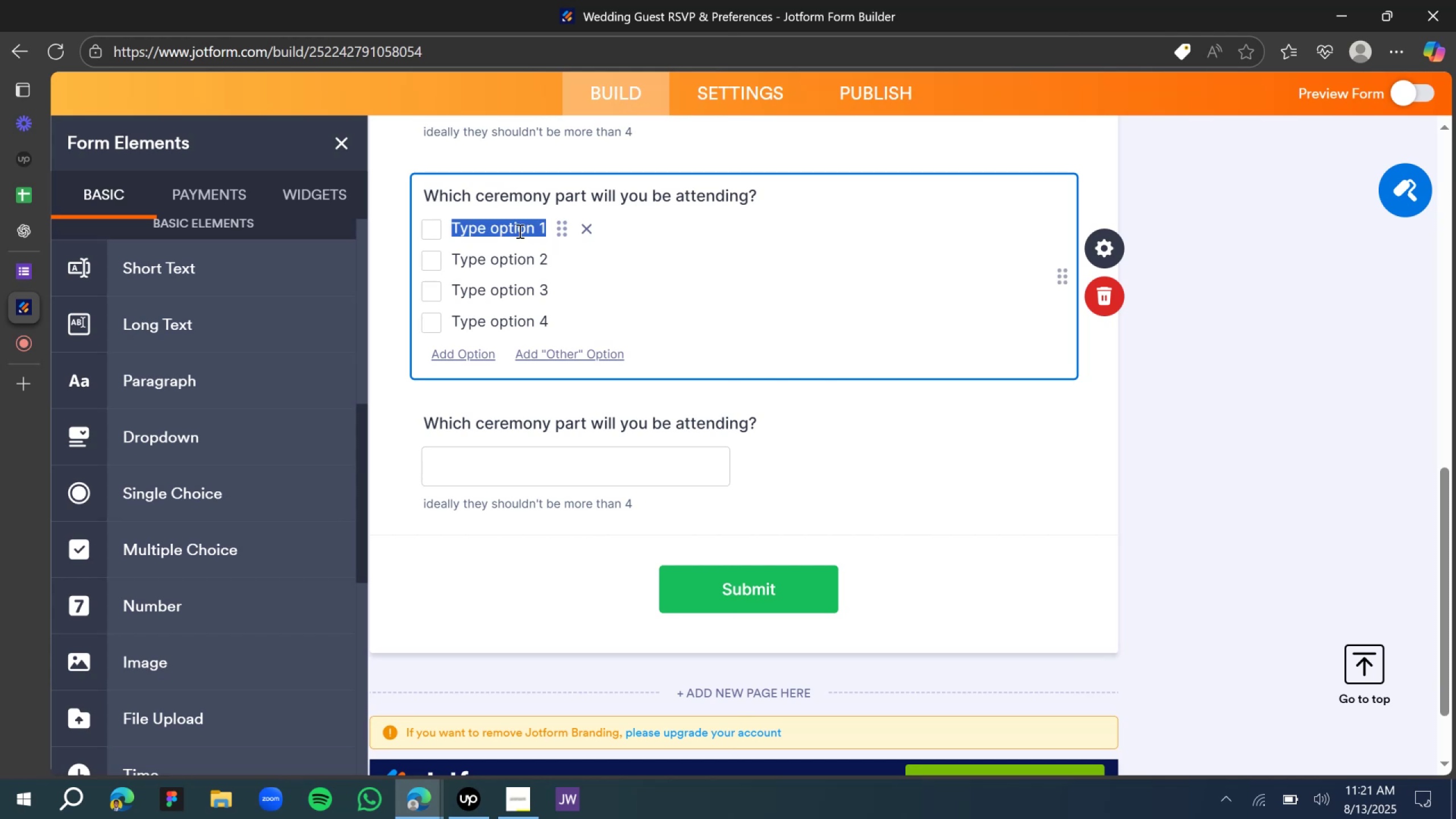 
triple_click([519, 231])
 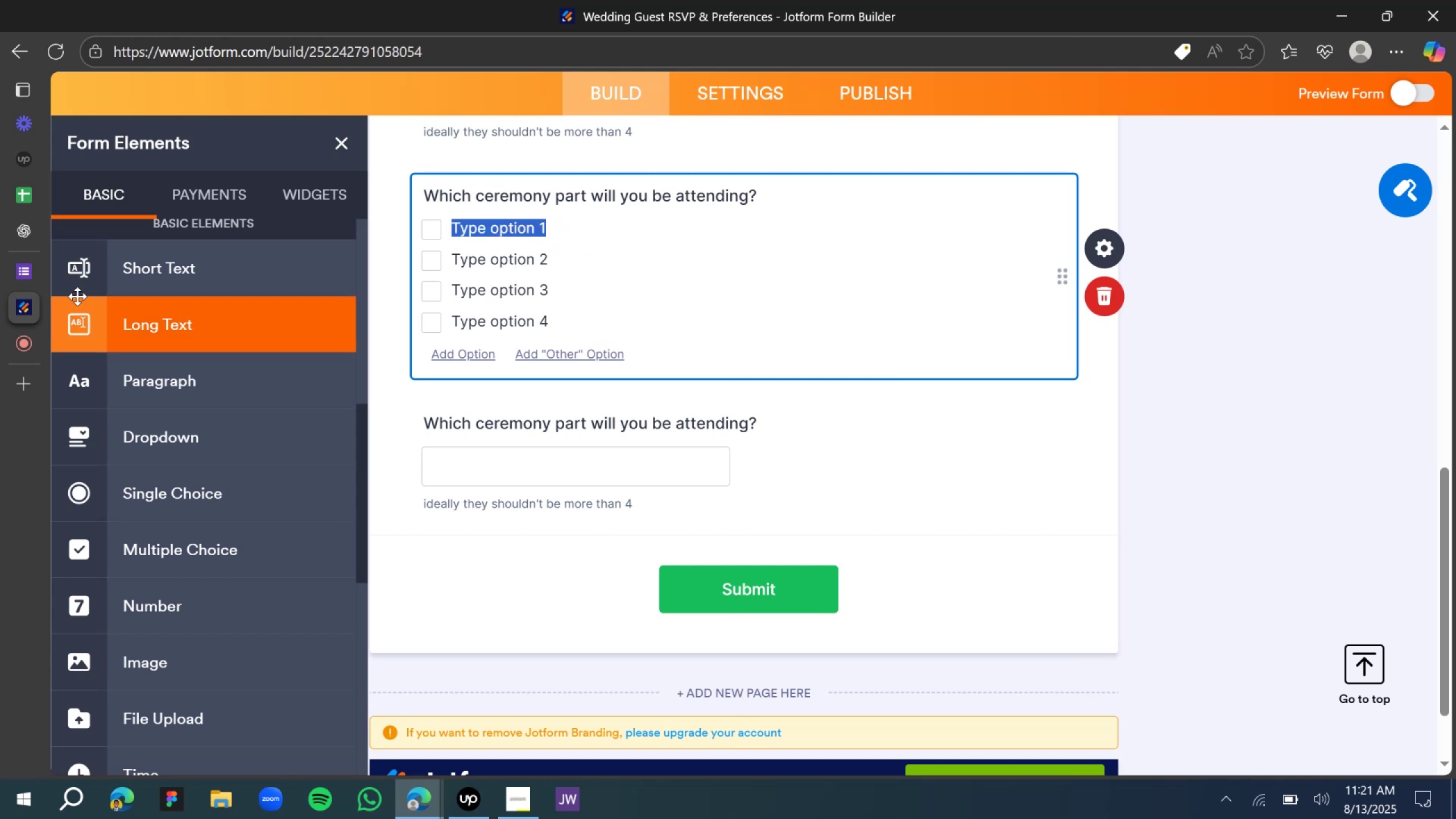 
left_click([28, 232])
 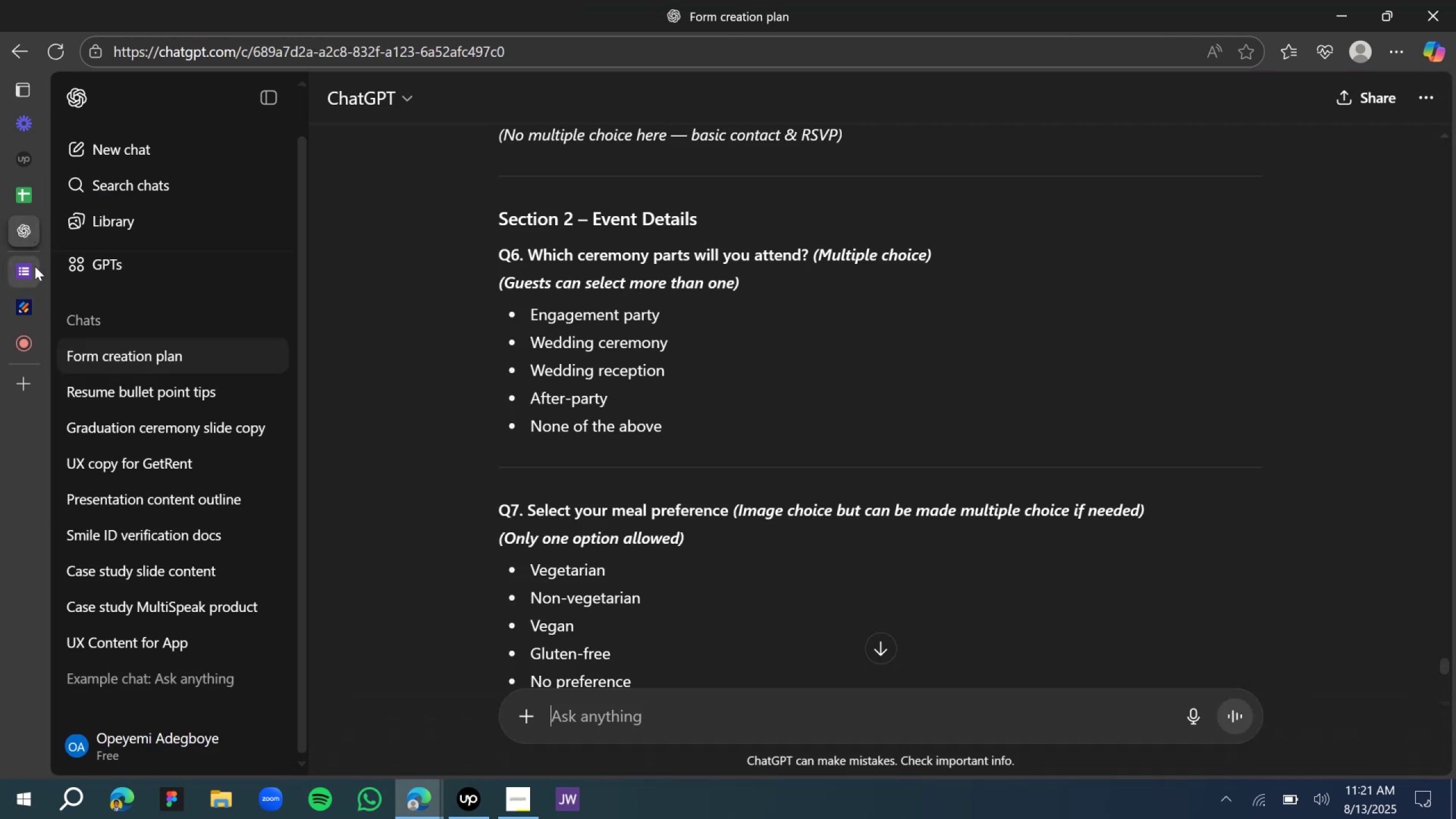 
left_click([35, 266])
 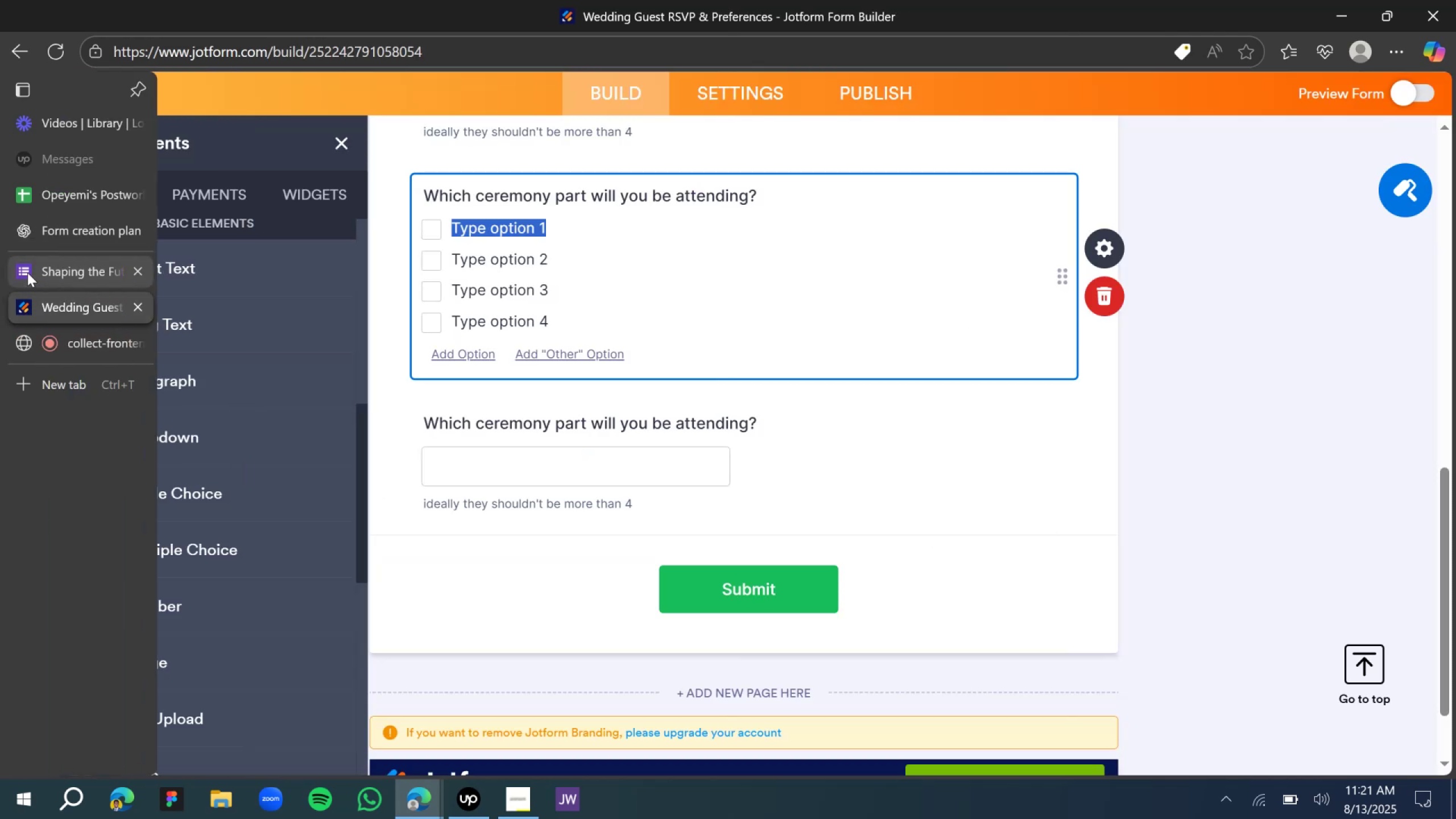 
wait(5.06)
 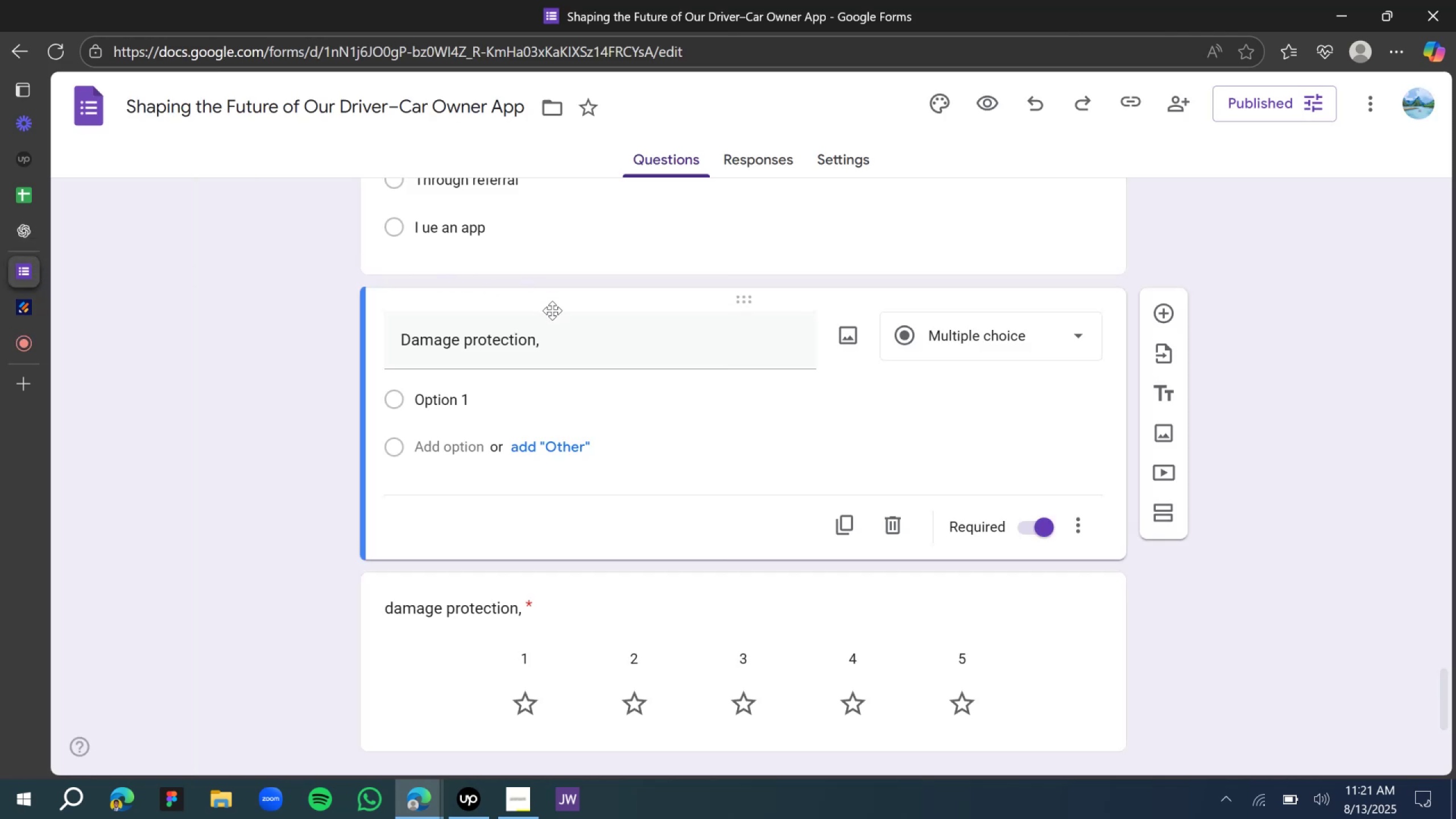 
left_click([224, 268])
 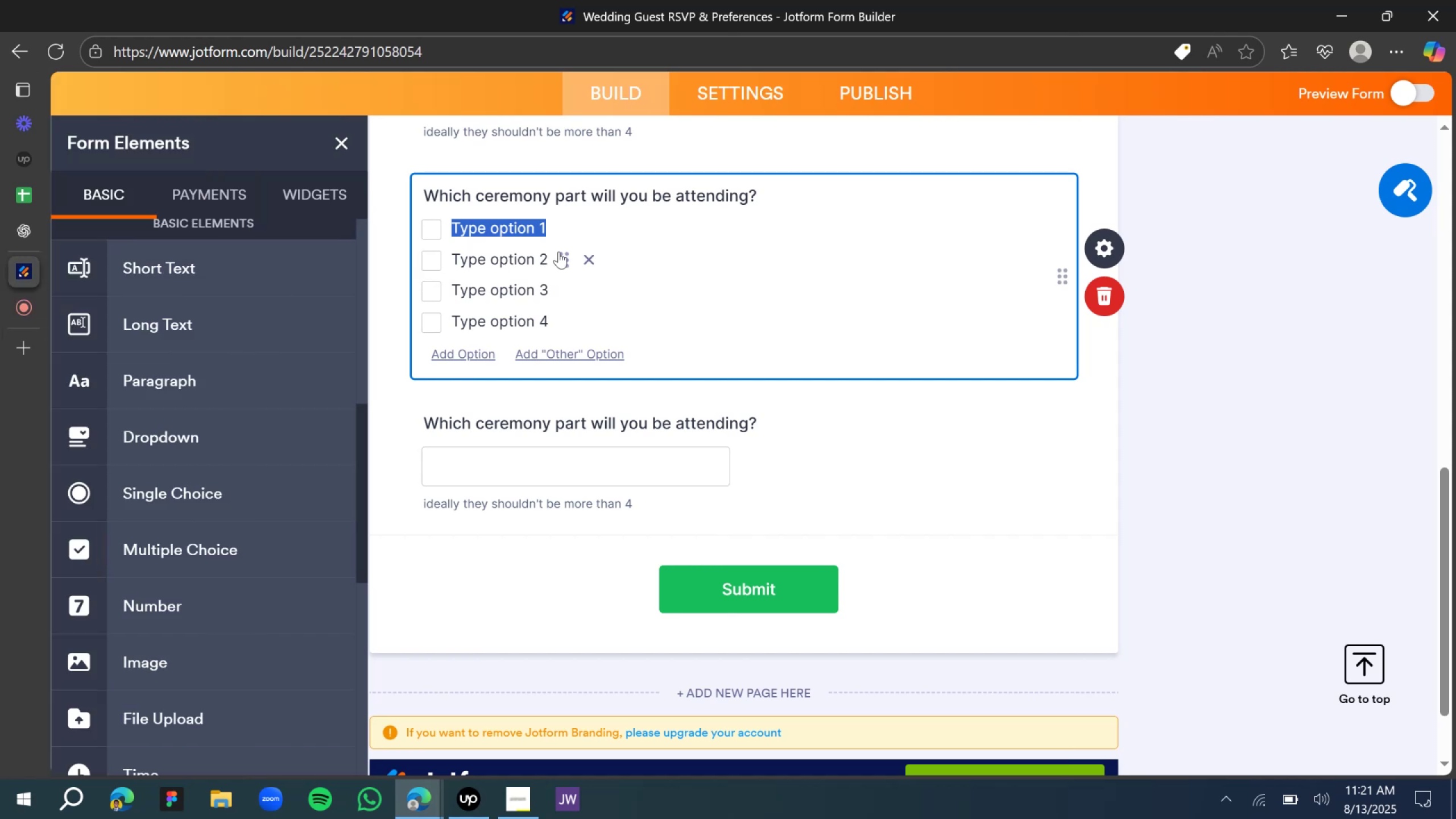 
type(Engagement party)
 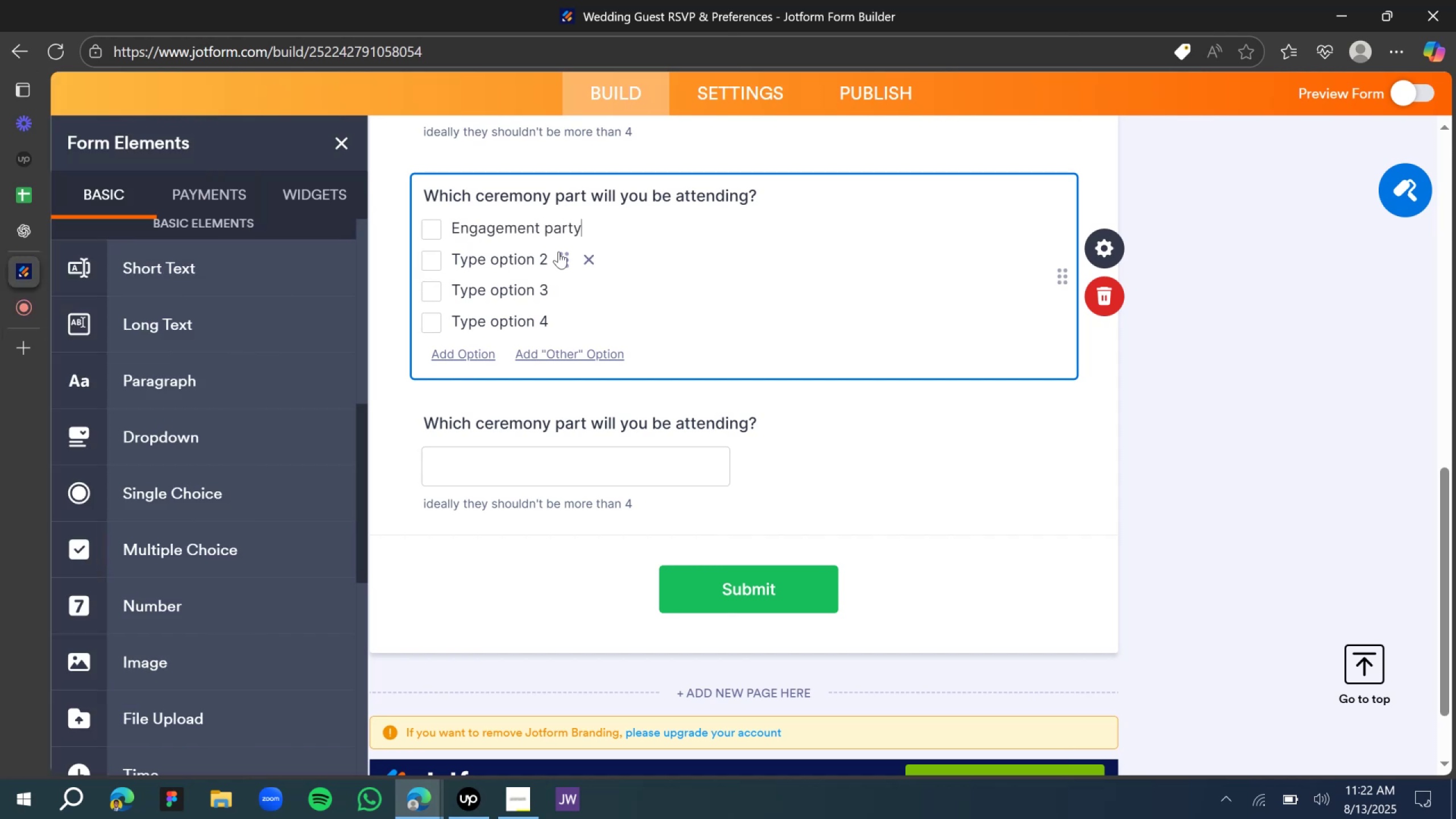 
double_click([545, 255])
 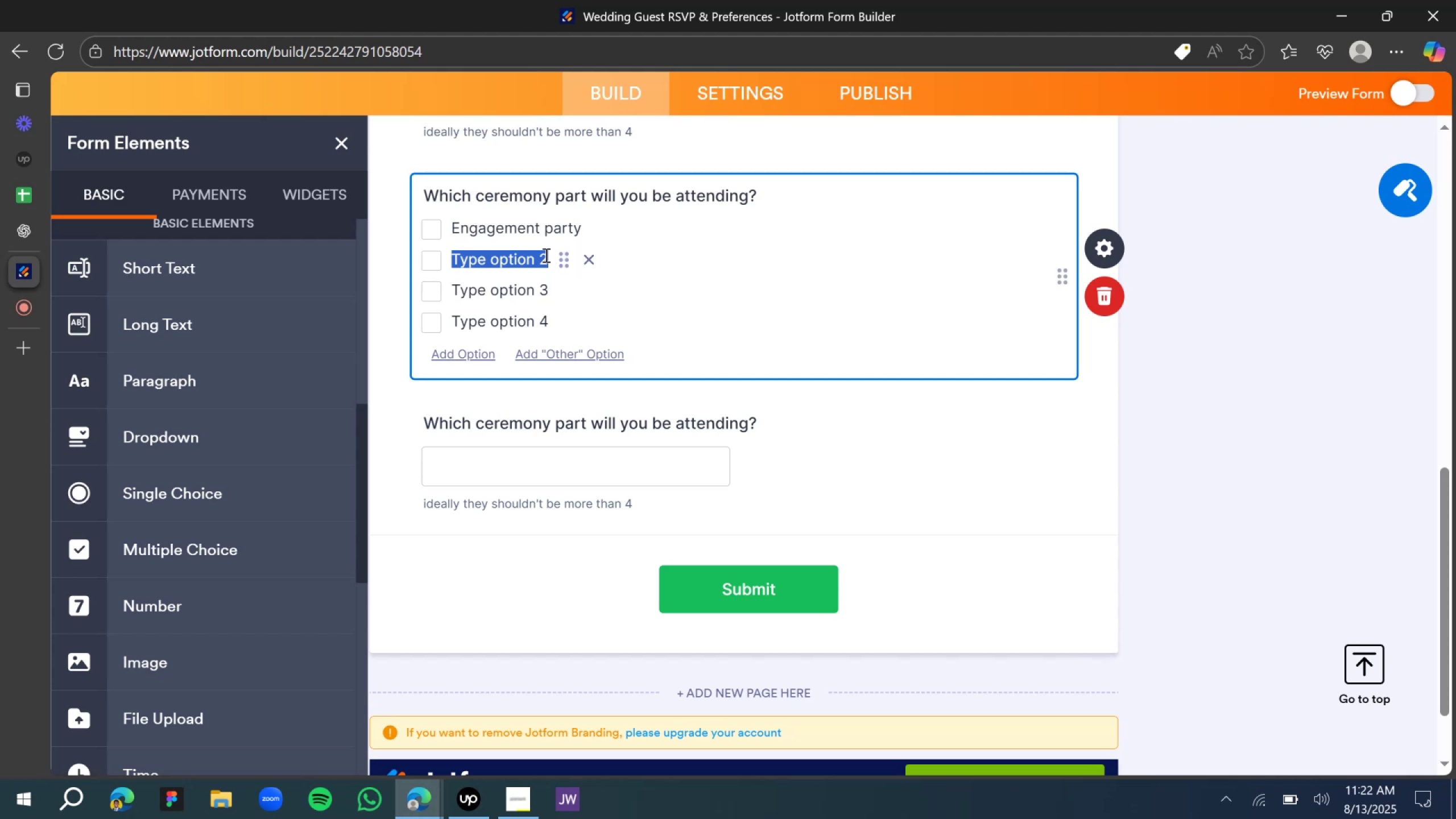 
type(Wedding ceremno)
key(Backspace)
key(Backspace)
type(ony)
 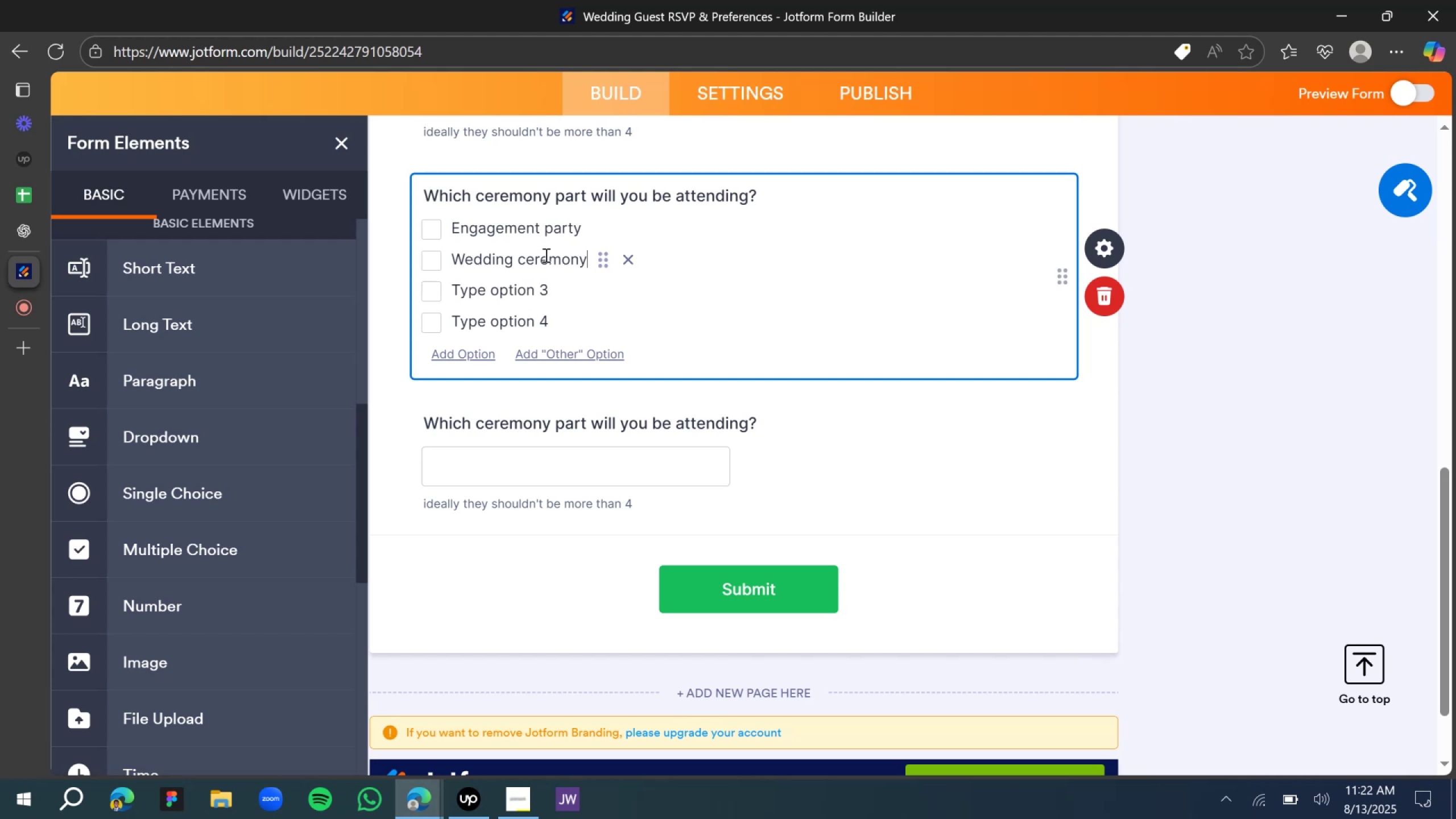 
wait(5.1)
 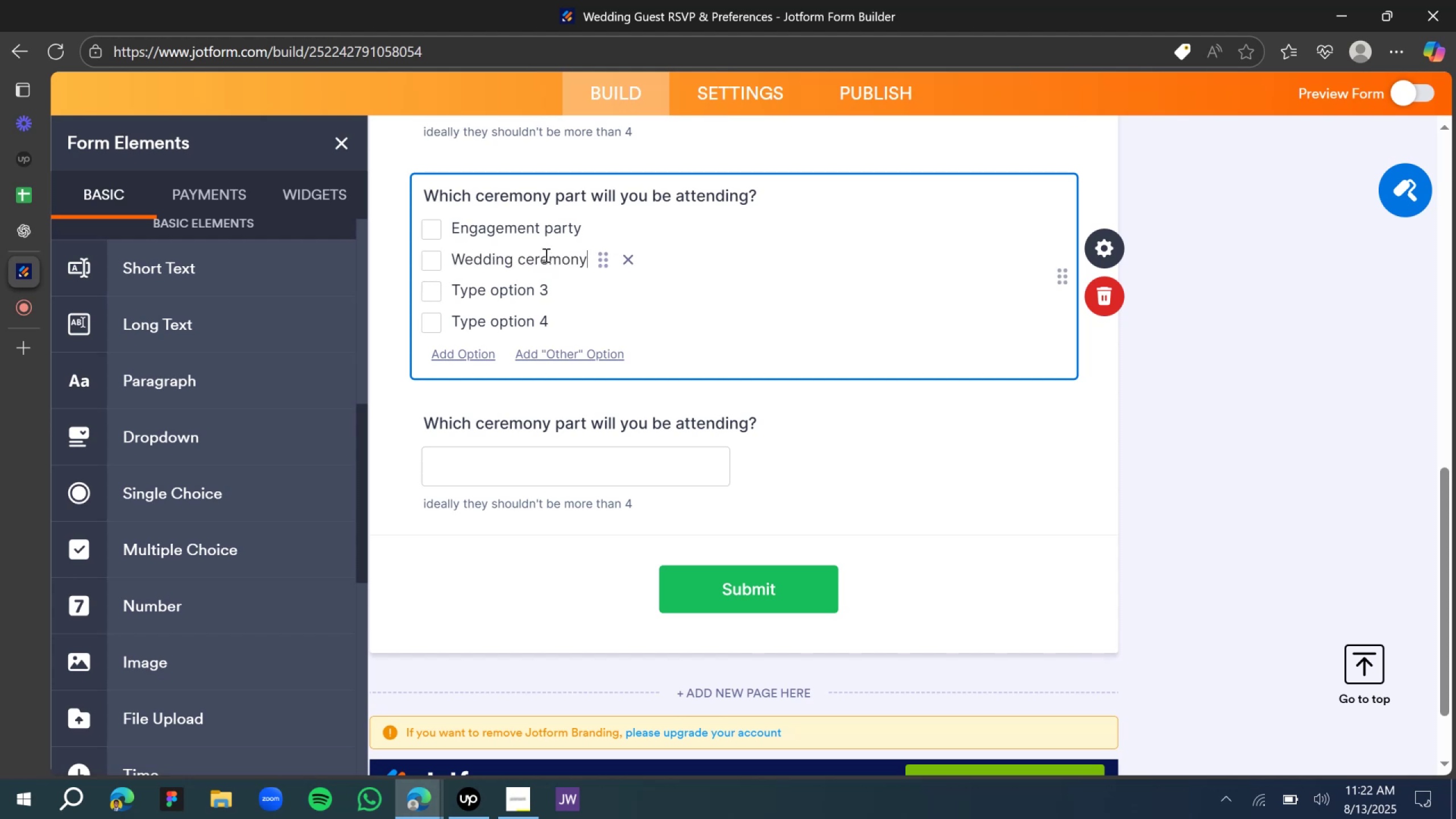 
left_click([28, 240])
 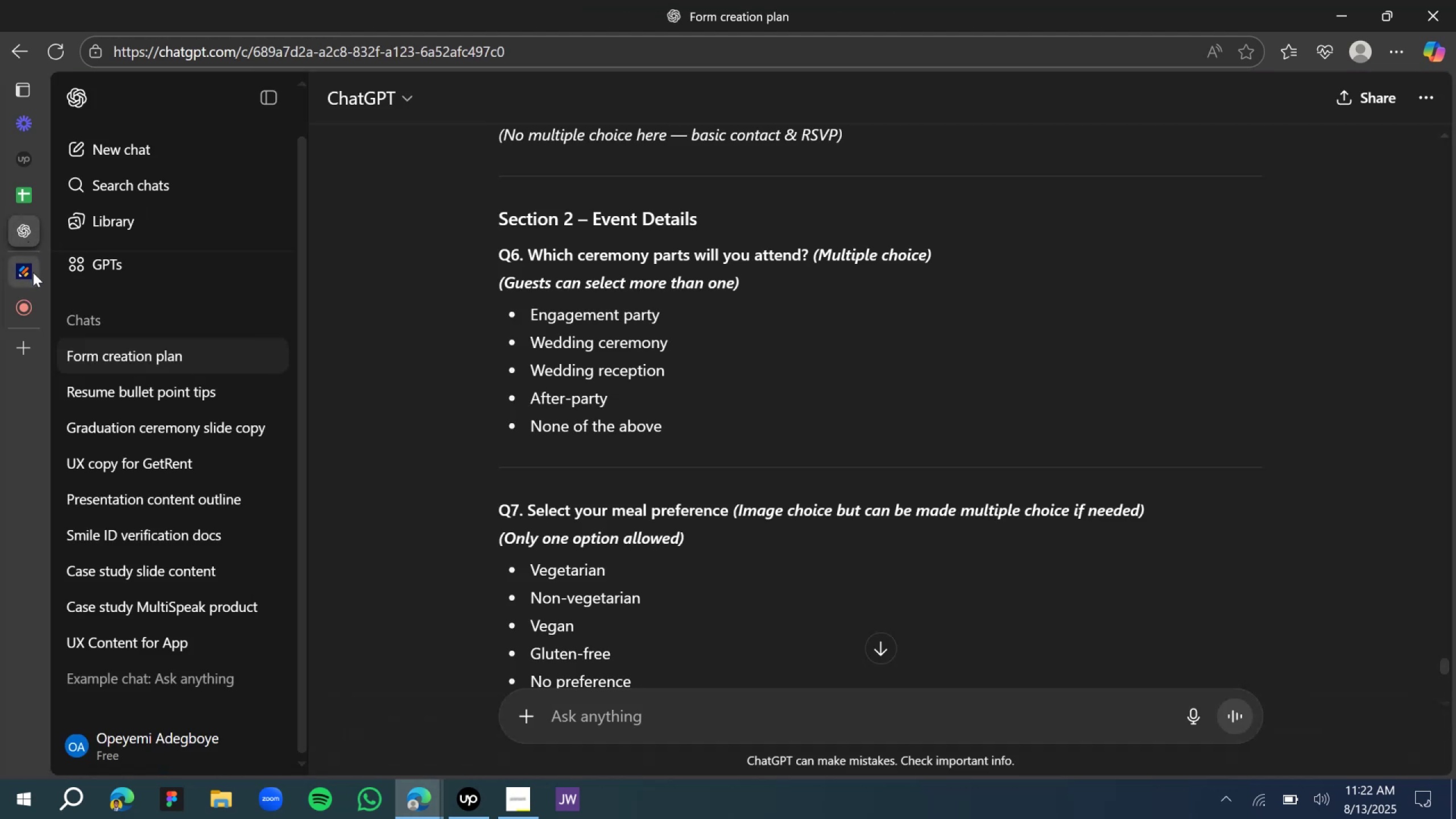 
left_click([33, 272])
 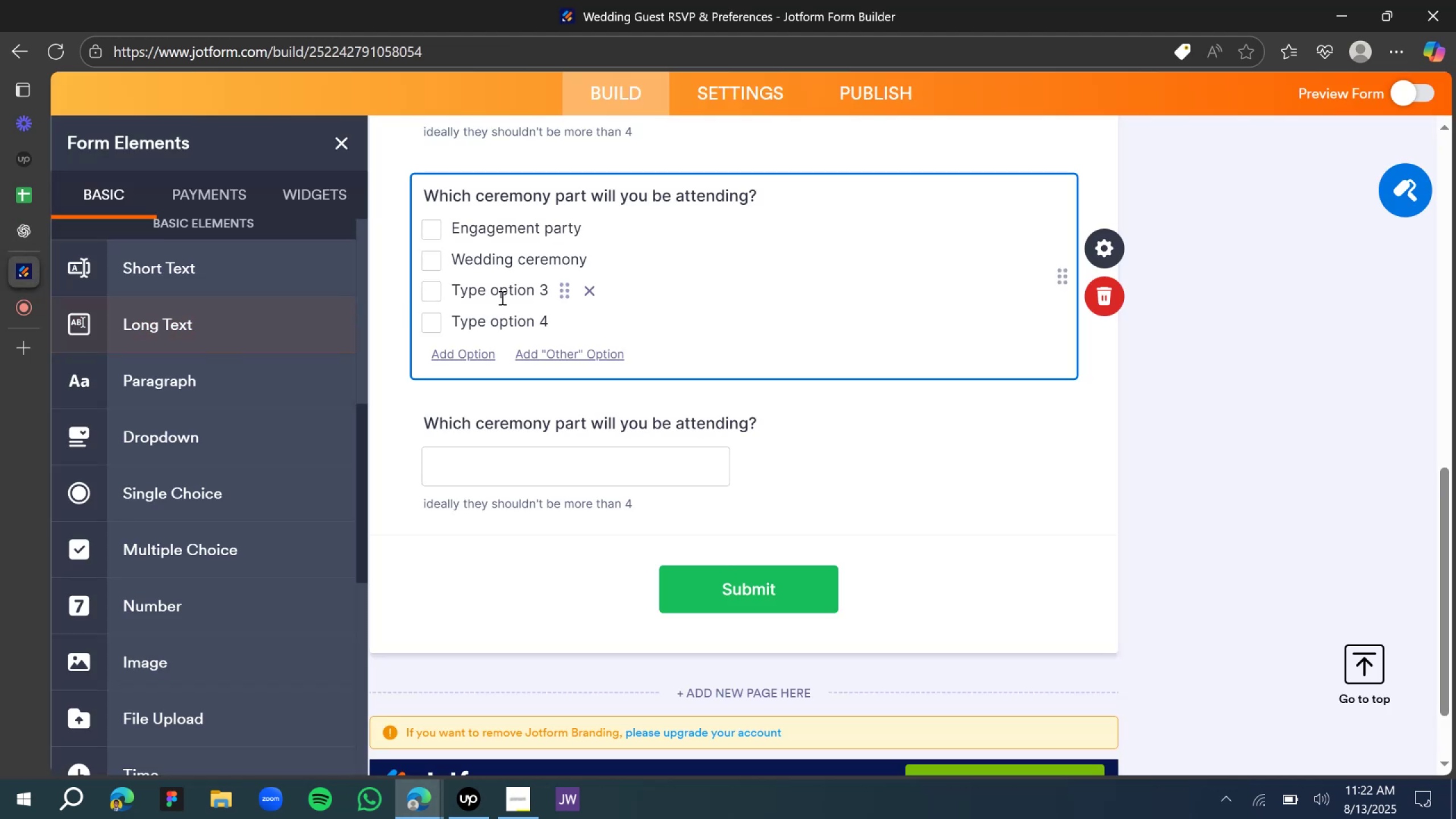 
double_click([503, 297])
 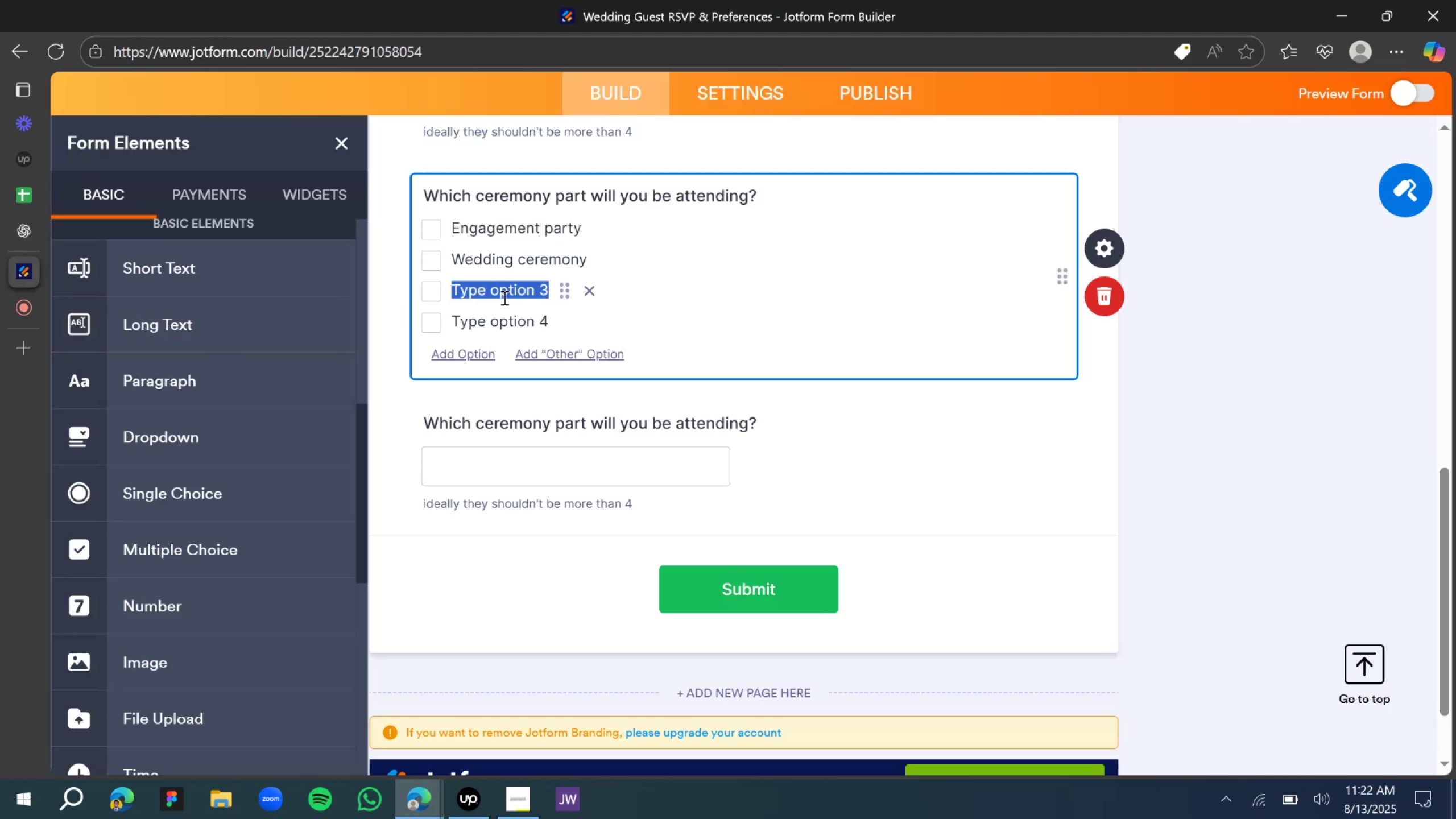 
type(Wedi)
key(Backspace)
type(ding reception)
 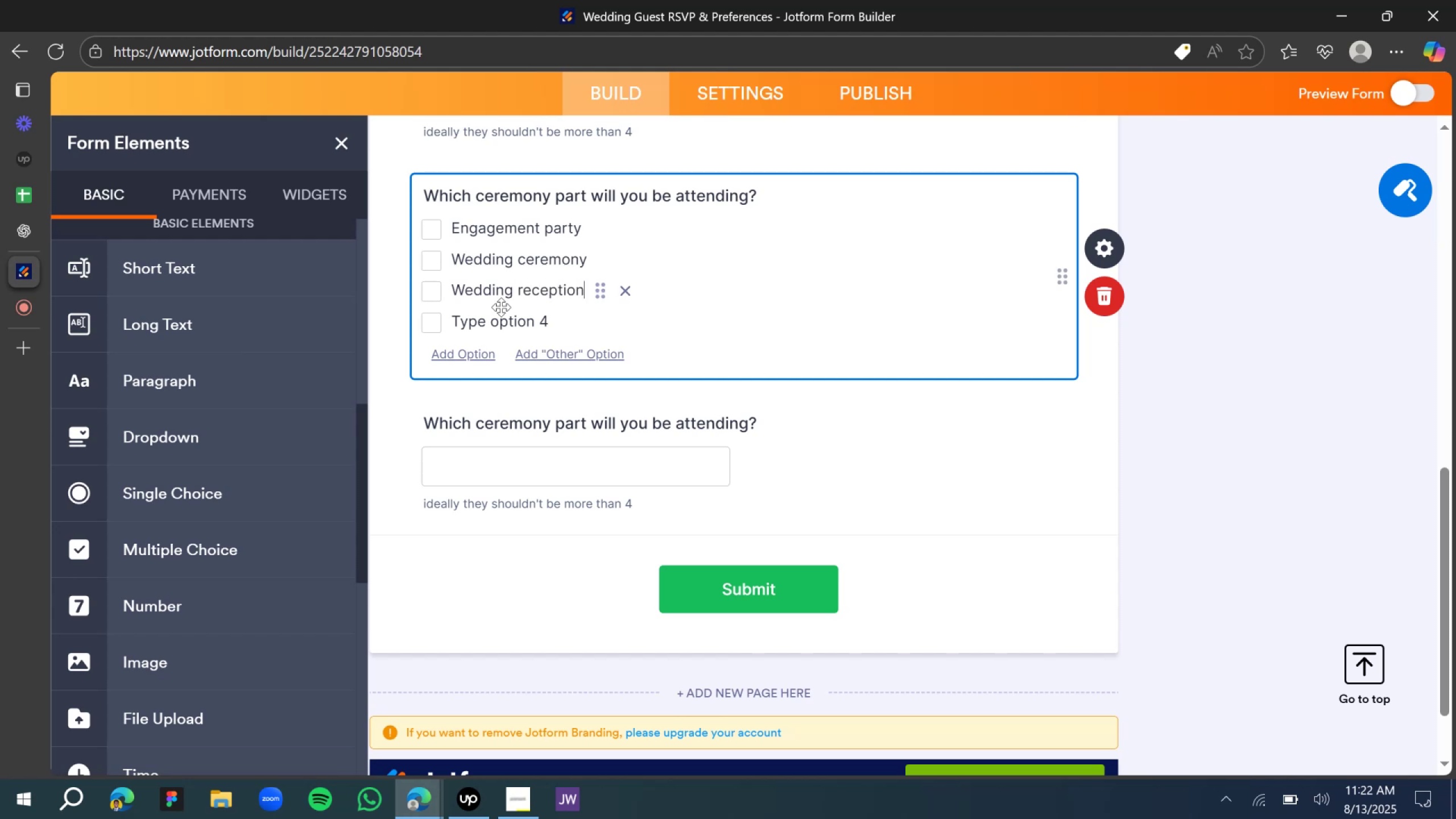 
double_click([500, 318])
 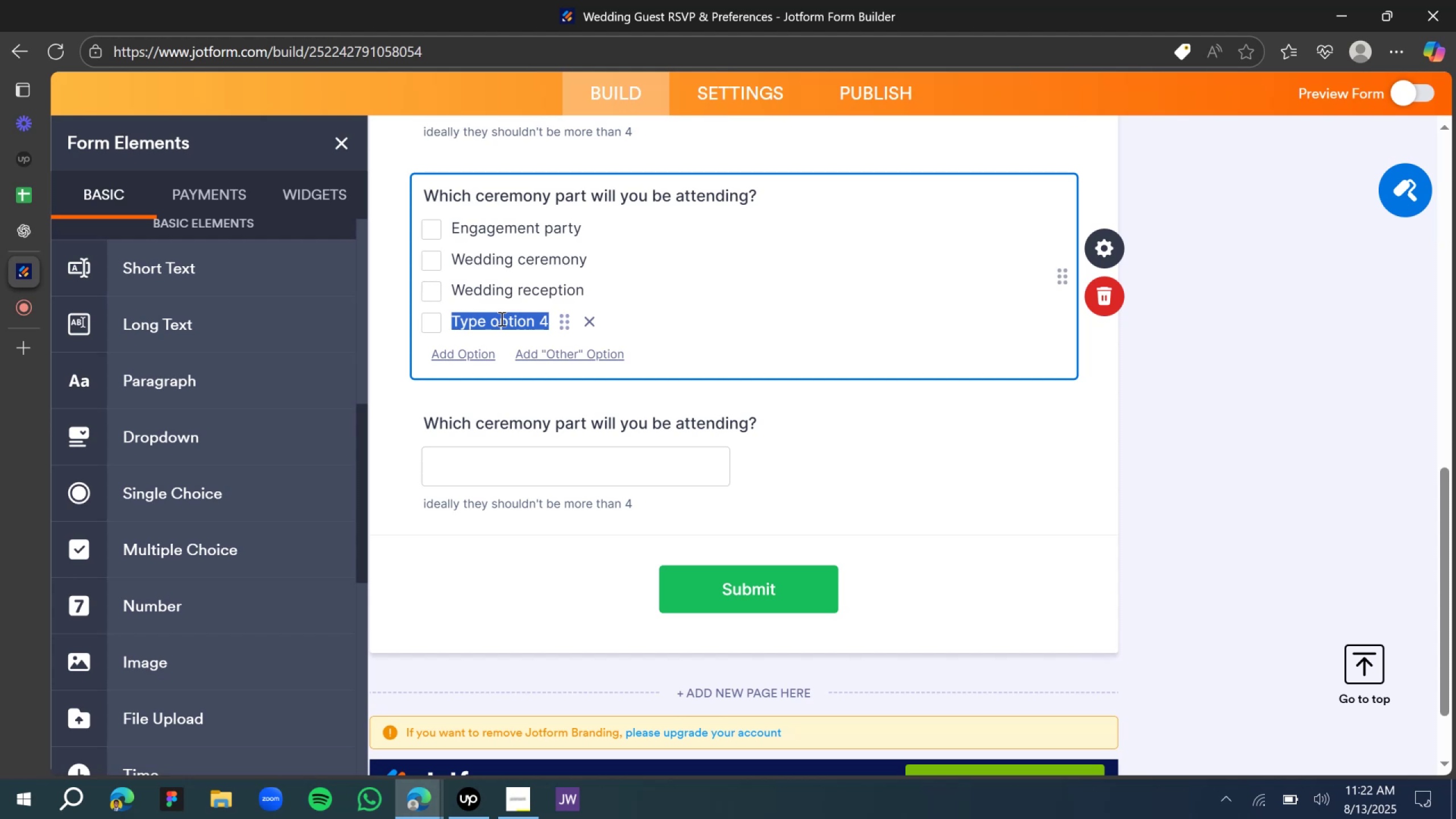 
wait(14.01)
 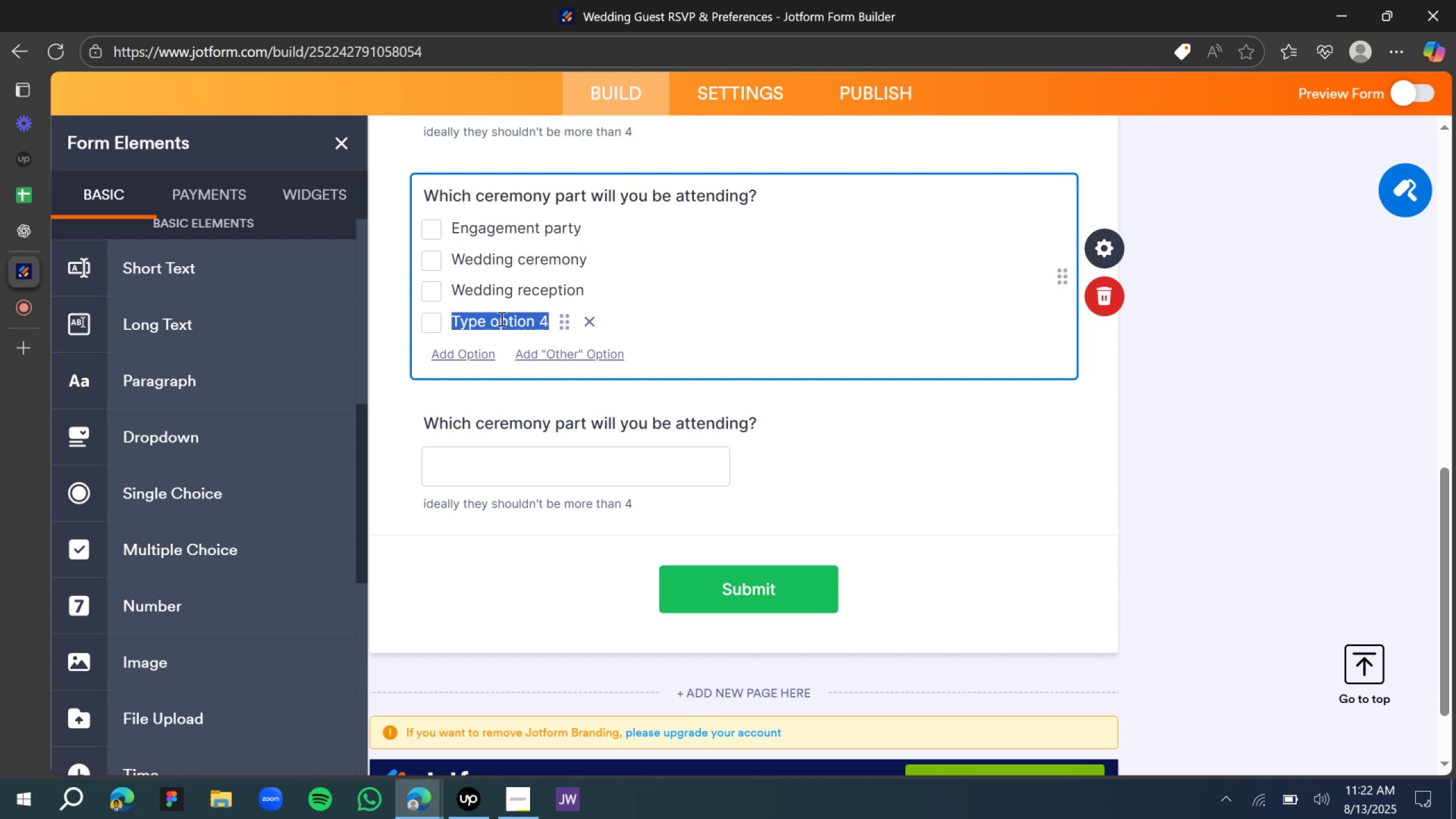 
scroll: coordinate [803, 416], scroll_direction: up, amount: 5.0
 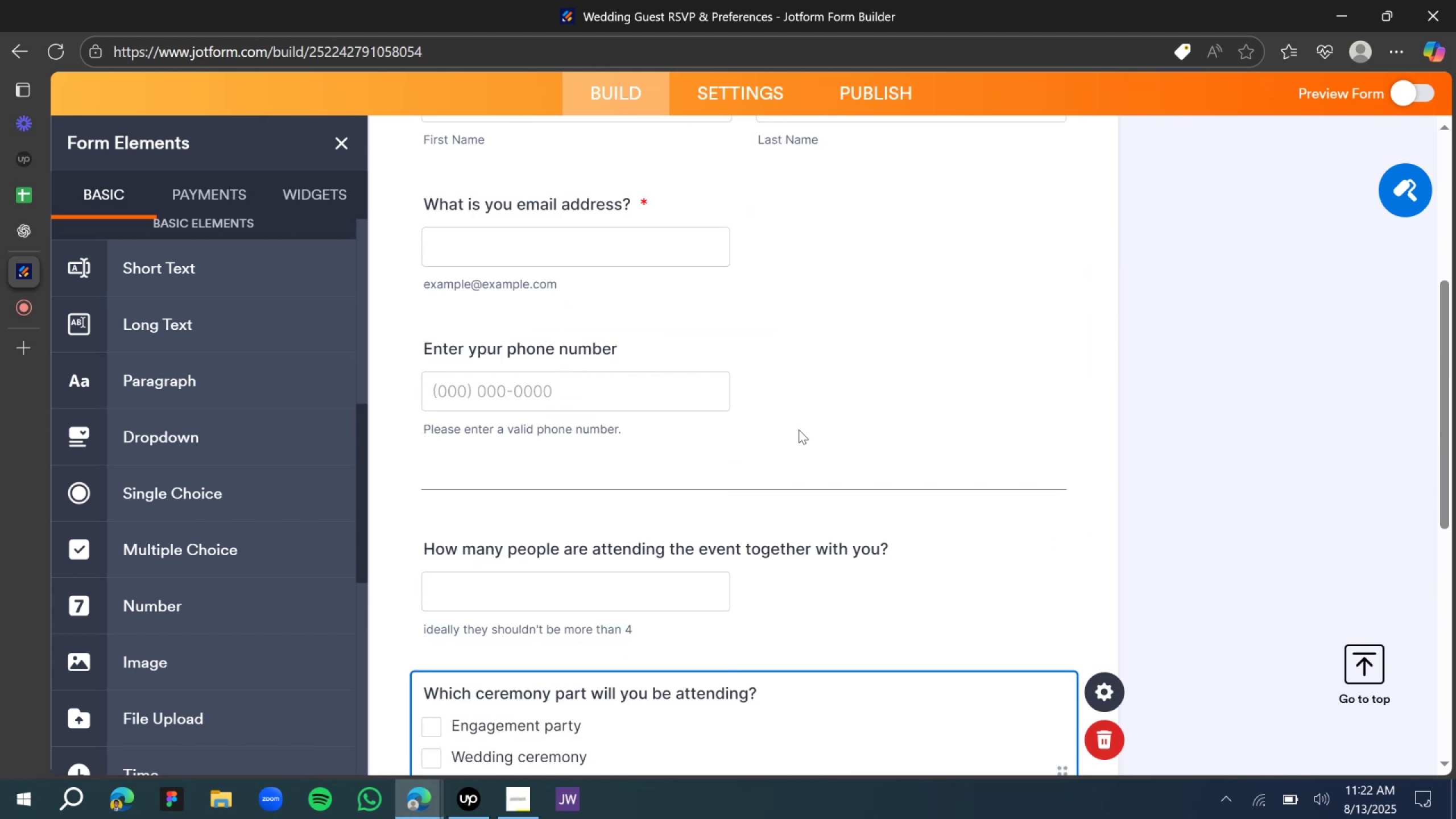 
scroll: coordinate [722, 490], scroll_direction: down, amount: 3.0
 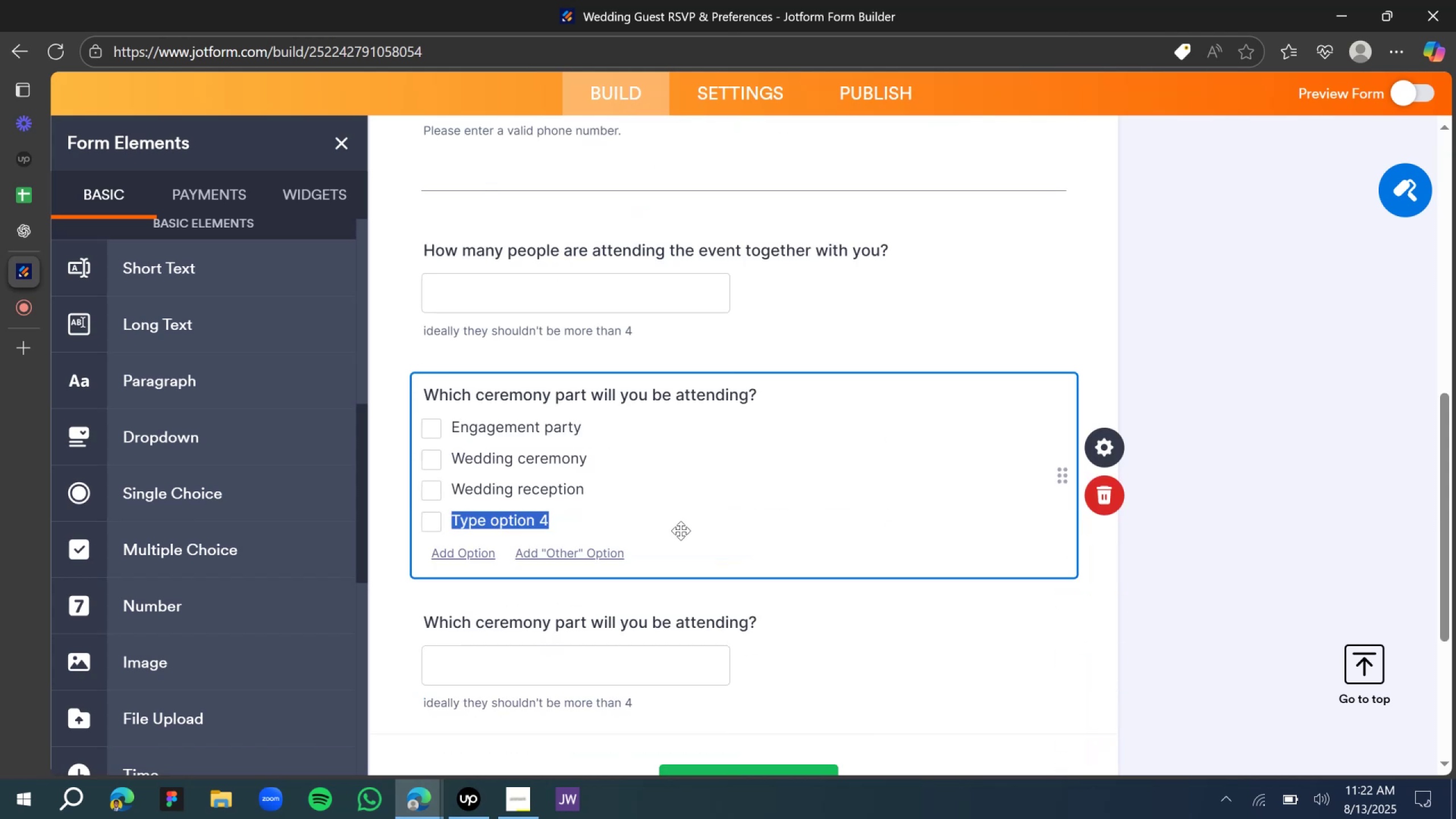 
type(After party)
 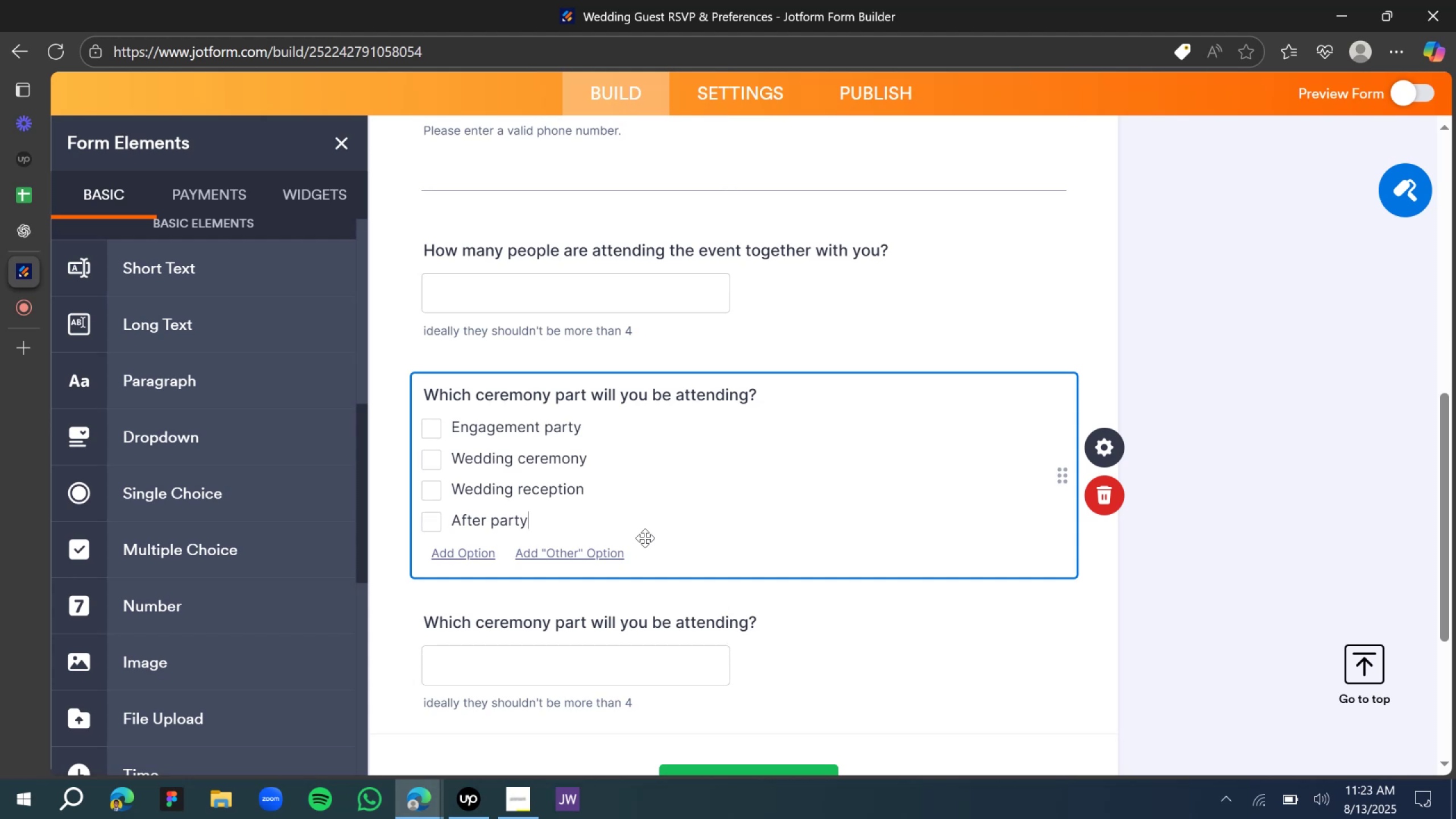 
wait(18.25)
 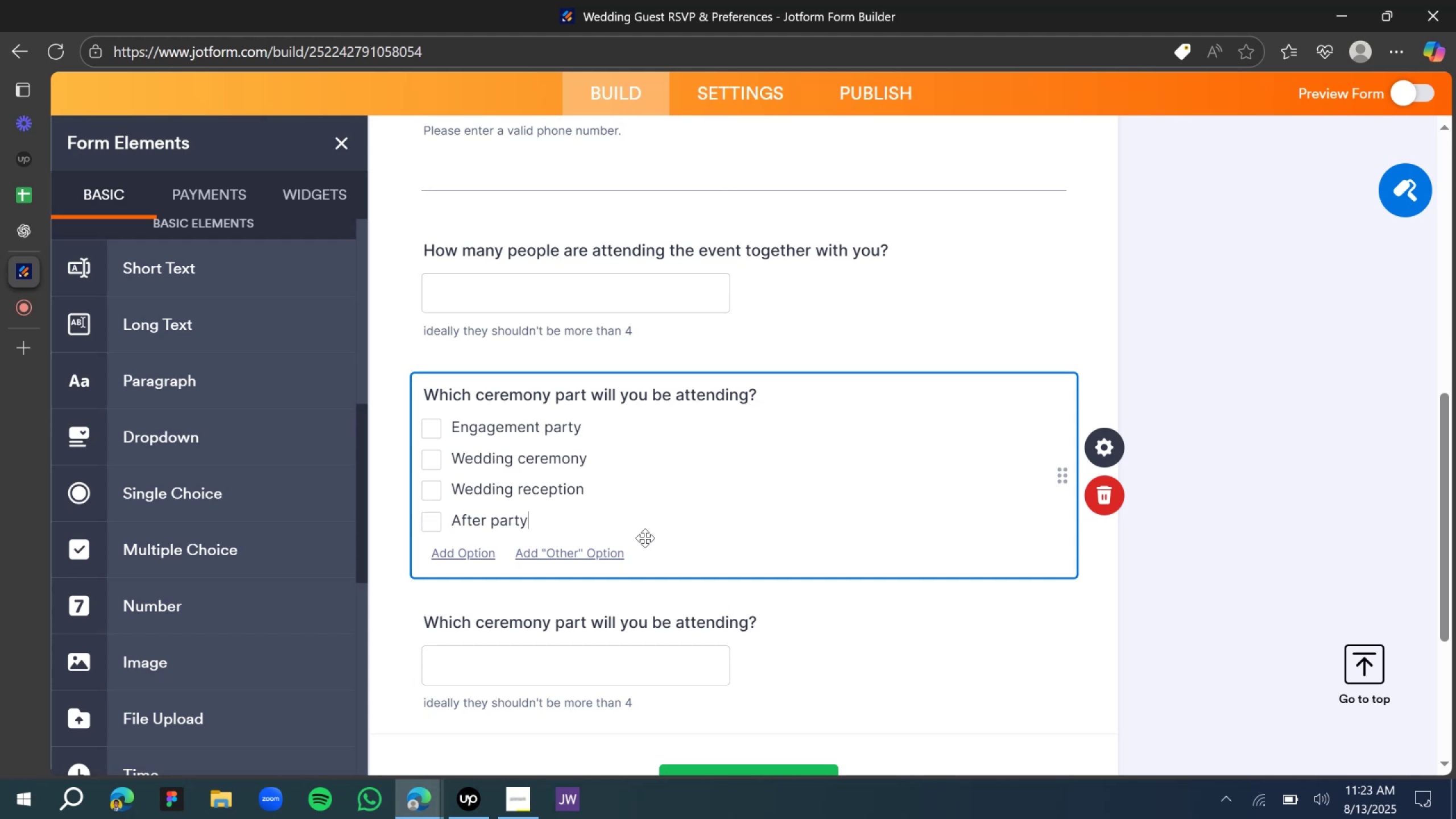 
scroll: coordinate [561, 573], scroll_direction: down, amount: 2.0
 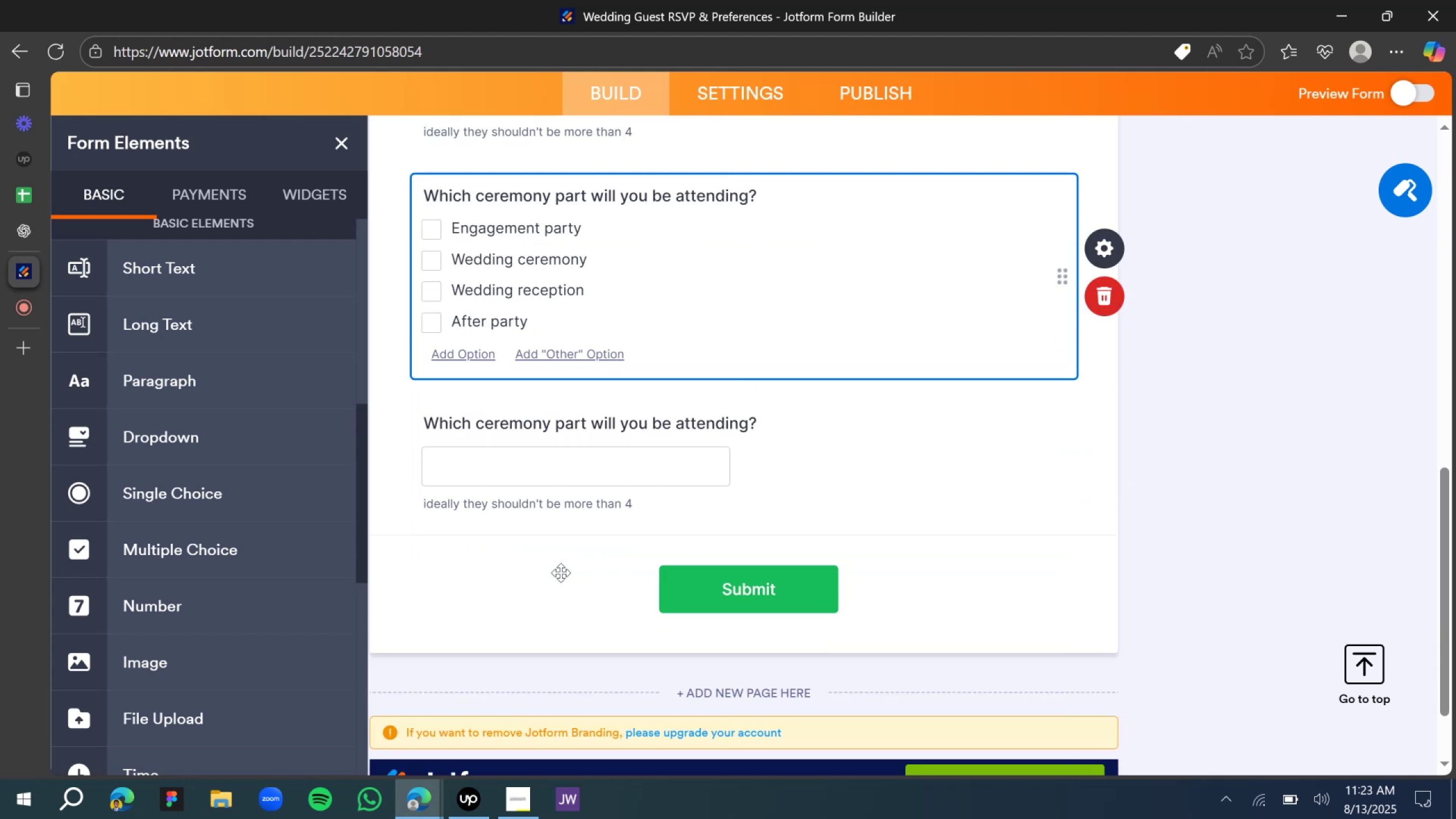 
scroll: coordinate [561, 573], scroll_direction: up, amount: 3.0
 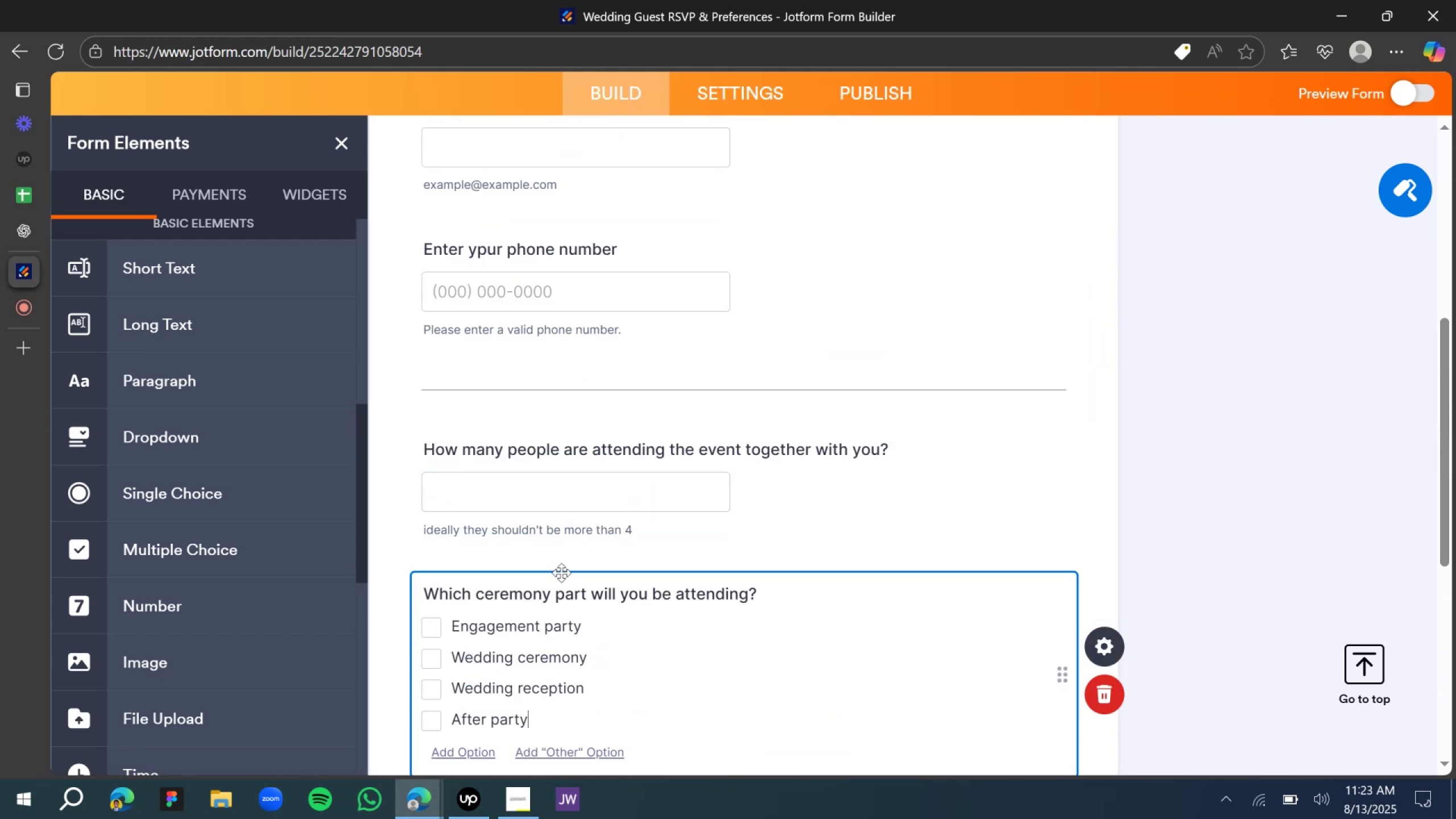 
scroll: coordinate [529, 613], scroll_direction: down, amount: 3.0
 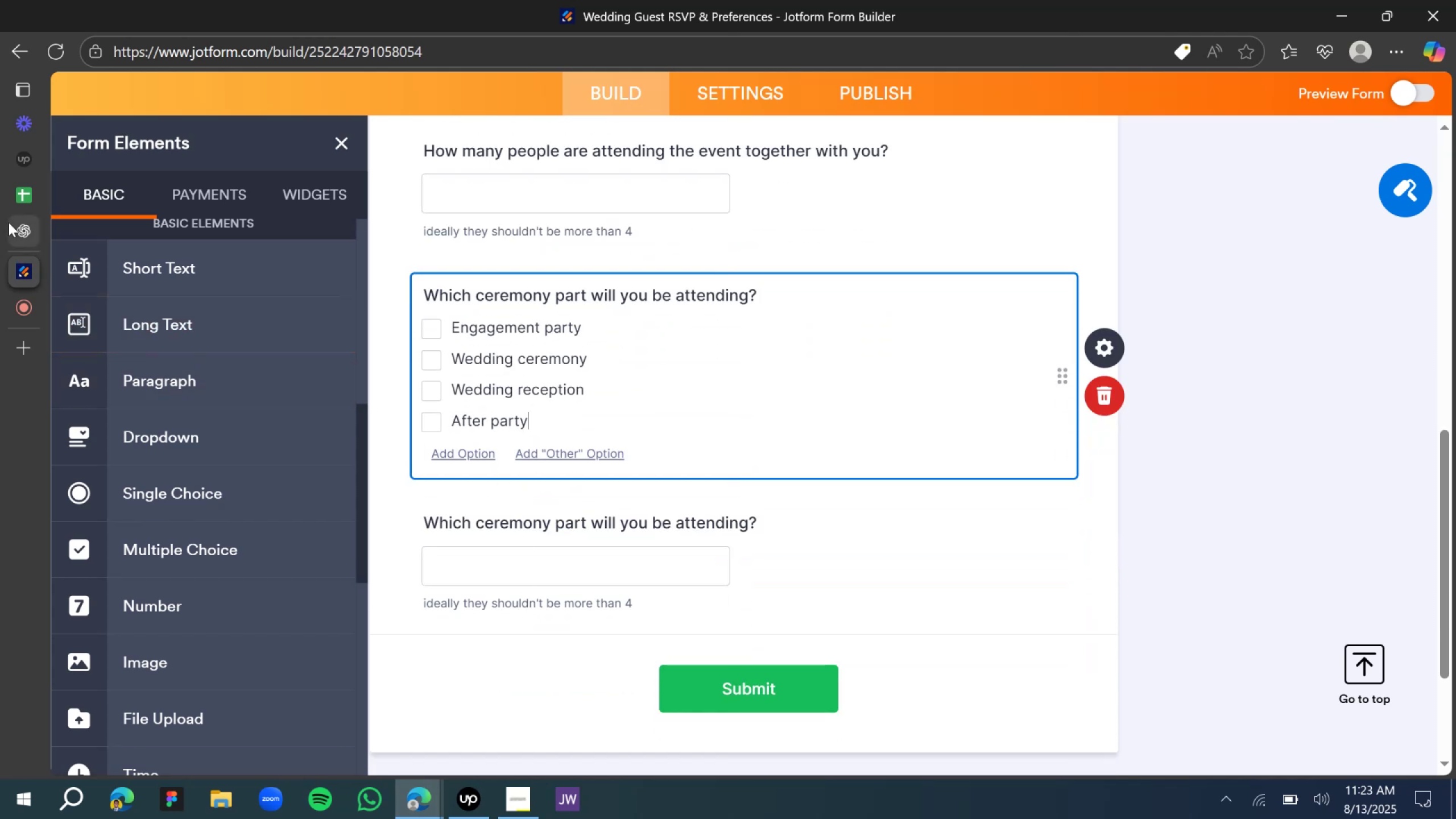 
left_click([17, 230])
 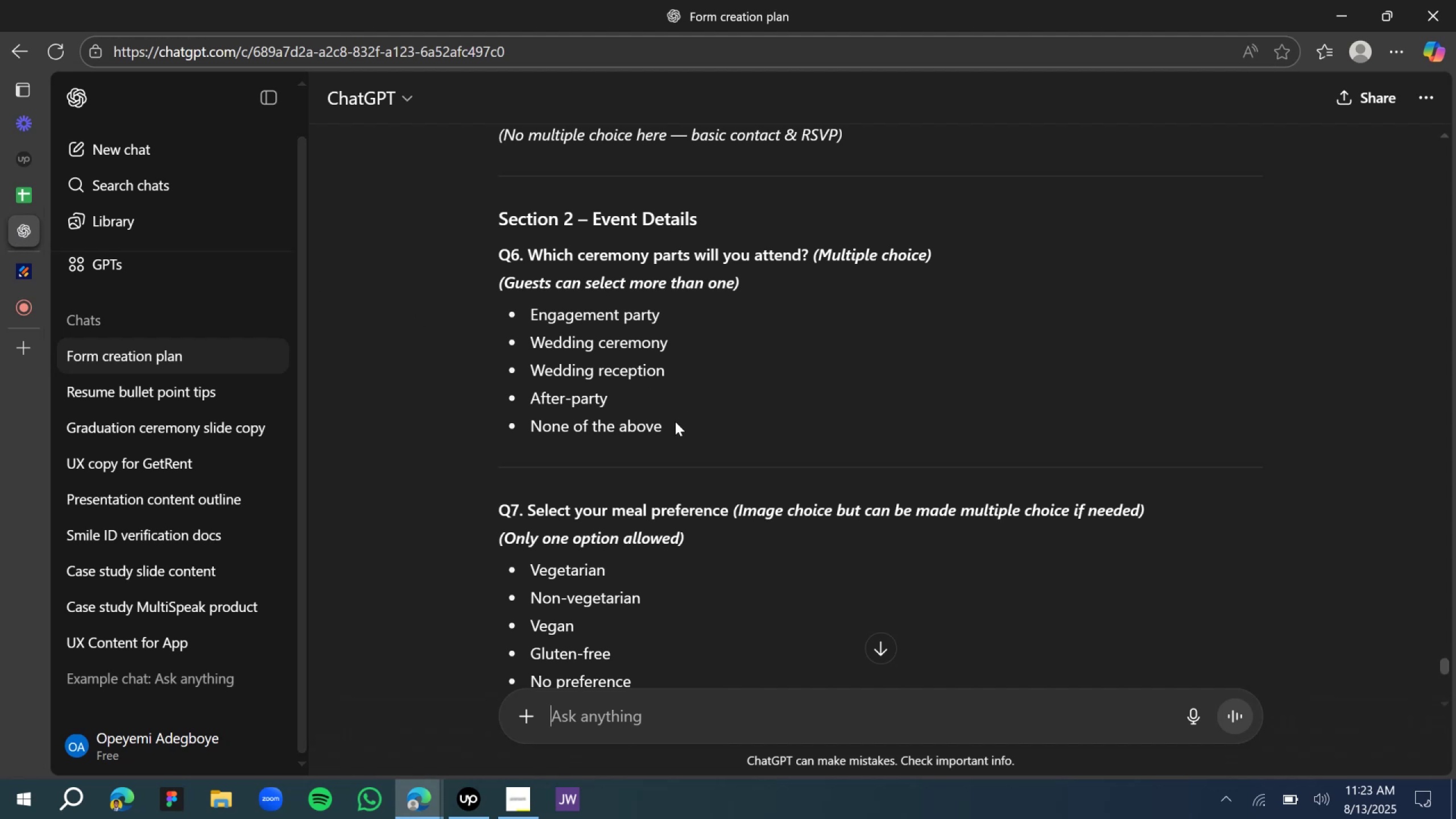 
scroll: coordinate [624, 471], scroll_direction: down, amount: 1.0
 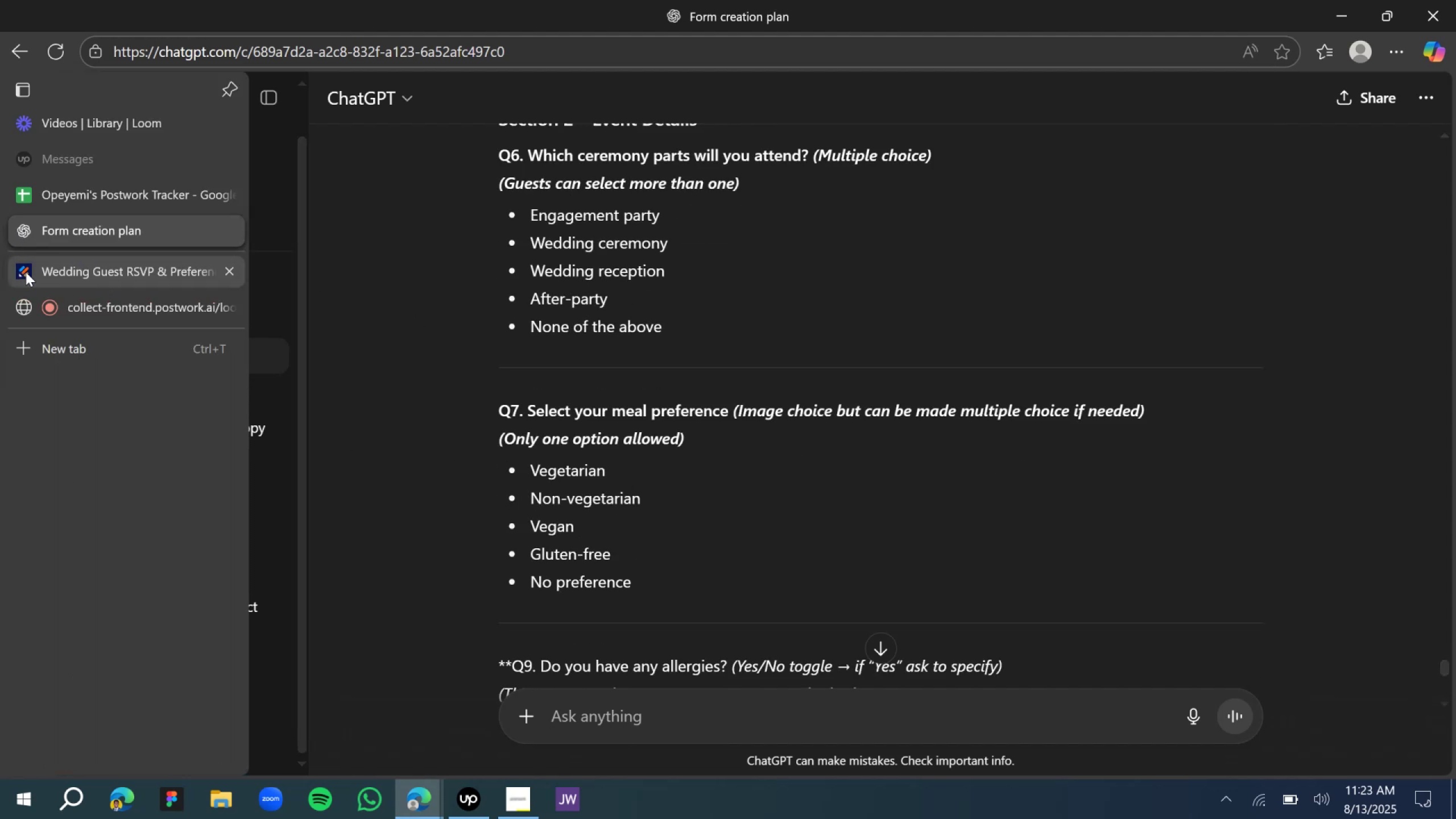 
left_click([26, 272])
 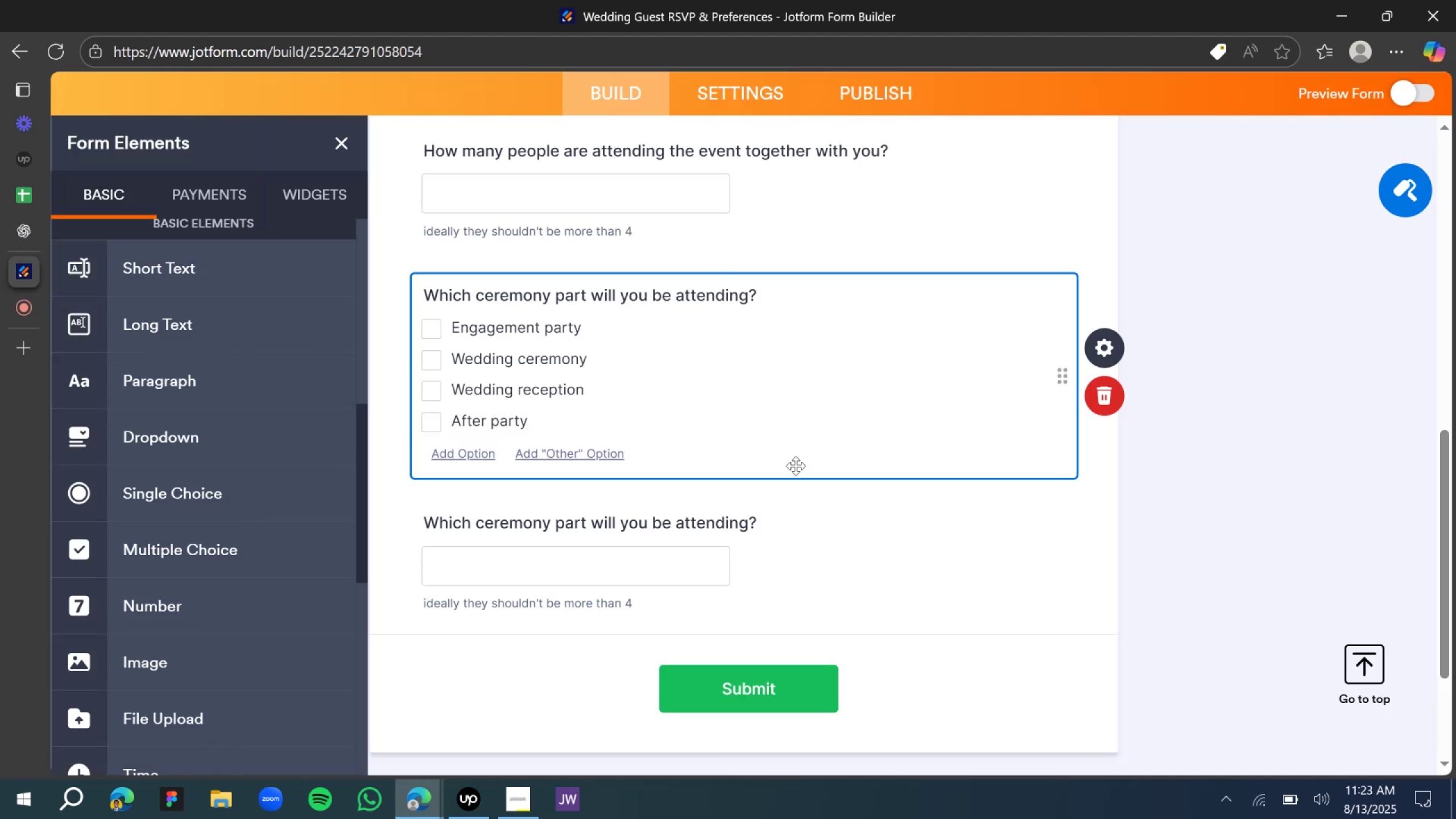 
left_click([629, 541])
 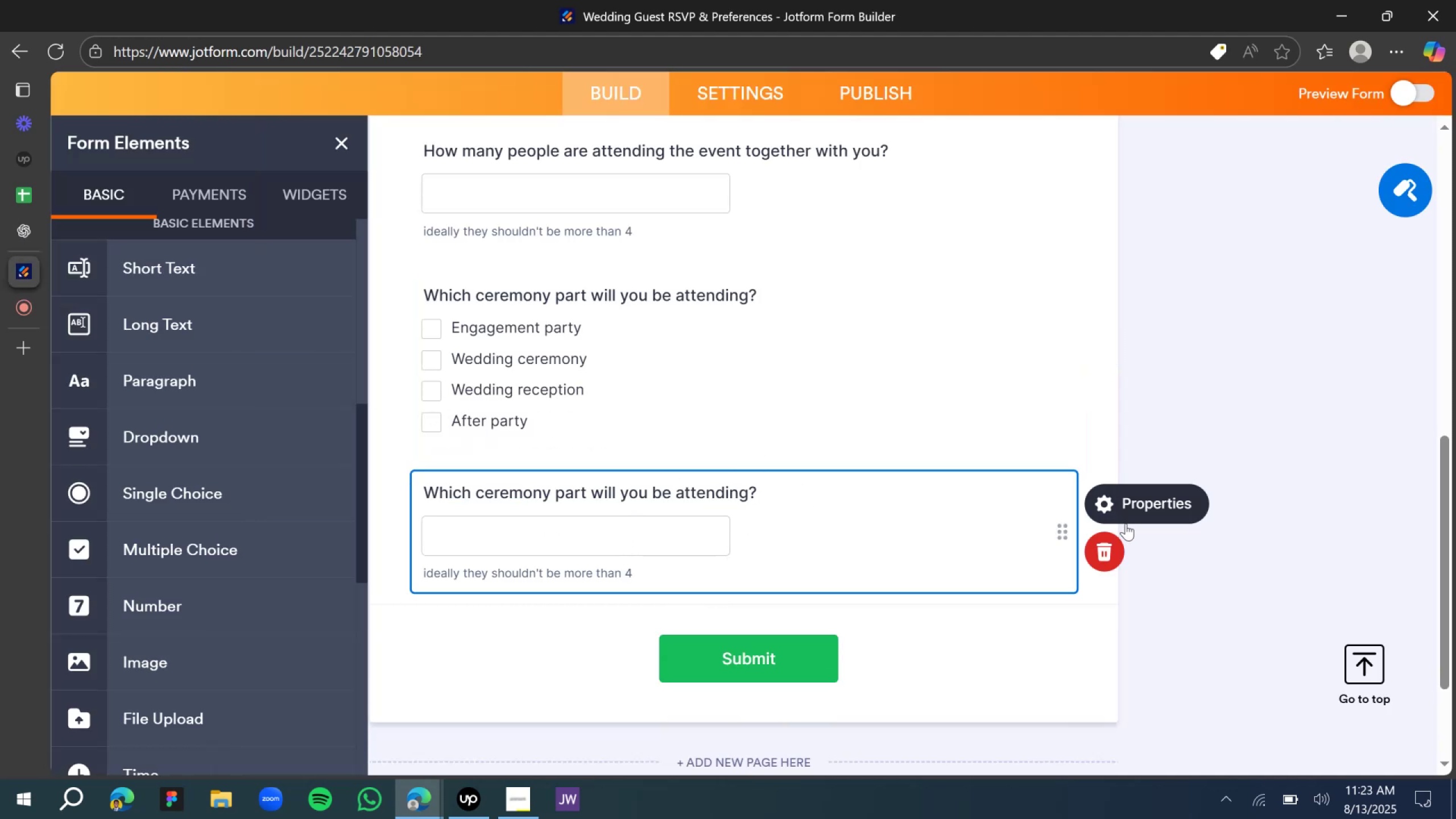 
left_click([1114, 552])
 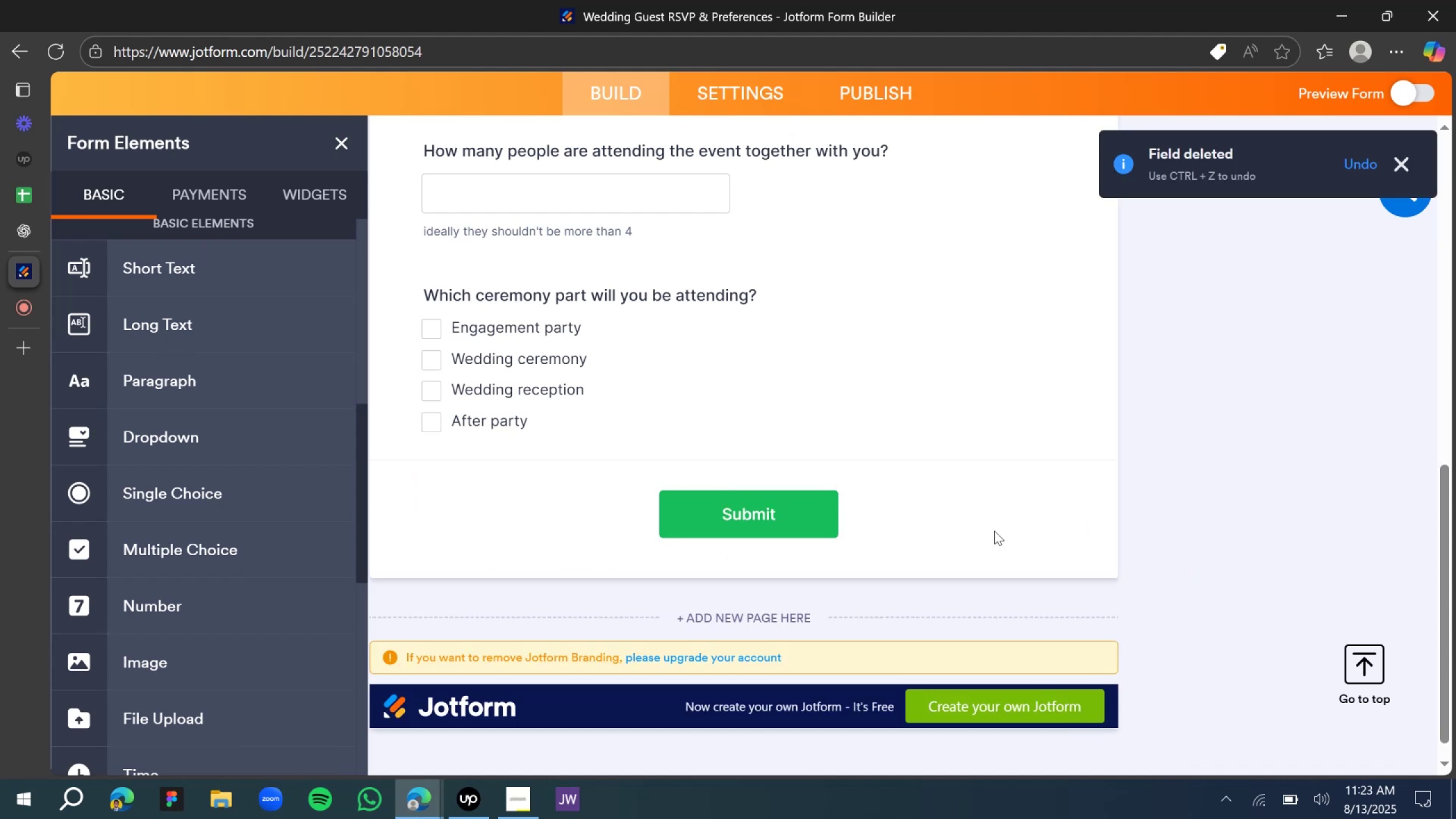 
scroll: coordinate [697, 398], scroll_direction: up, amount: 1.0
 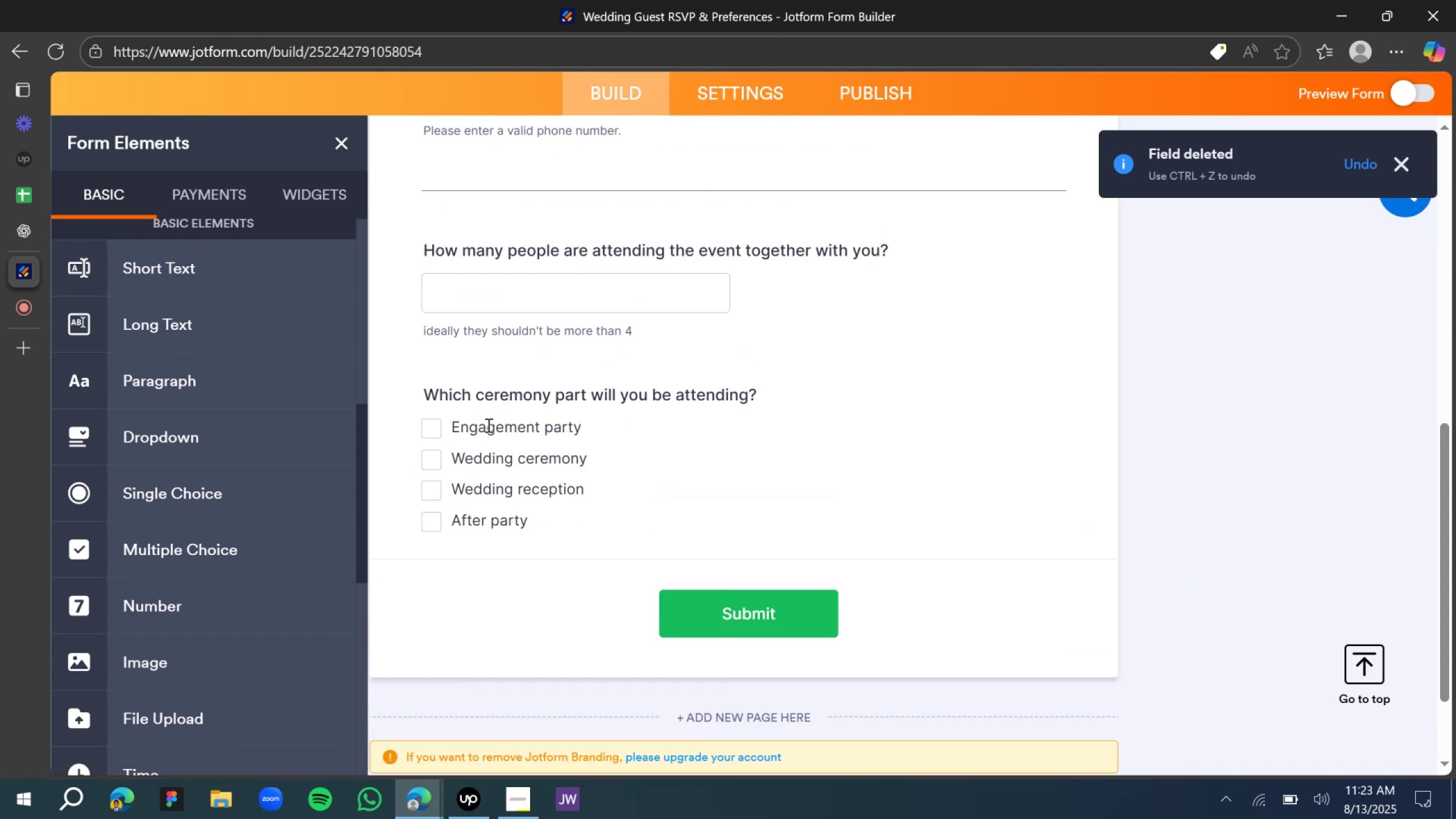 
left_click([738, 407])
 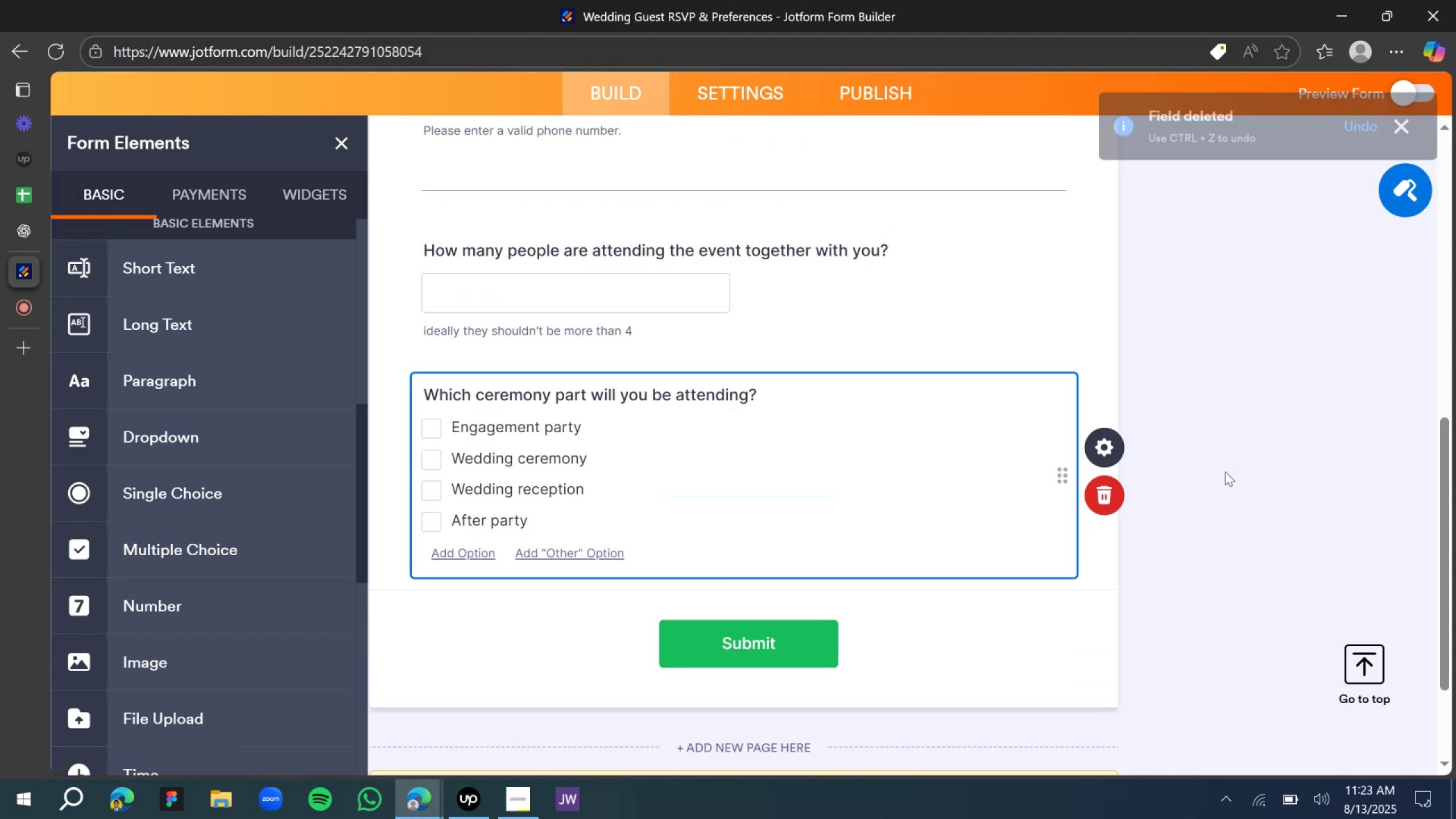 
mouse_move([1117, 442])
 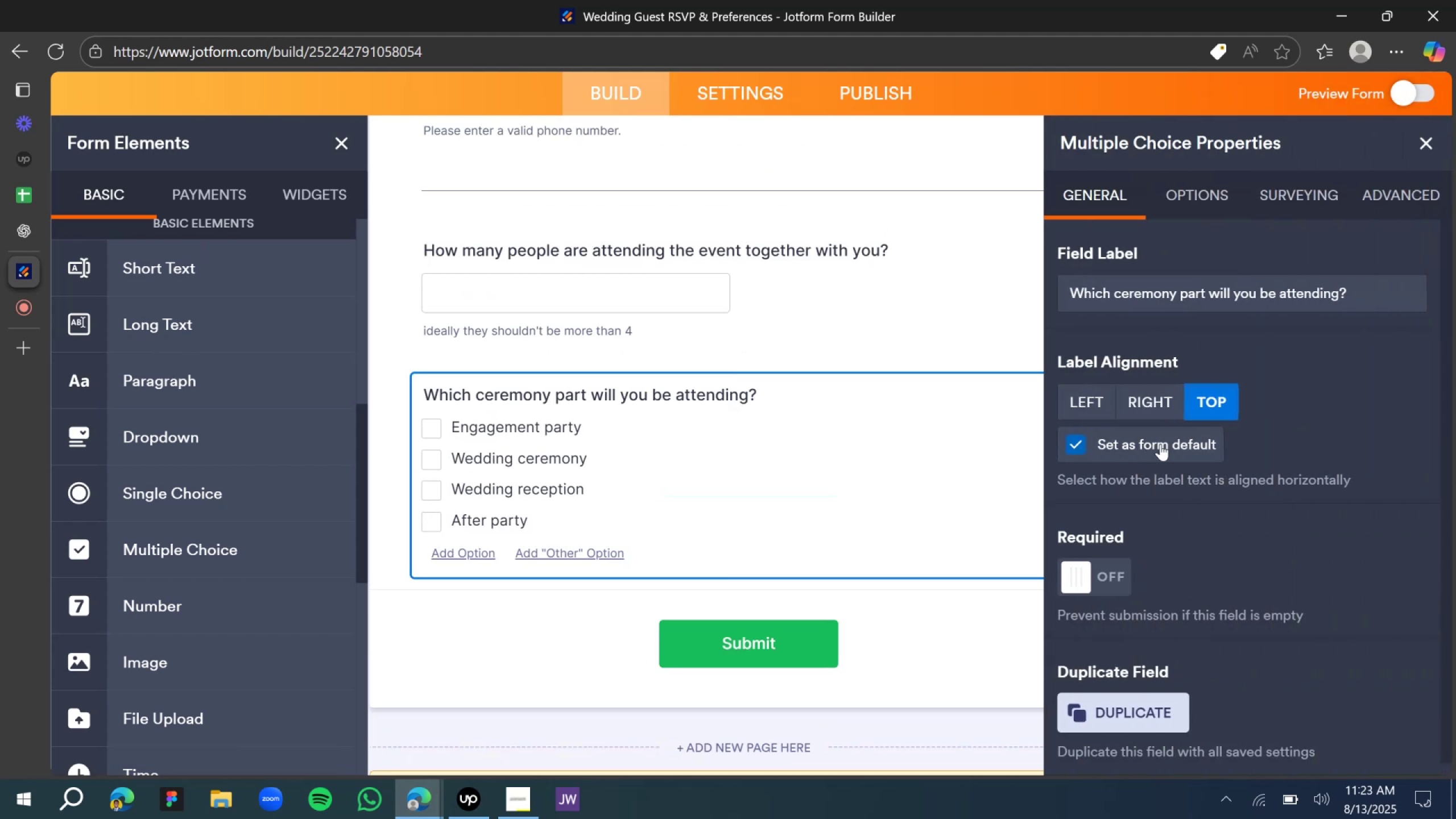 
scroll: coordinate [1165, 522], scroll_direction: down, amount: 3.0
 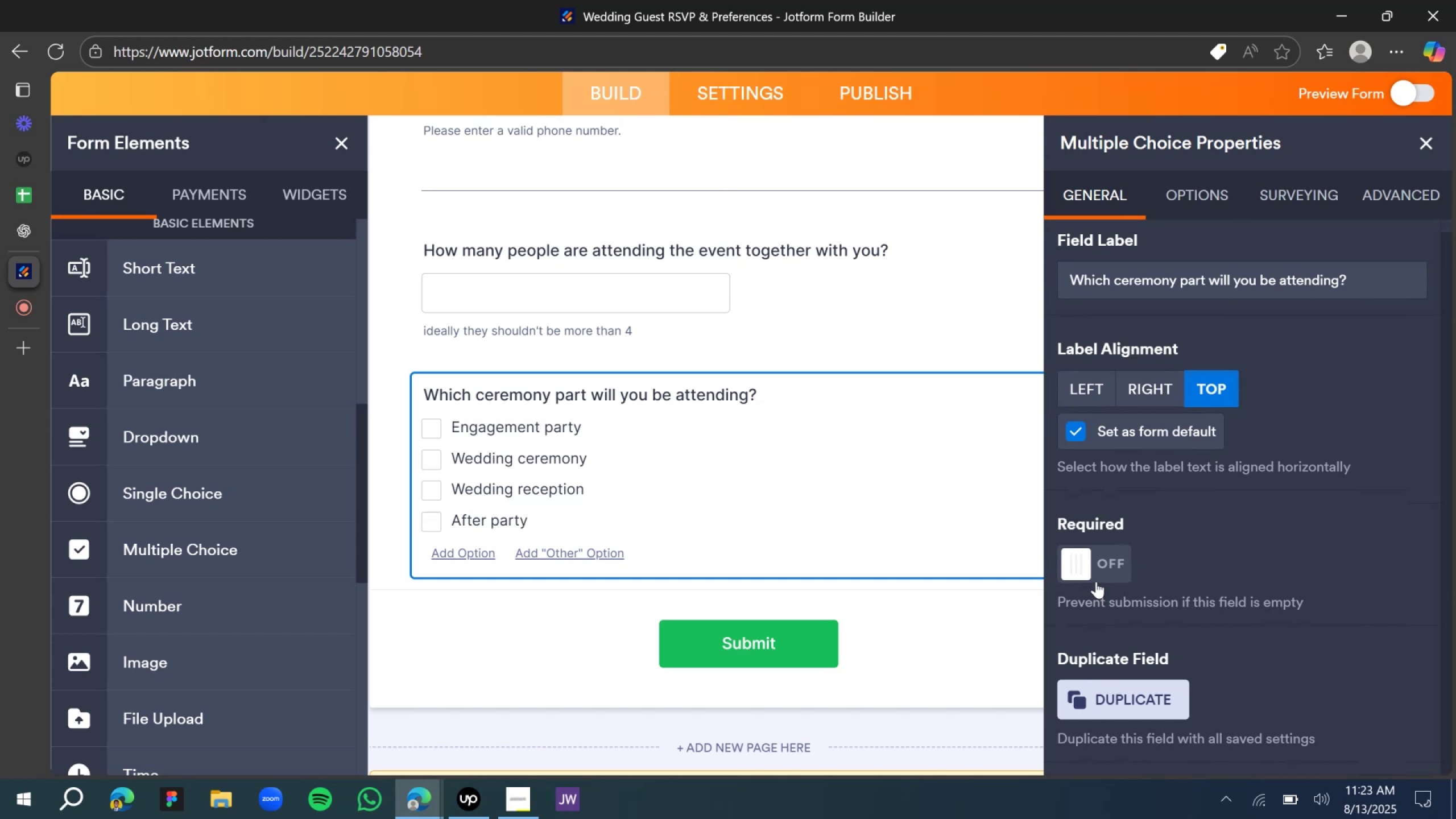 
left_click([1087, 570])
 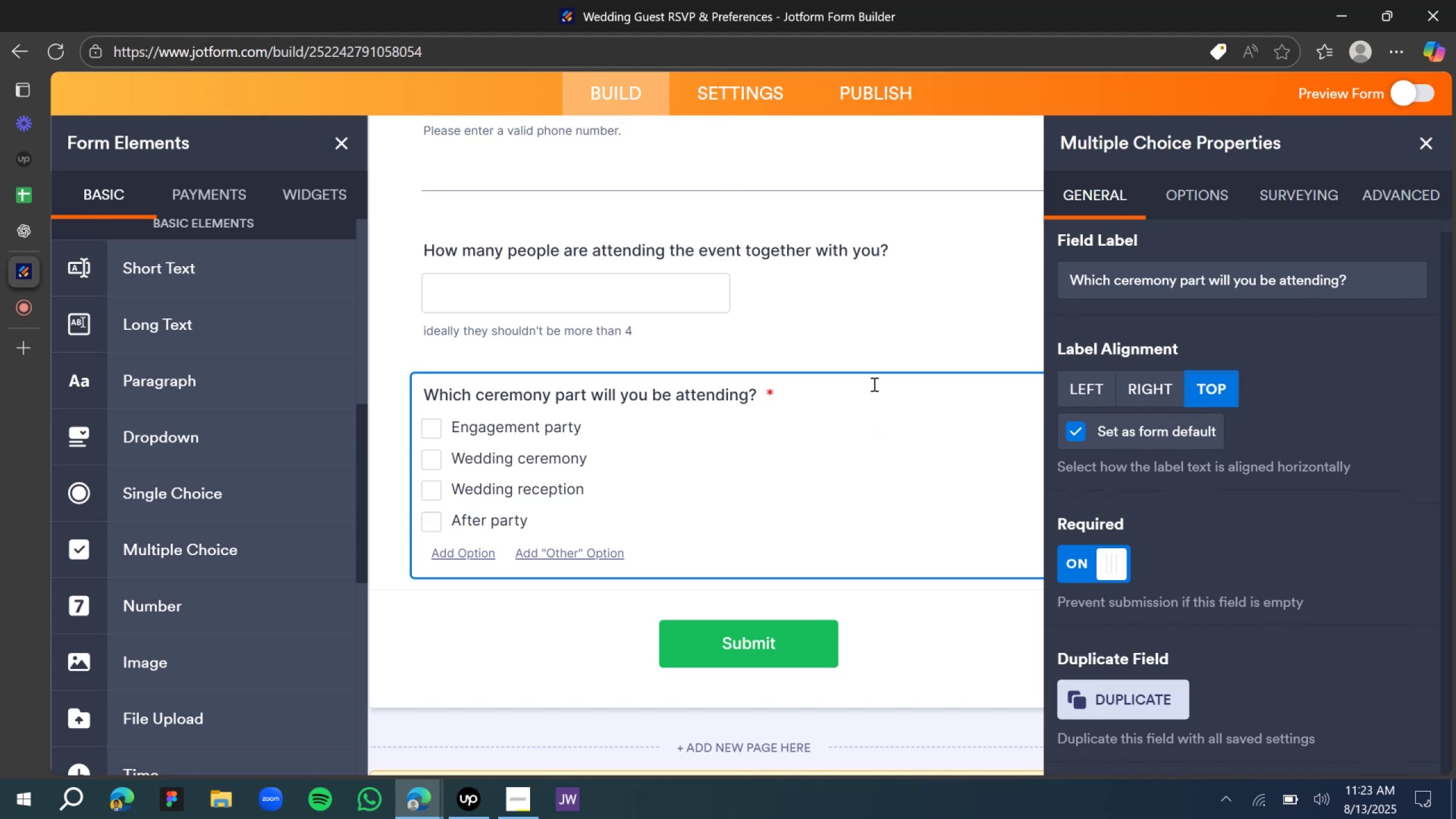 
left_click([870, 320])
 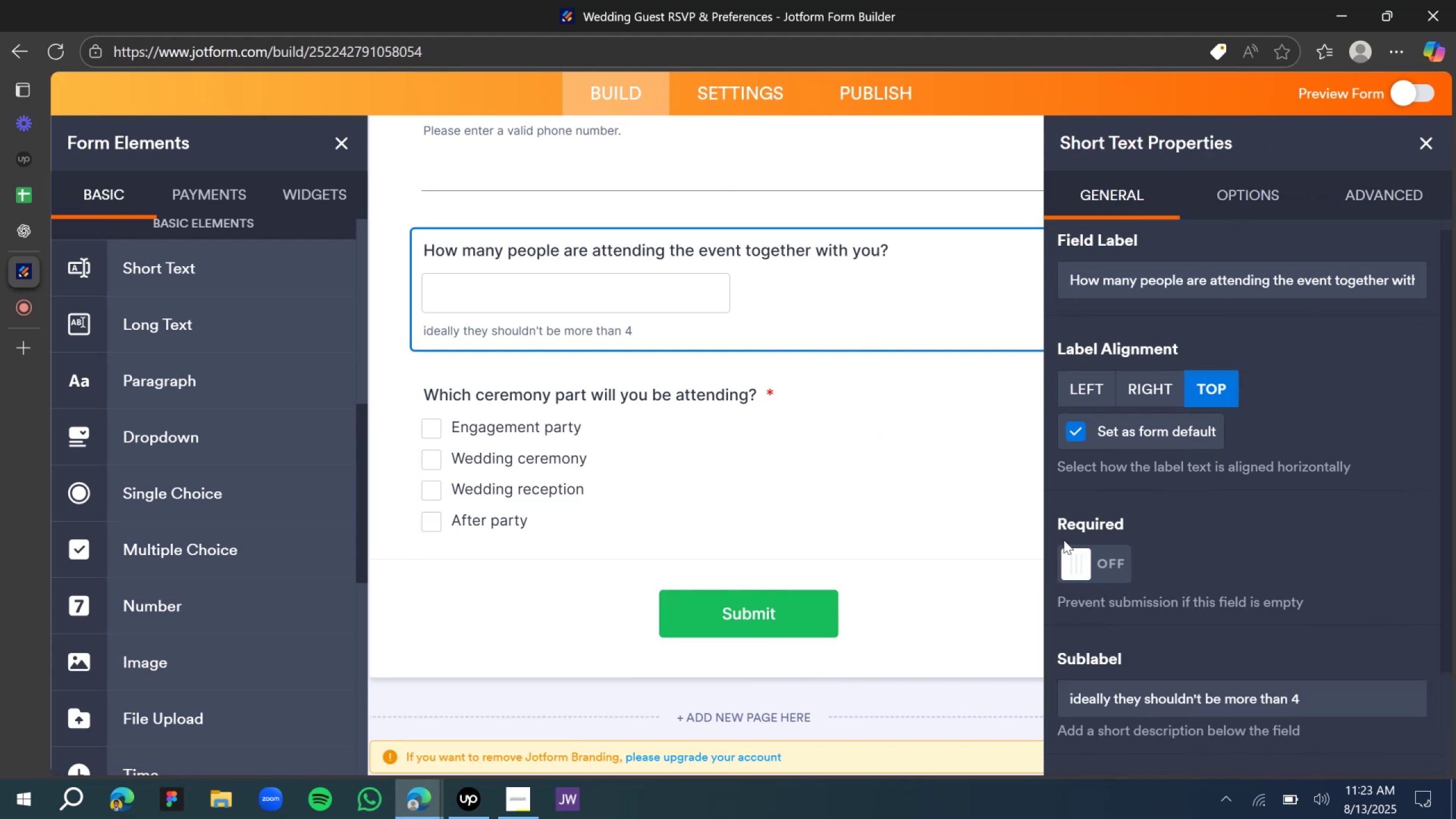 
left_click([1077, 562])
 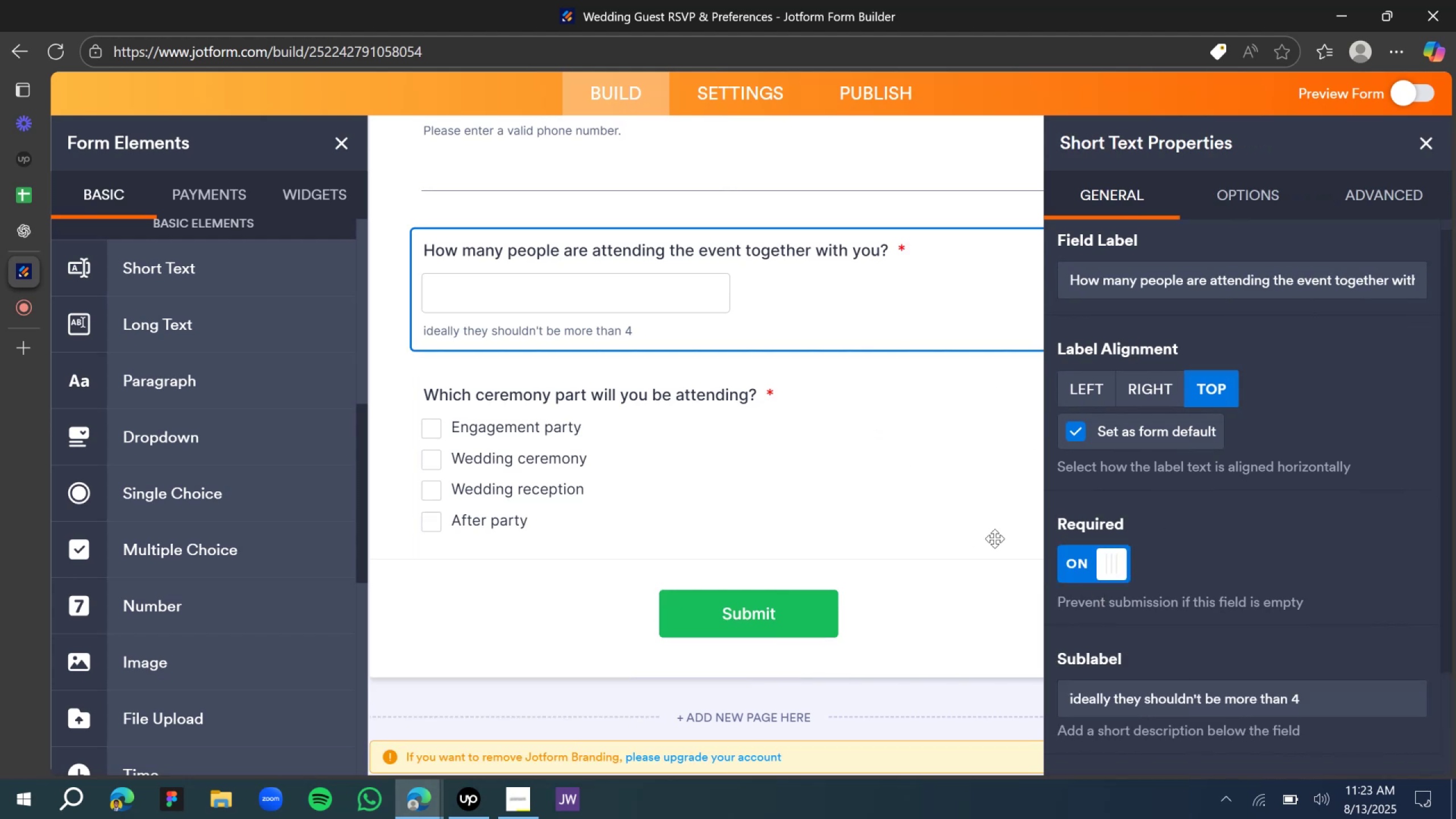 
scroll: coordinate [697, 450], scroll_direction: up, amount: 3.0
 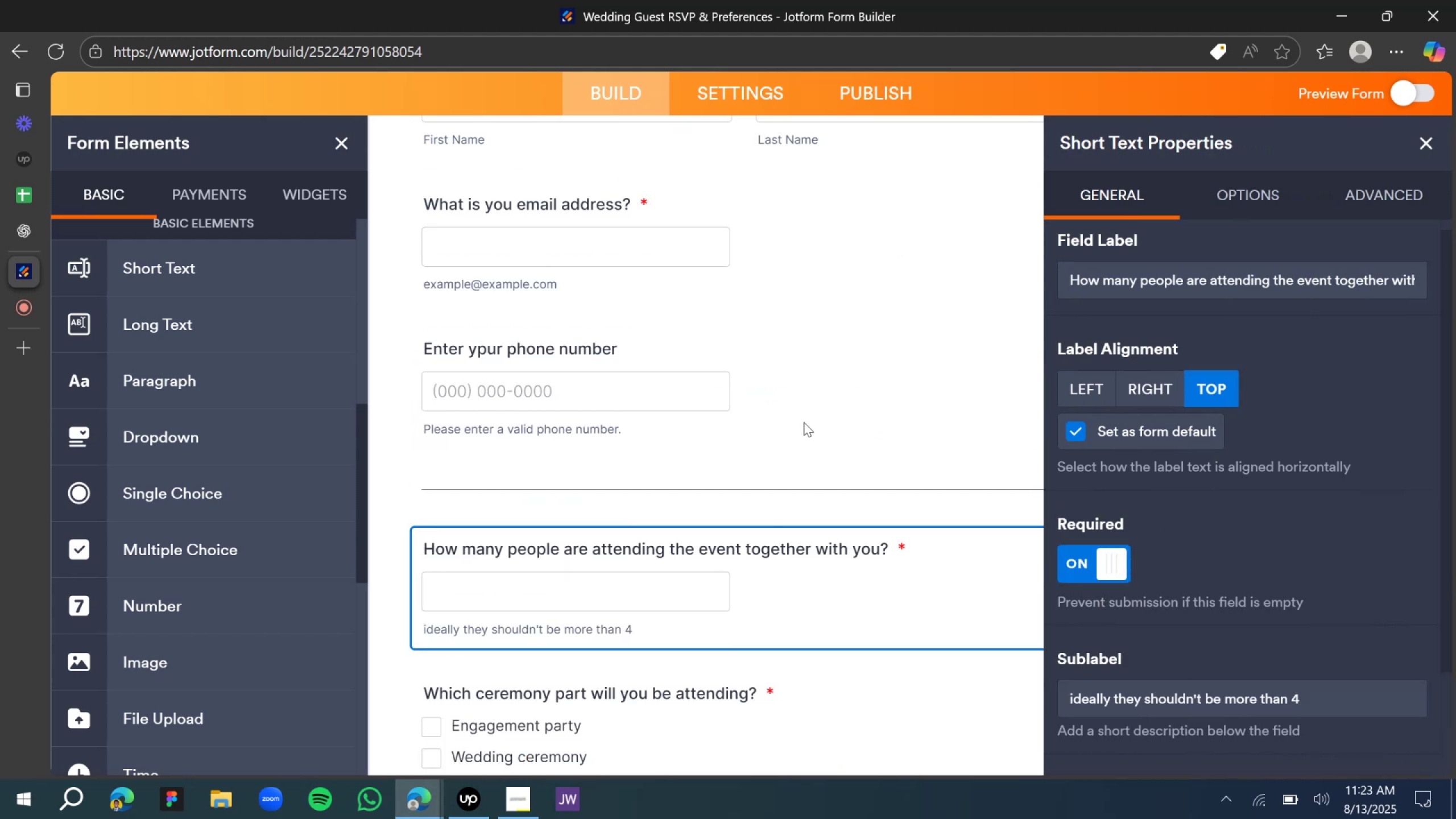 
scroll: coordinate [789, 438], scroll_direction: down, amount: 1.0
 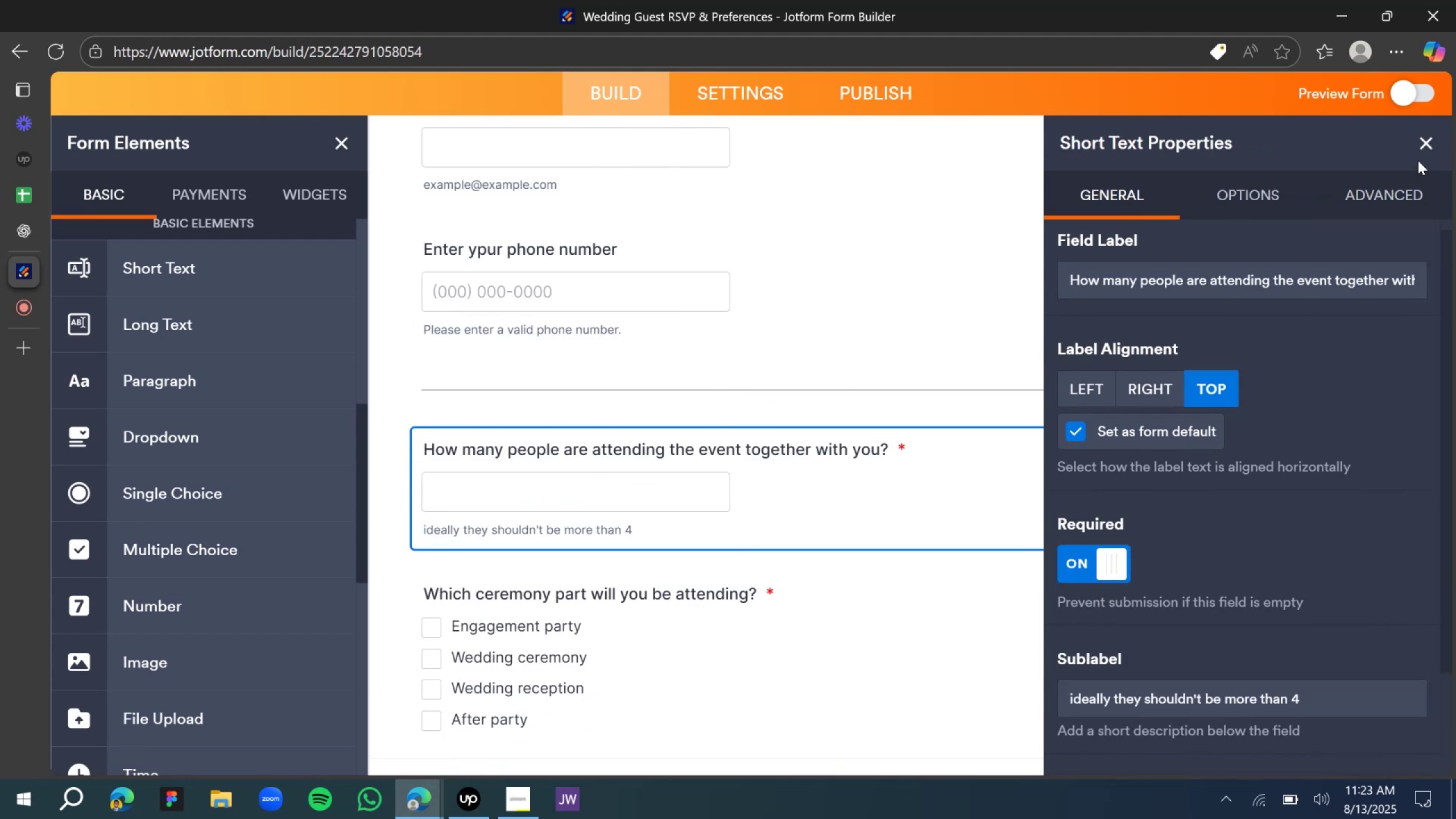 
left_click([1421, 145])
 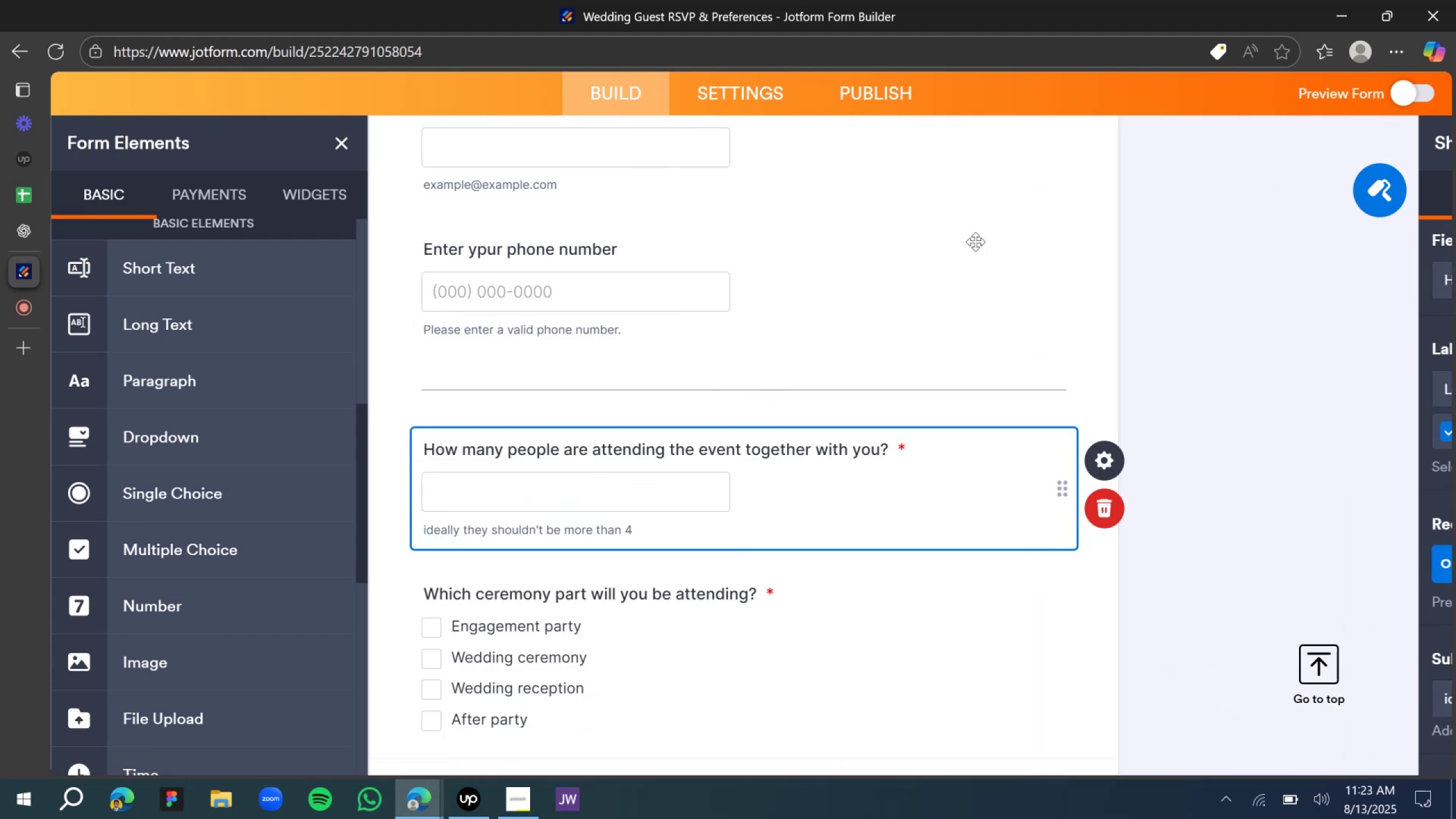 
scroll: coordinate [786, 448], scroll_direction: down, amount: 4.0
 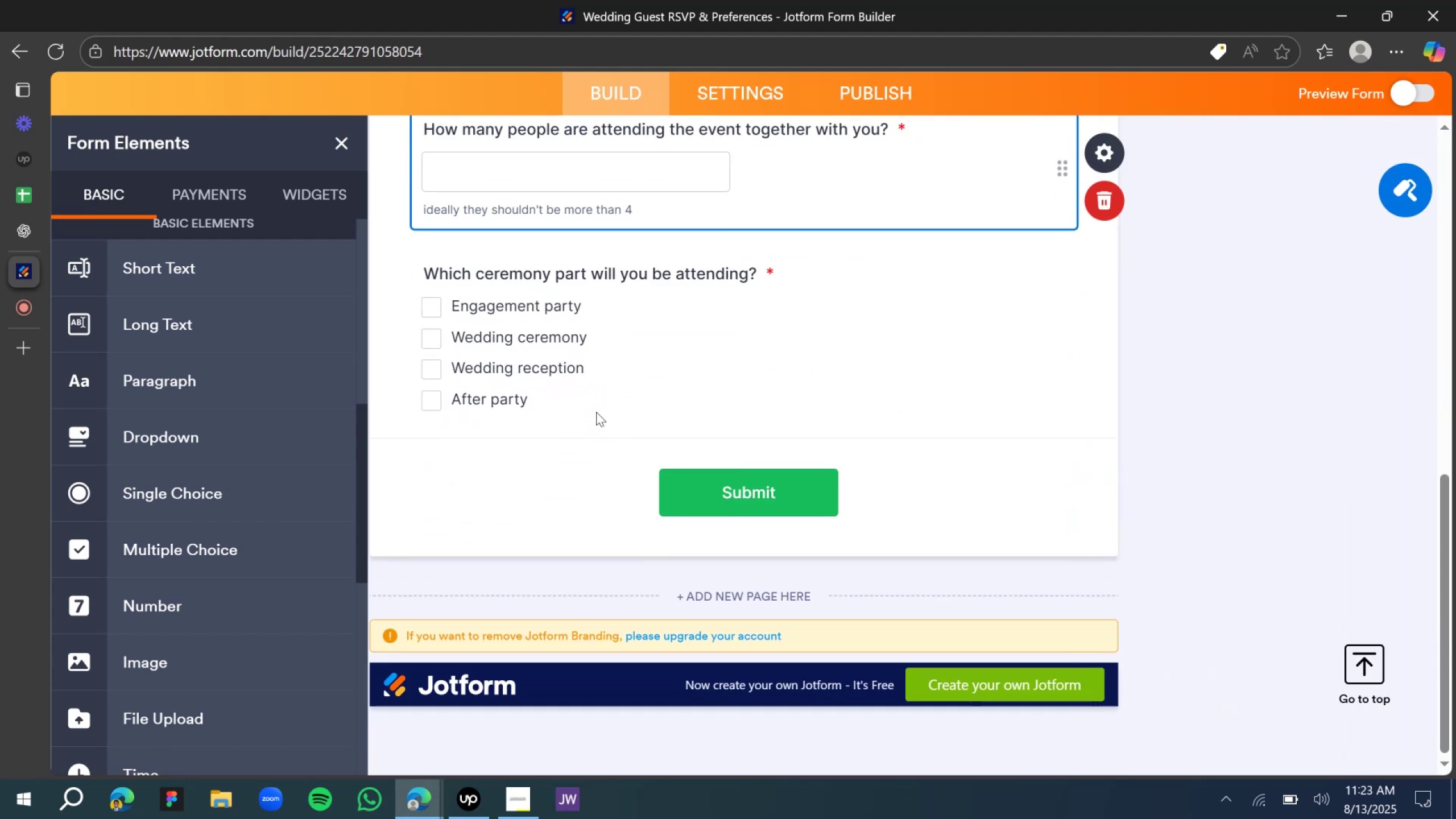 
scroll: coordinate [605, 398], scroll_direction: up, amount: 1.0
 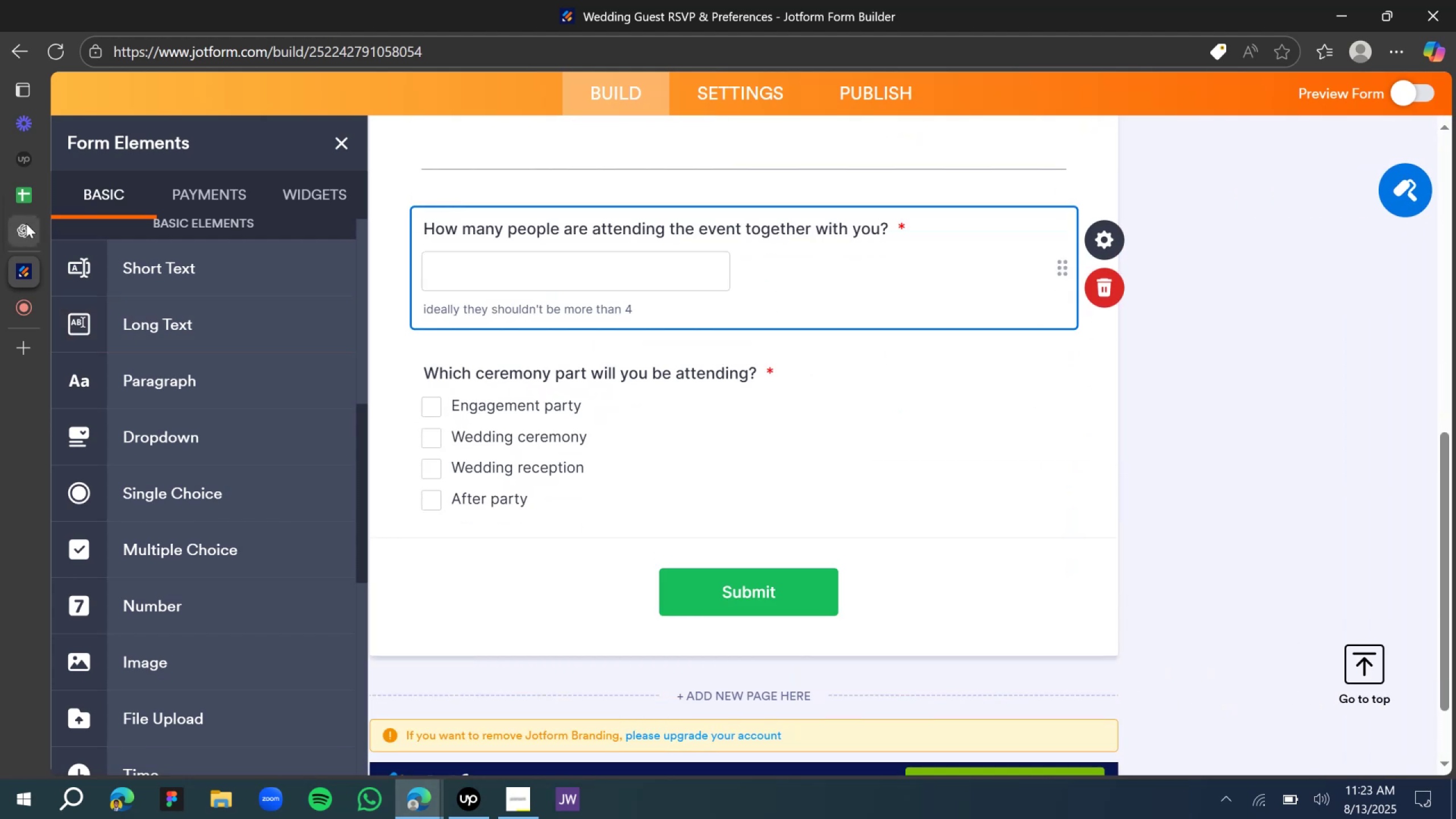 
left_click([31, 230])
 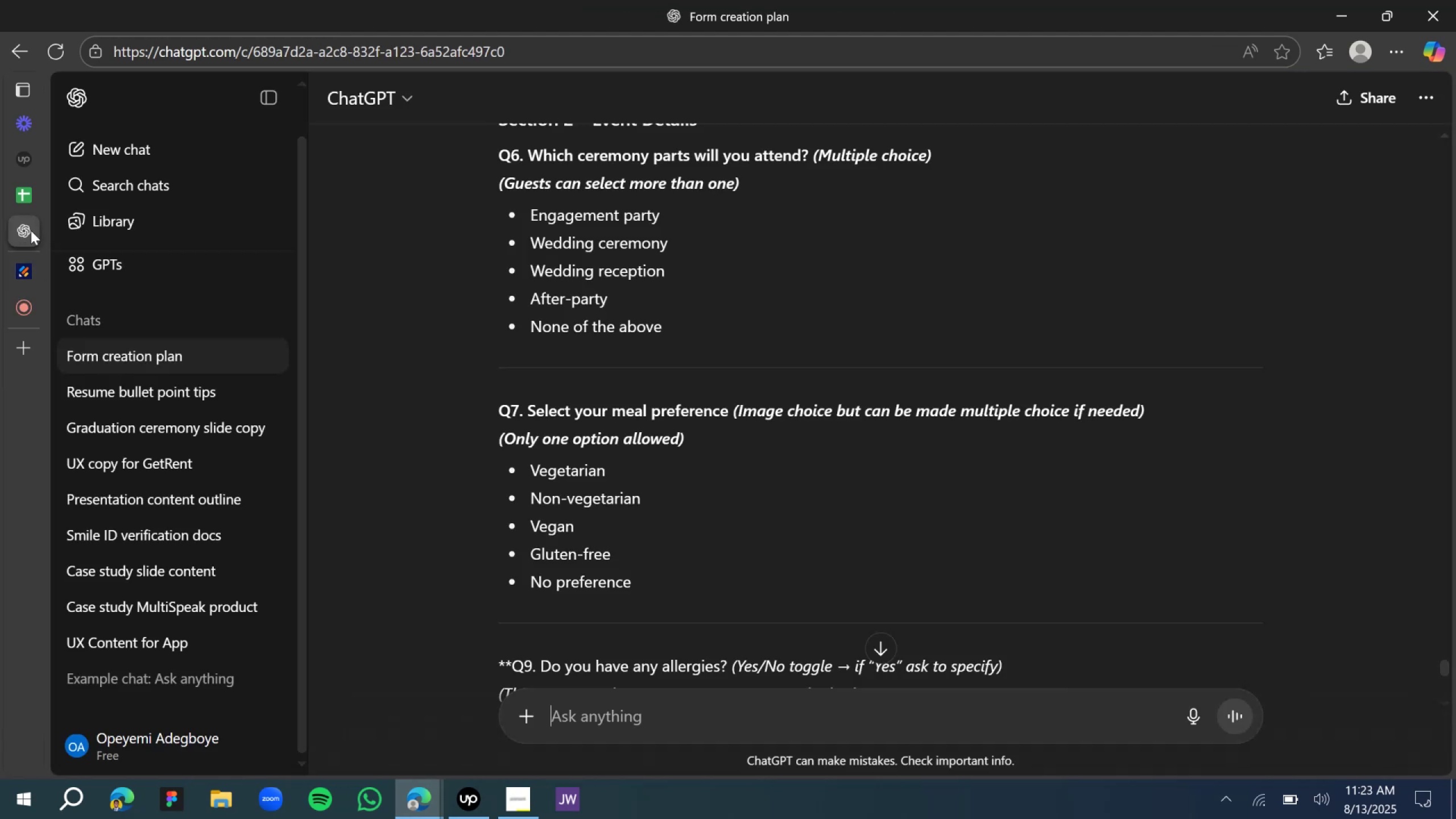 
scroll: coordinate [615, 350], scroll_direction: up, amount: 69.0
 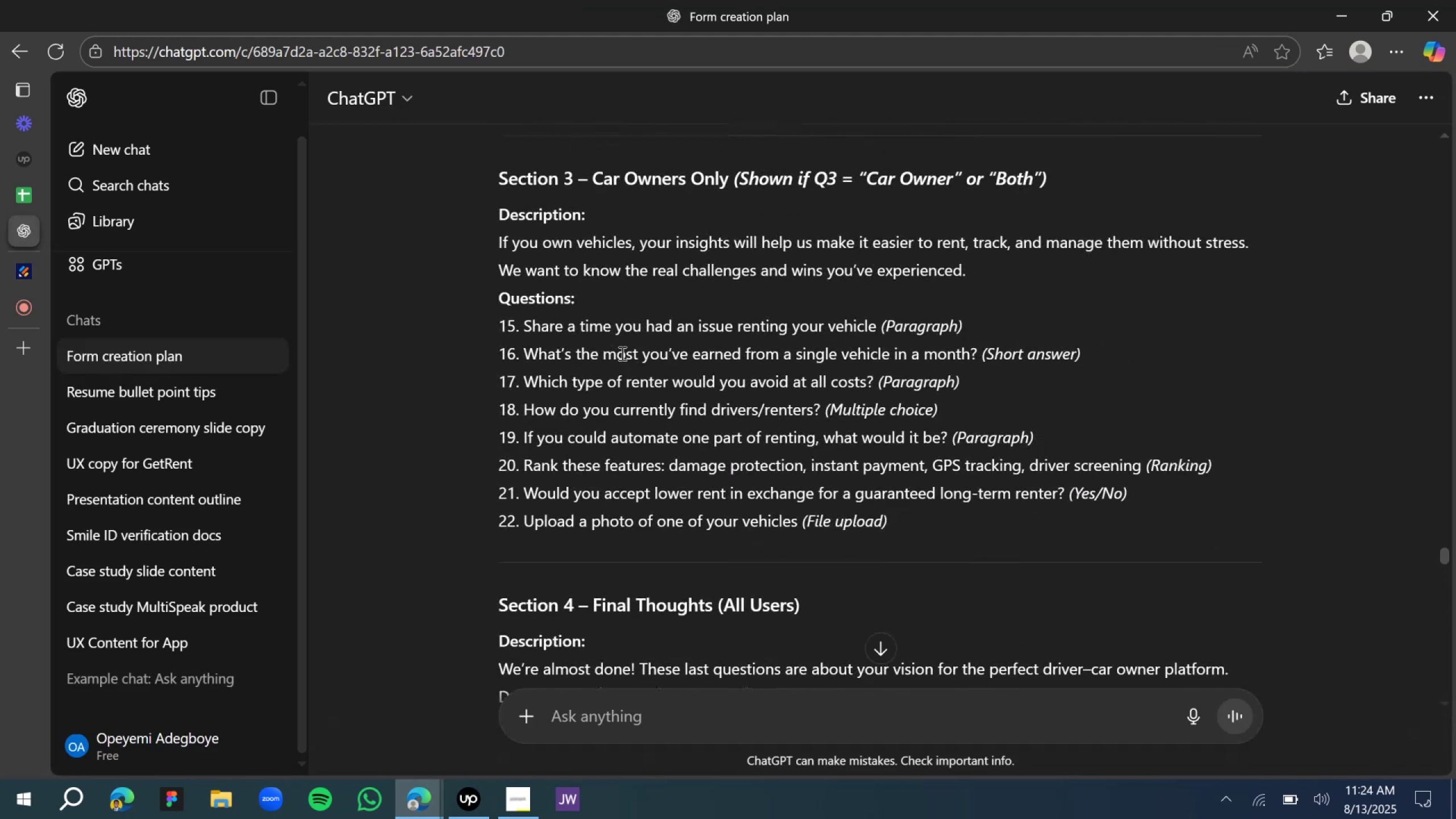 
scroll: coordinate [627, 378], scroll_direction: down, amount: 25.0
 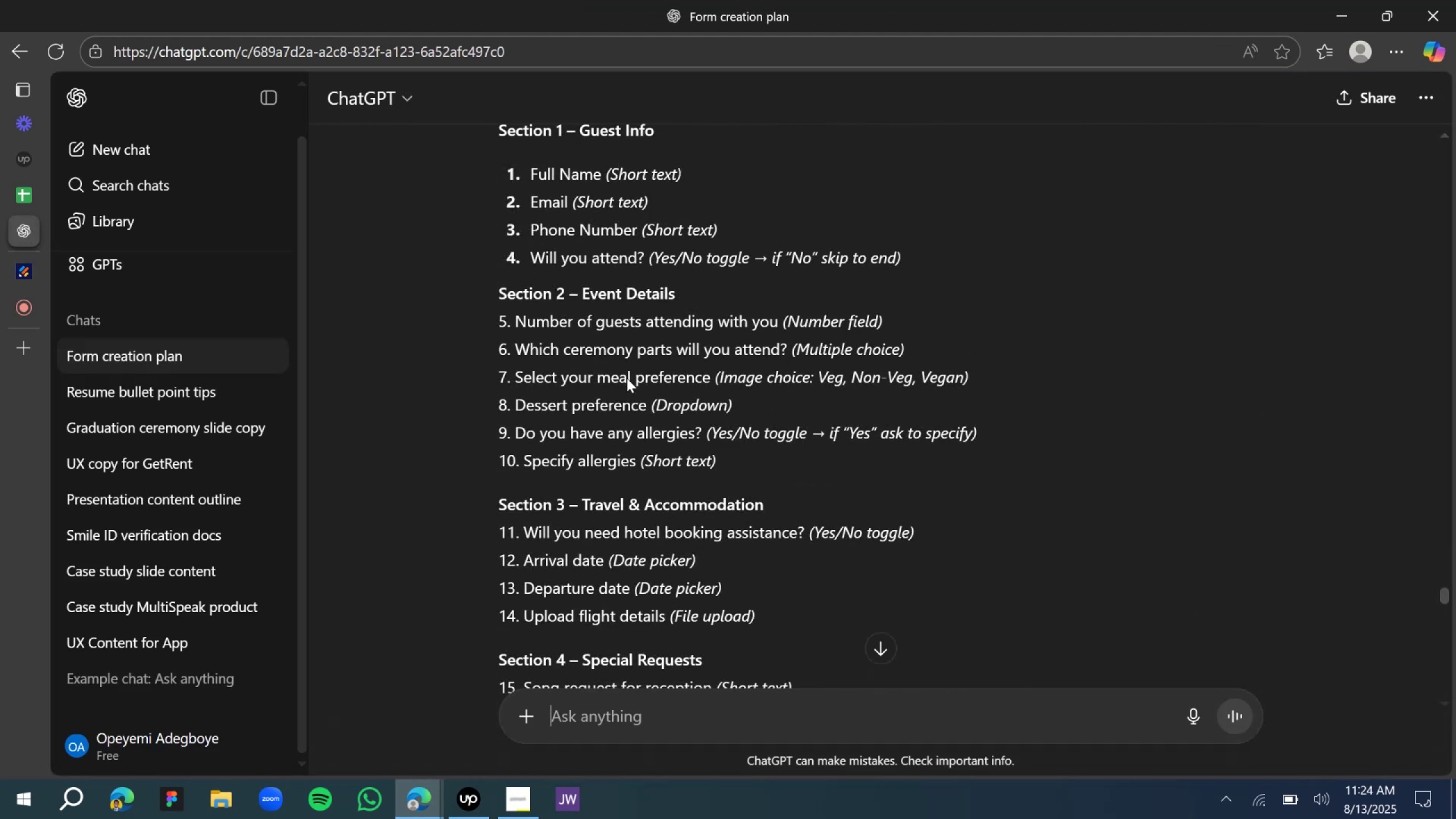 
scroll: coordinate [627, 378], scroll_direction: up, amount: 4.0
 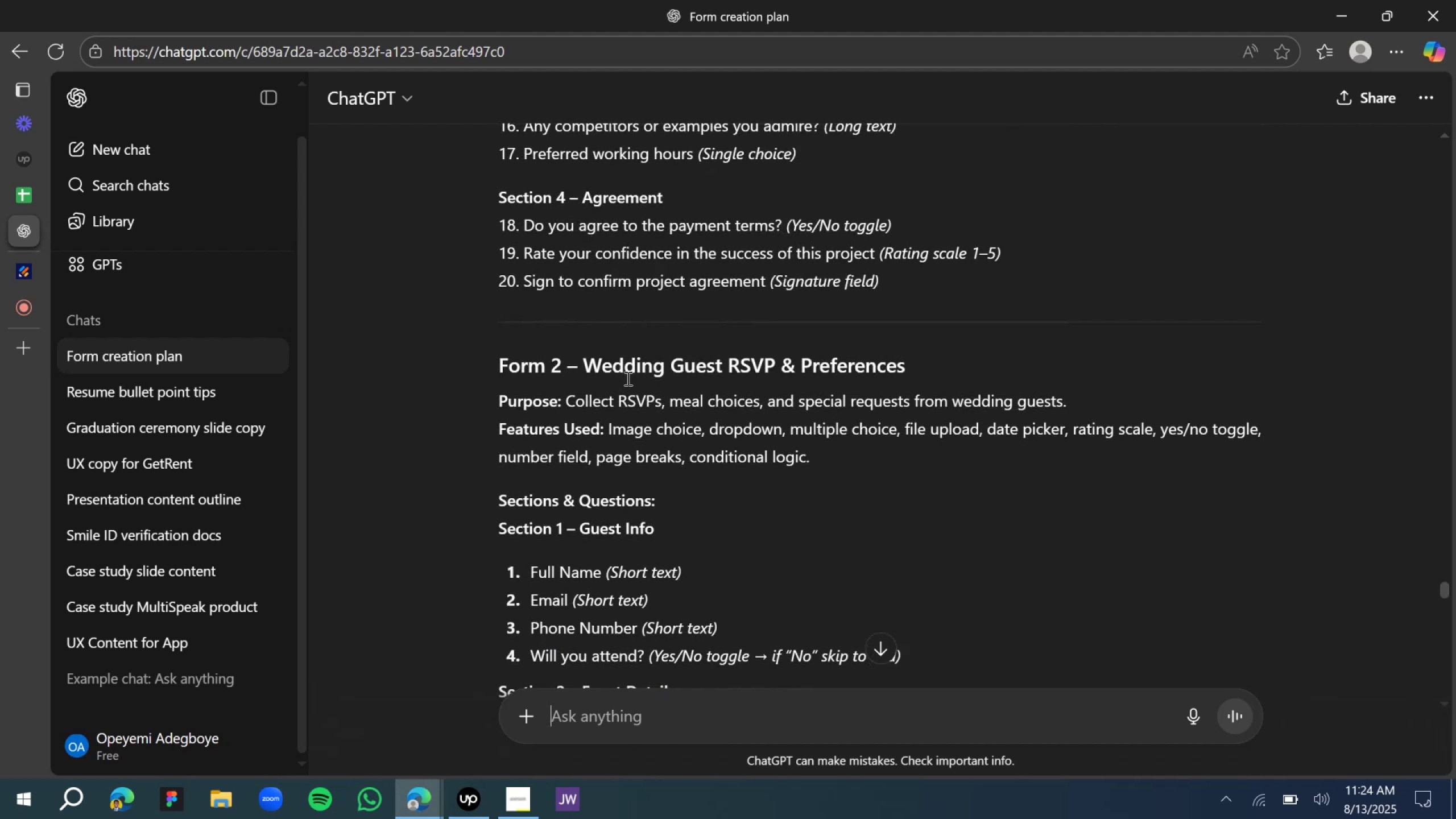 
scroll: coordinate [626, 379], scroll_direction: down, amount: 4.0
 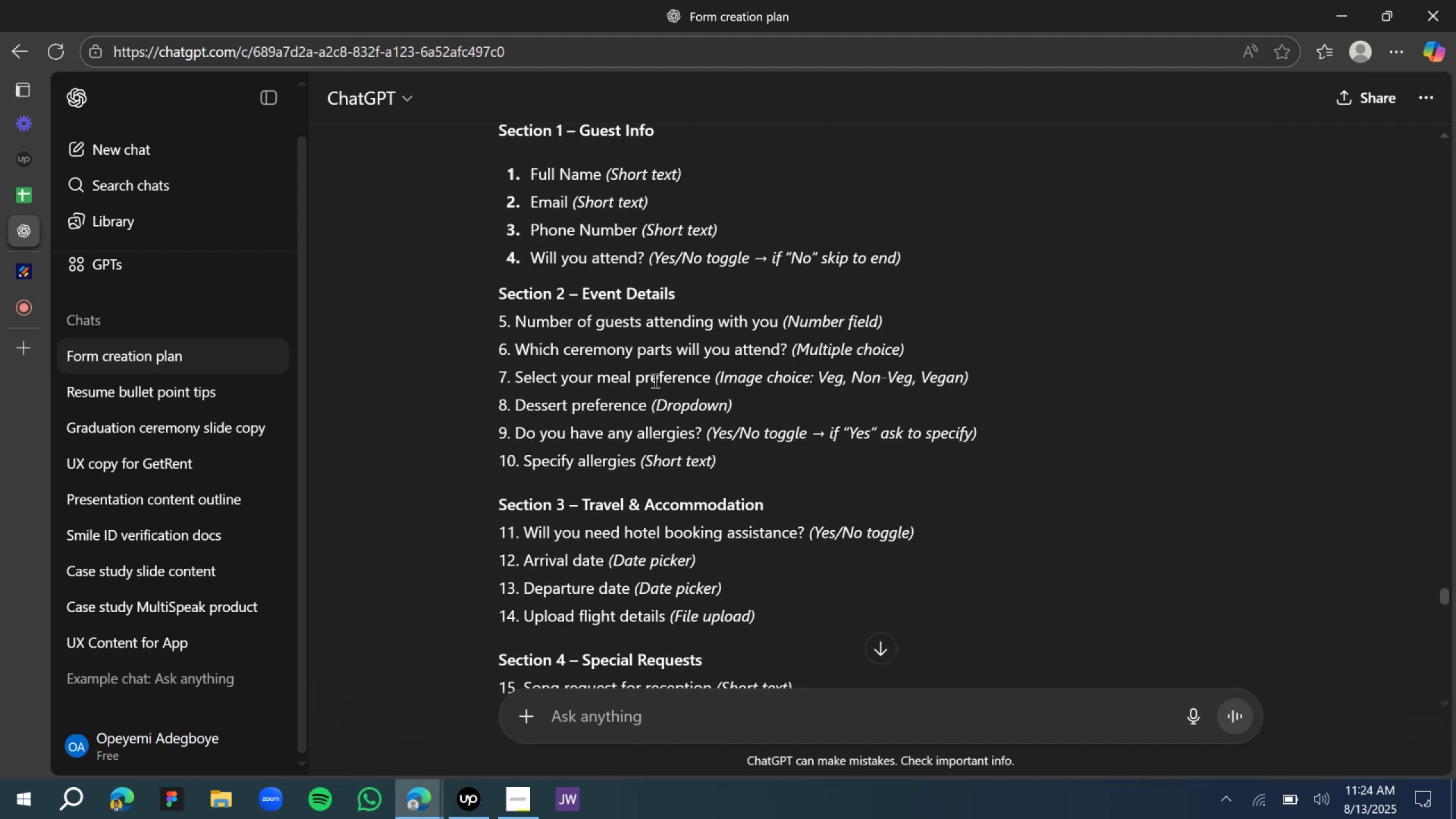 
wait(8.09)
 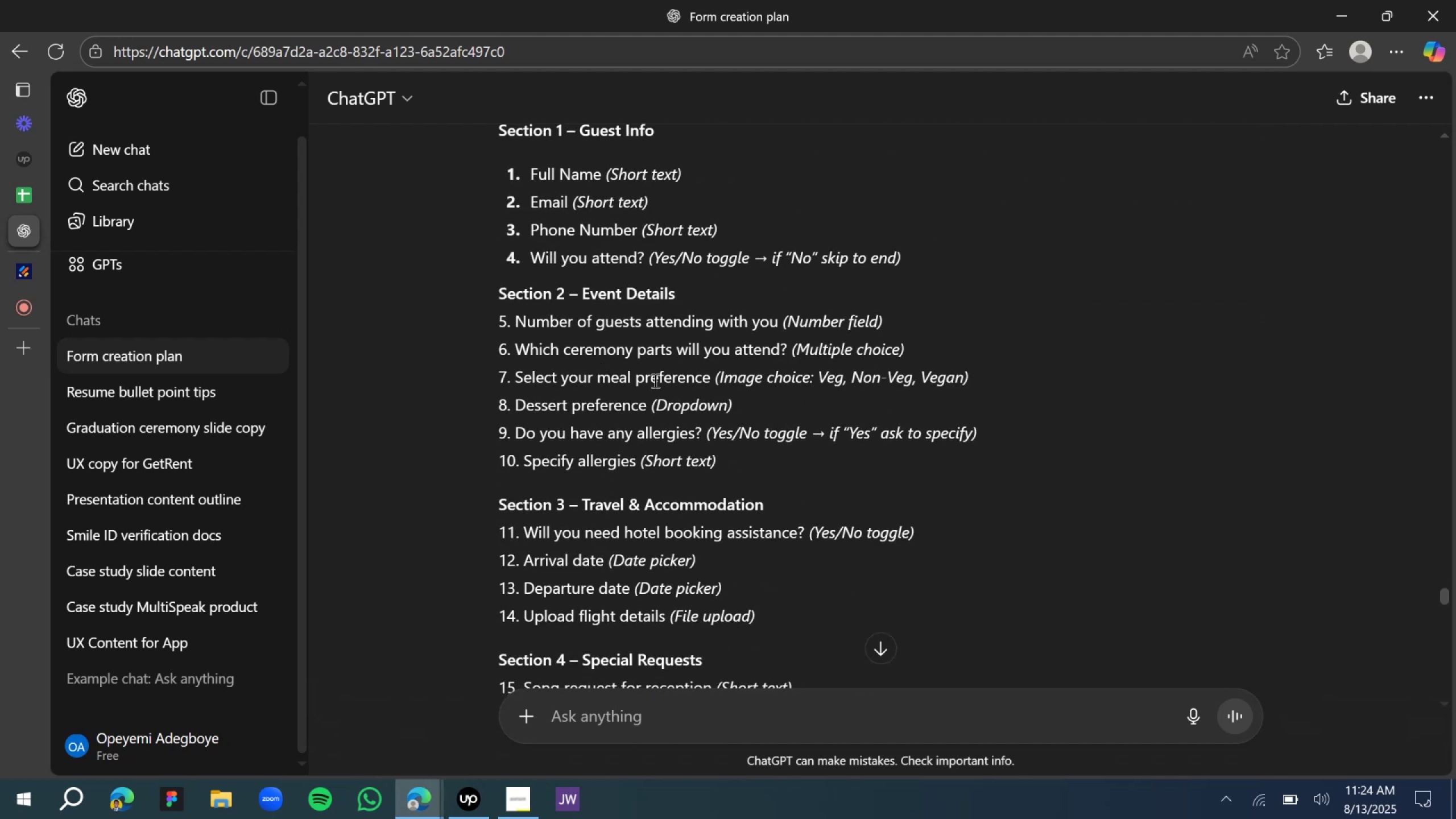 
left_click([24, 276])
 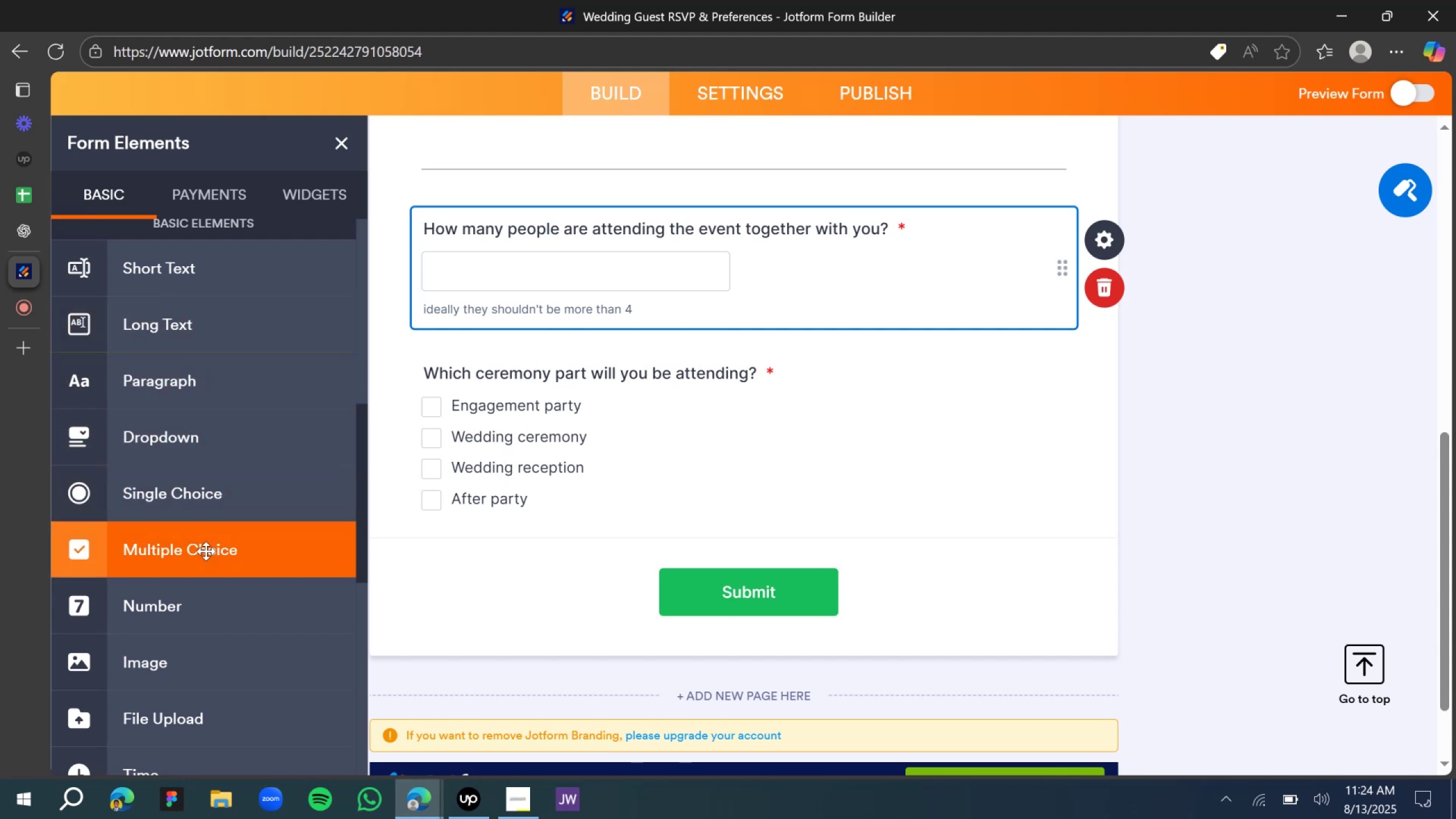 
wait(7.93)
 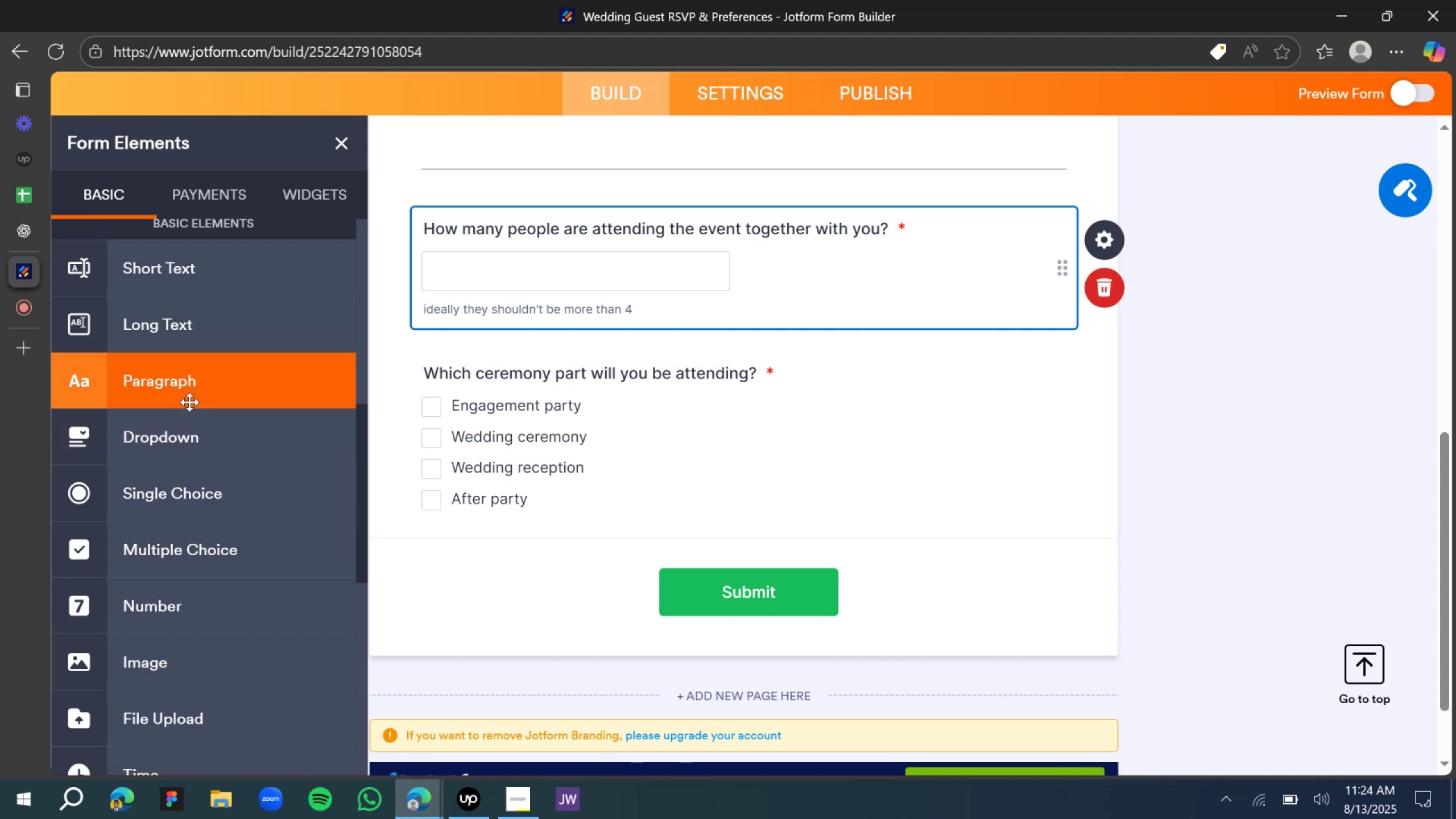 
scroll: coordinate [212, 596], scroll_direction: down, amount: 1.0
 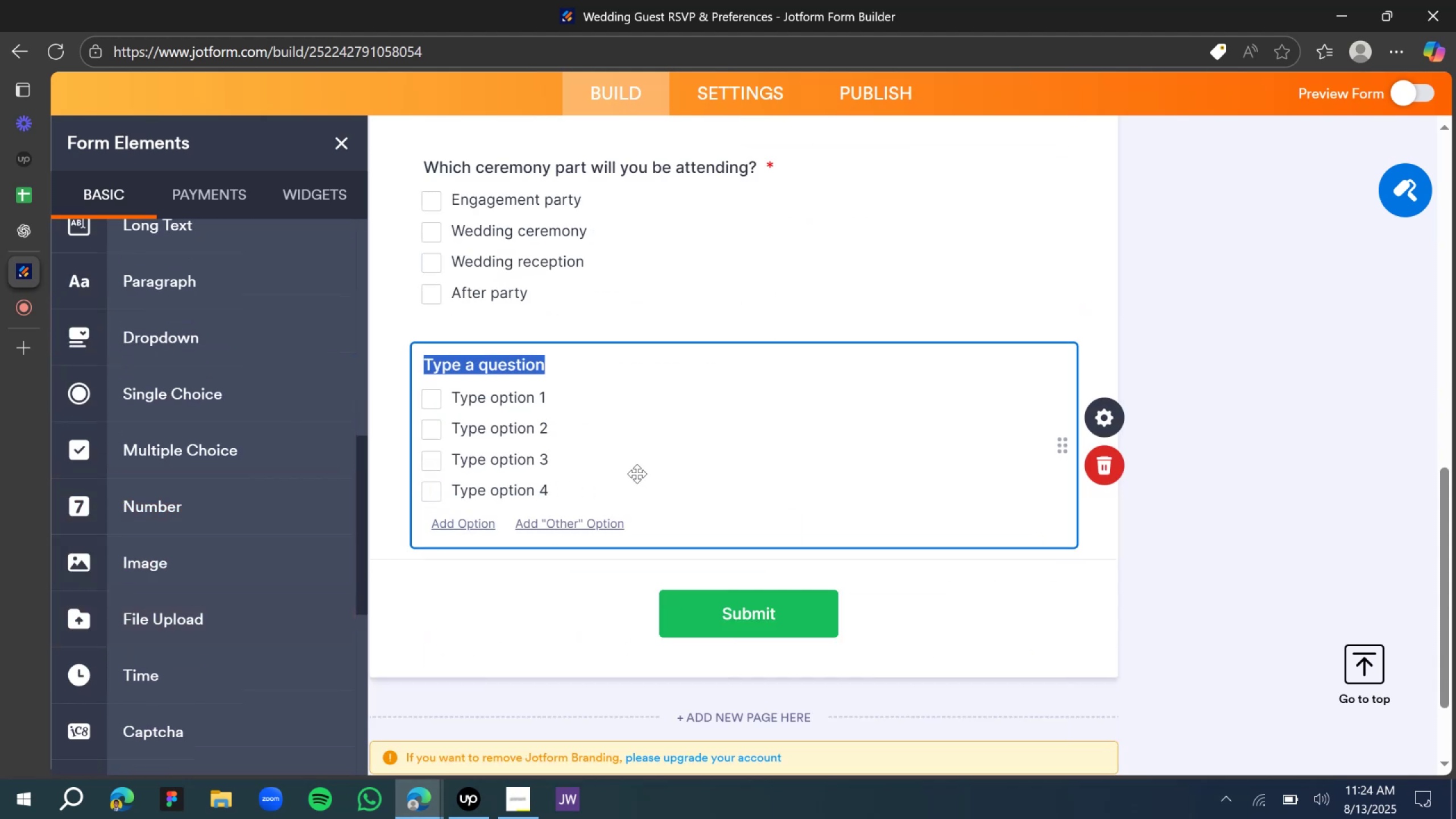 
mouse_move([525, 434])
 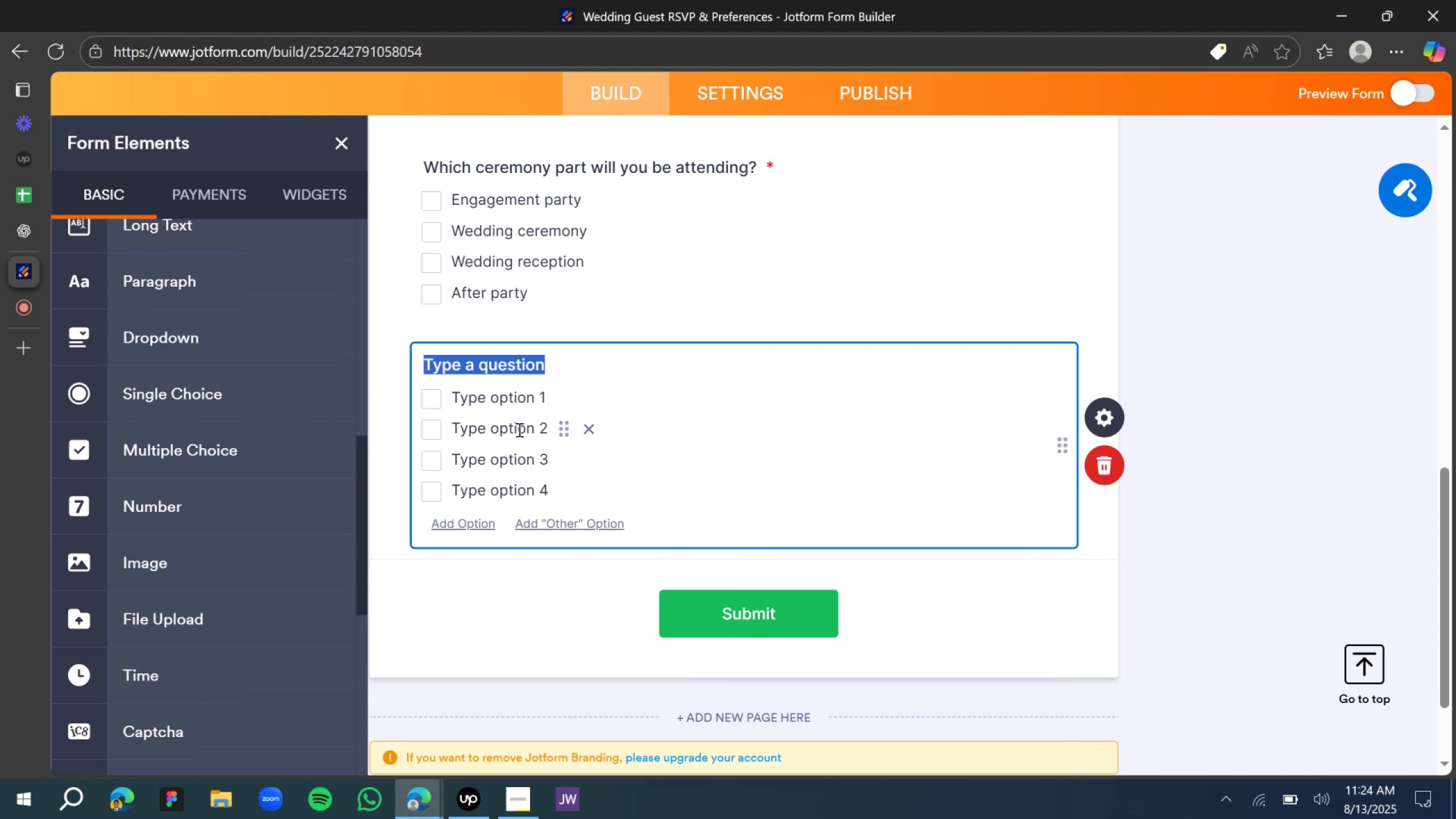 
type(Select your meal type?)
 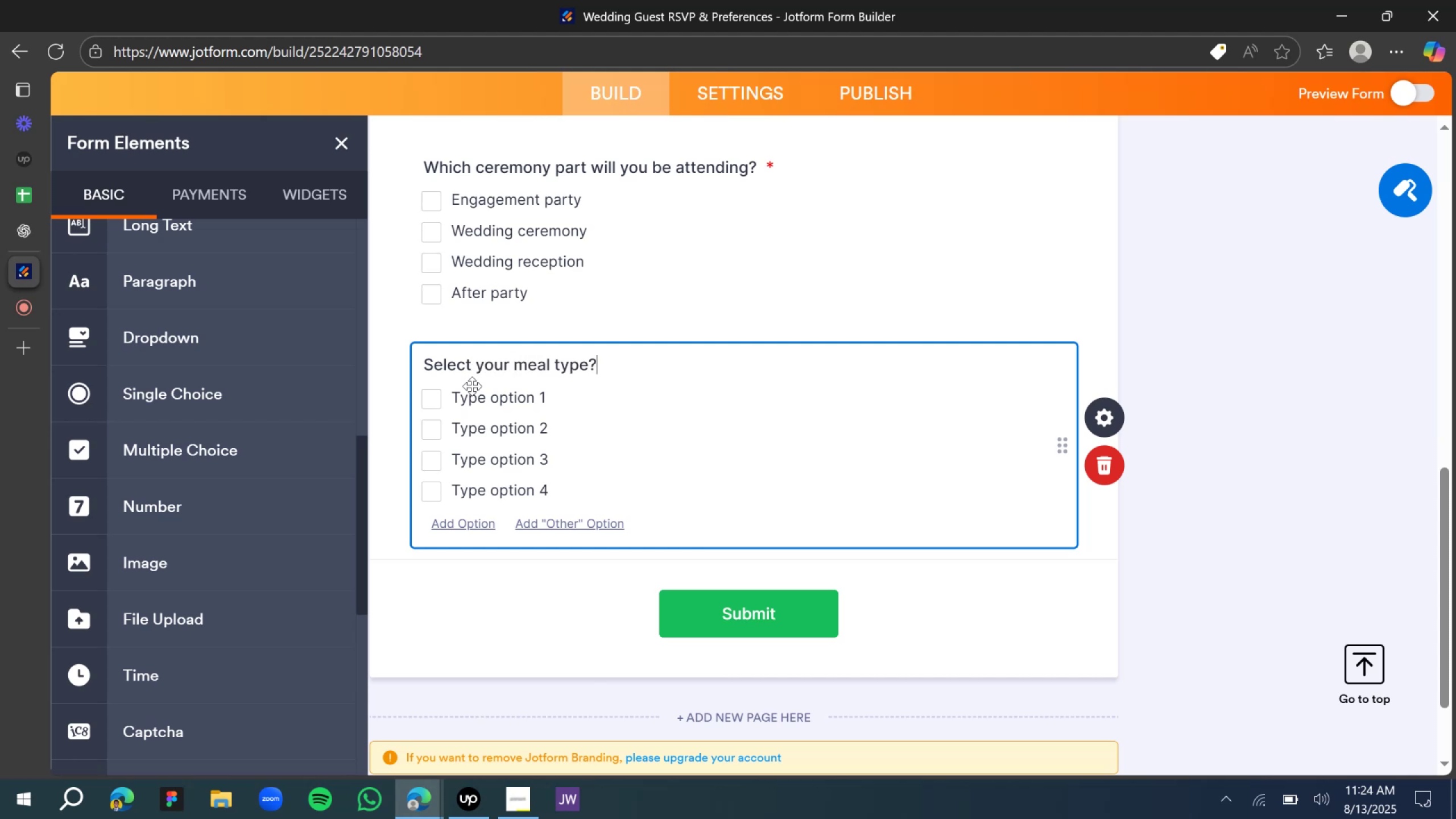 
key(ArrowLeft)
 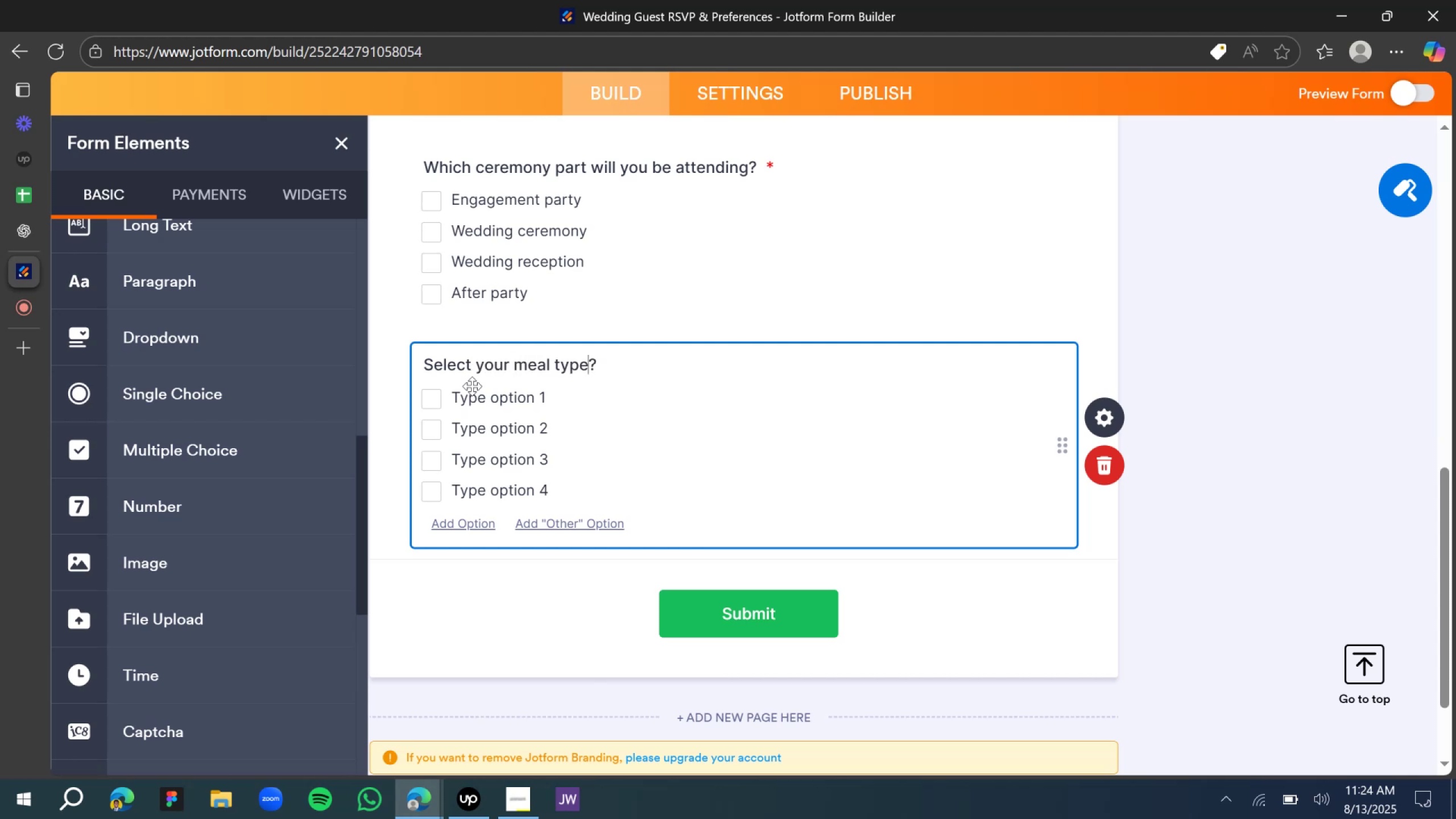 
key(ArrowLeft)
 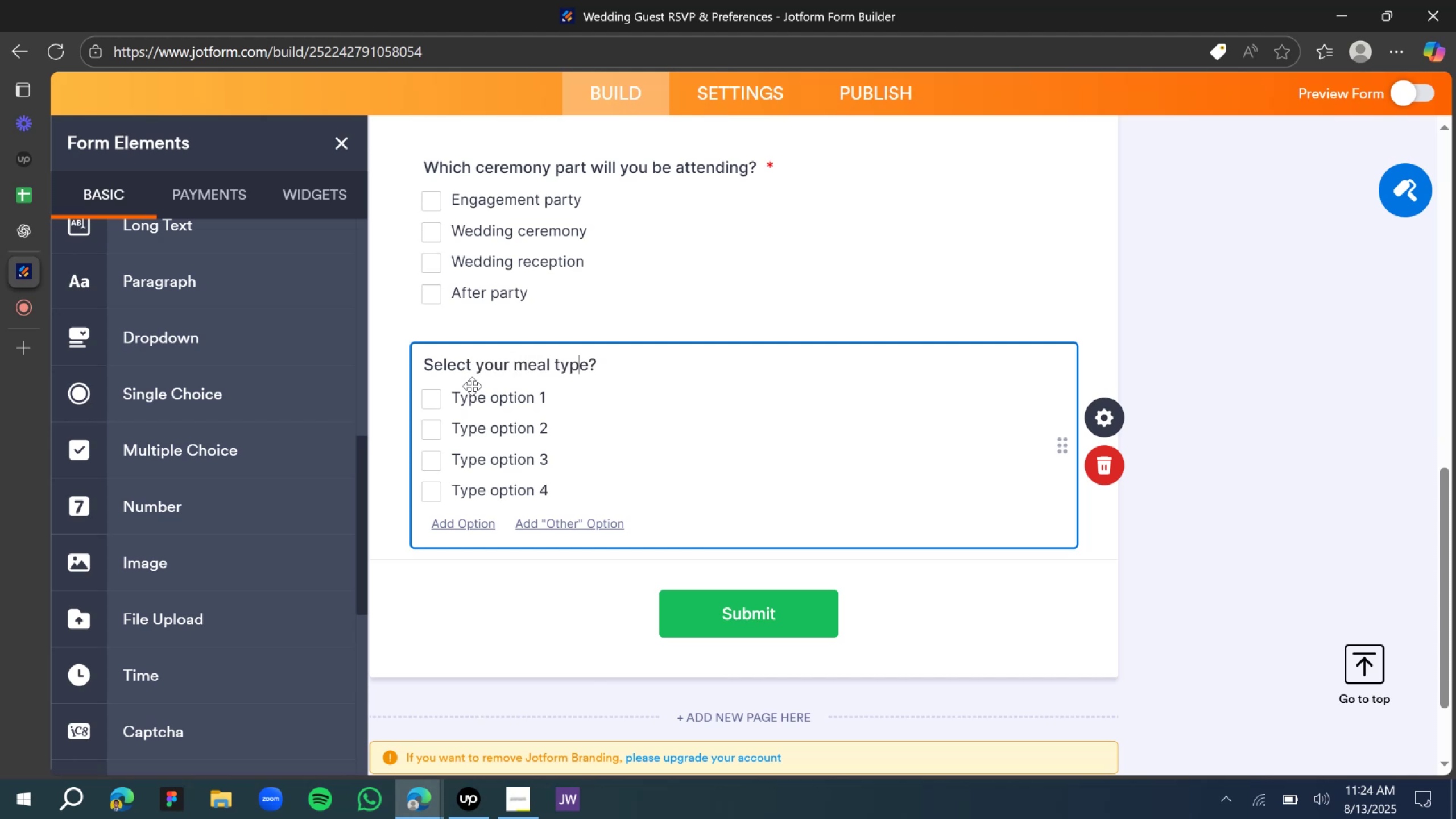 
type(/preference)
 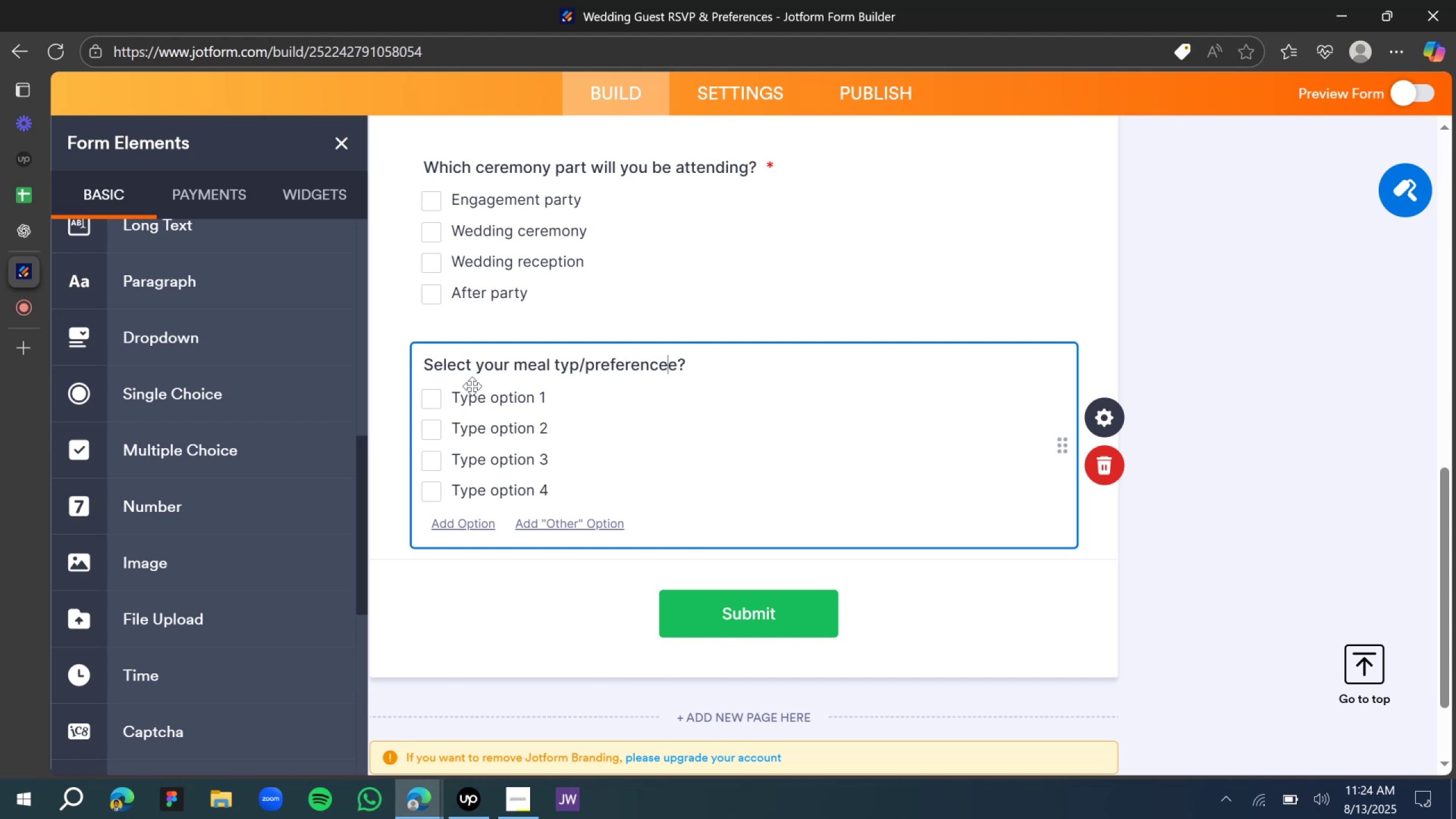 
double_click([472, 386])
 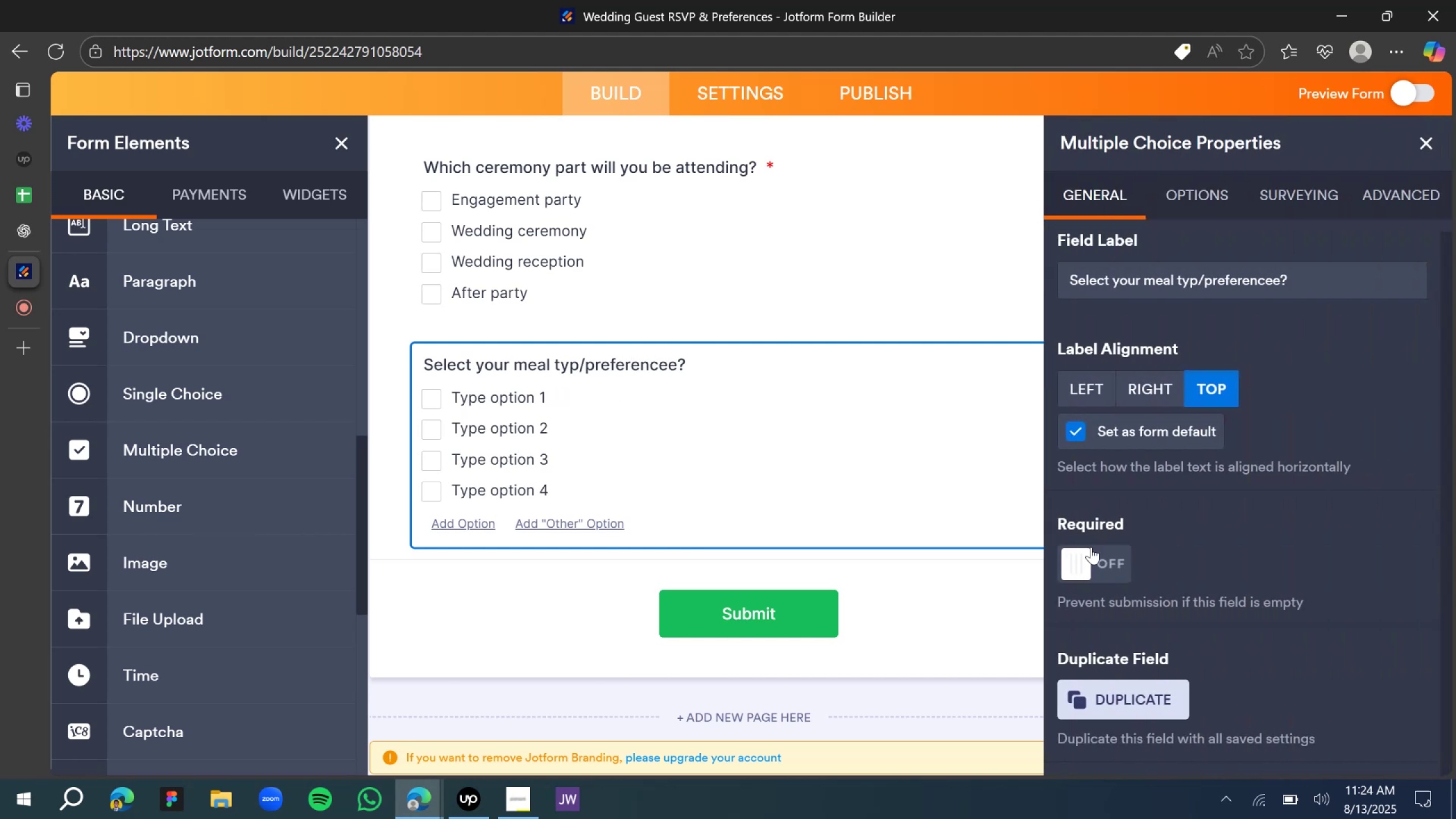 
left_click([1097, 571])
 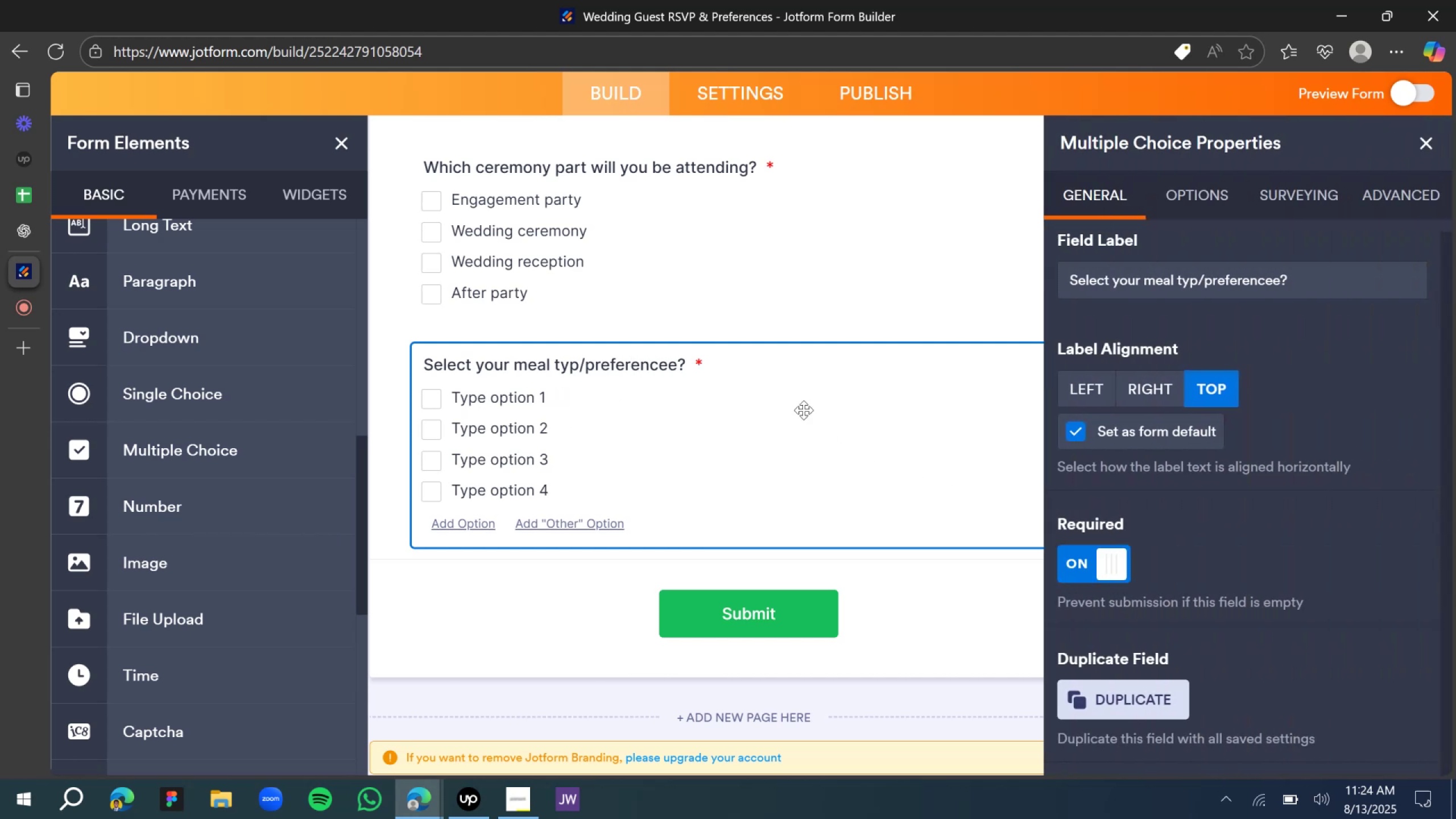 
left_click([790, 399])
 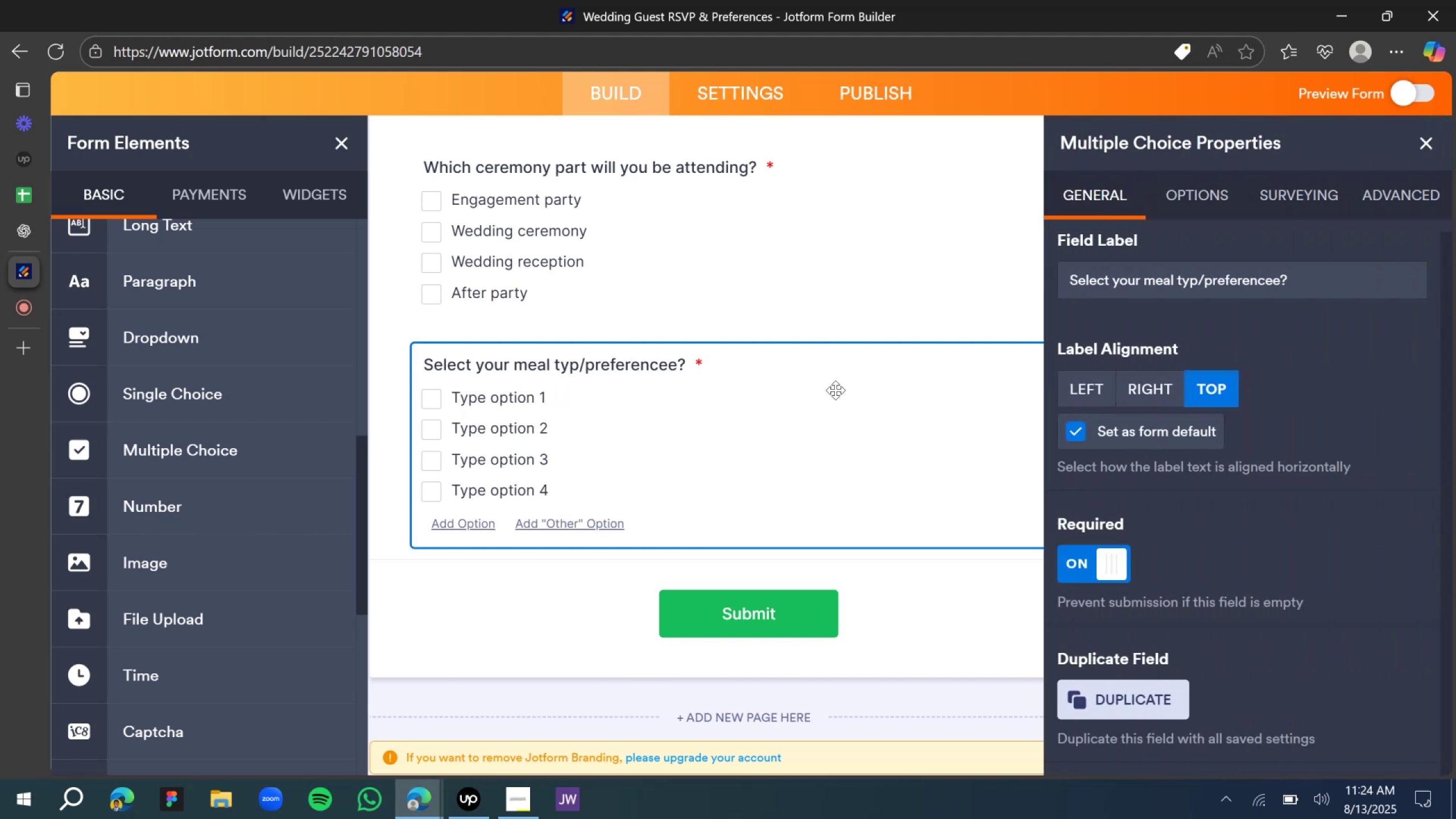 
scroll: coordinate [845, 362], scroll_direction: down, amount: 2.0
 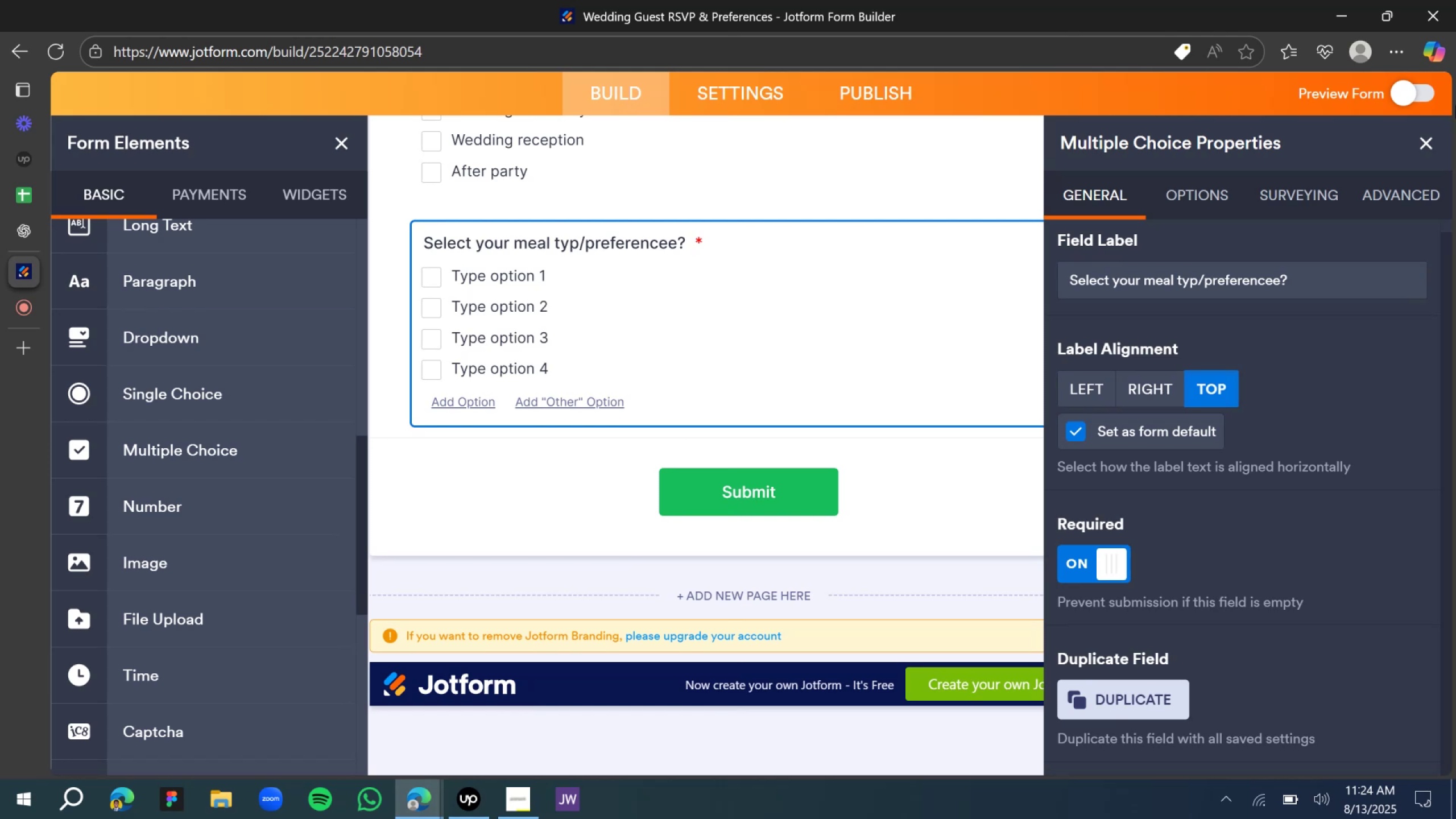 
left_click([1425, 154])
 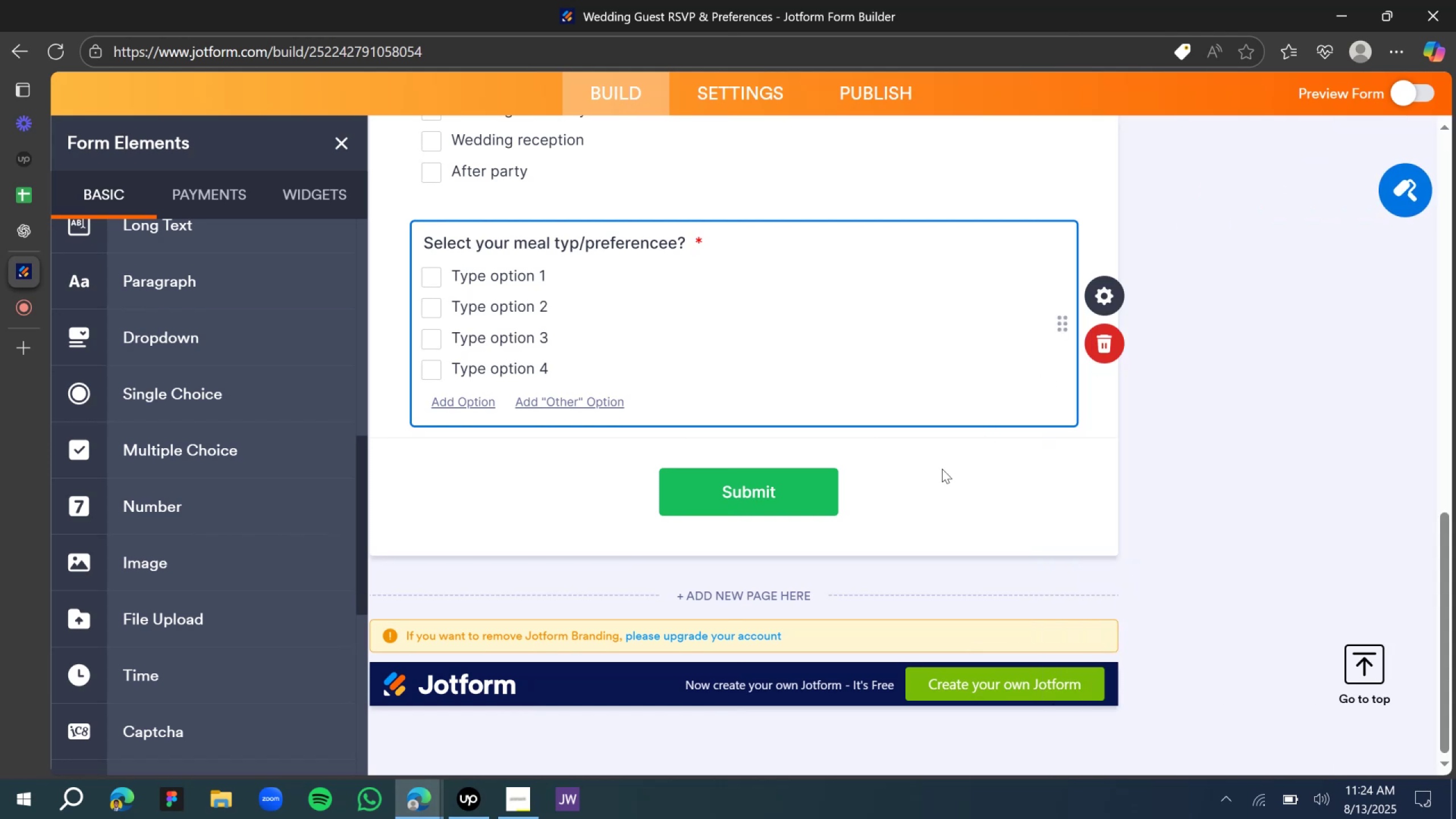 
scroll: coordinate [876, 522], scroll_direction: up, amount: 4.0
 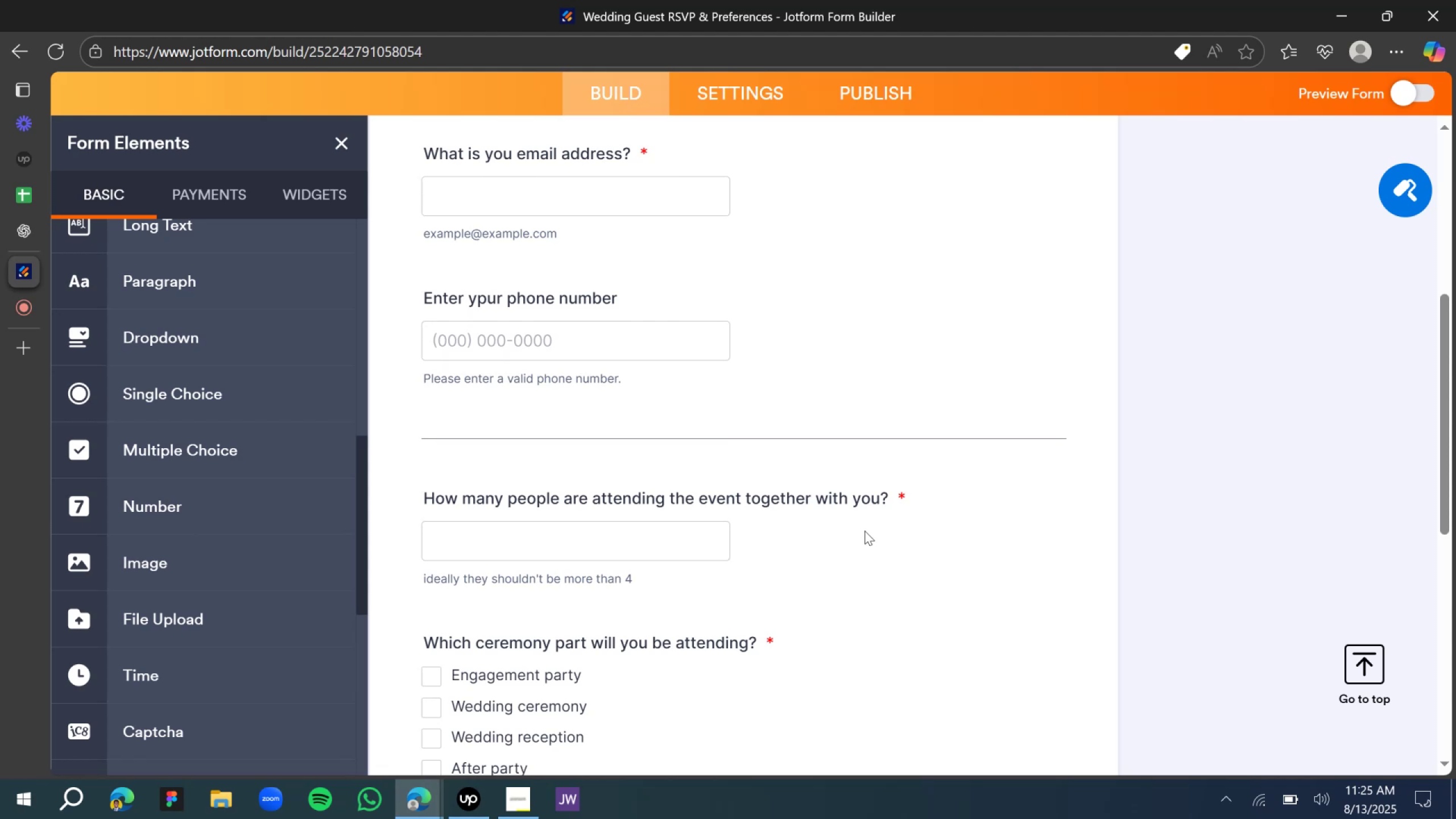 
wait(9.22)
 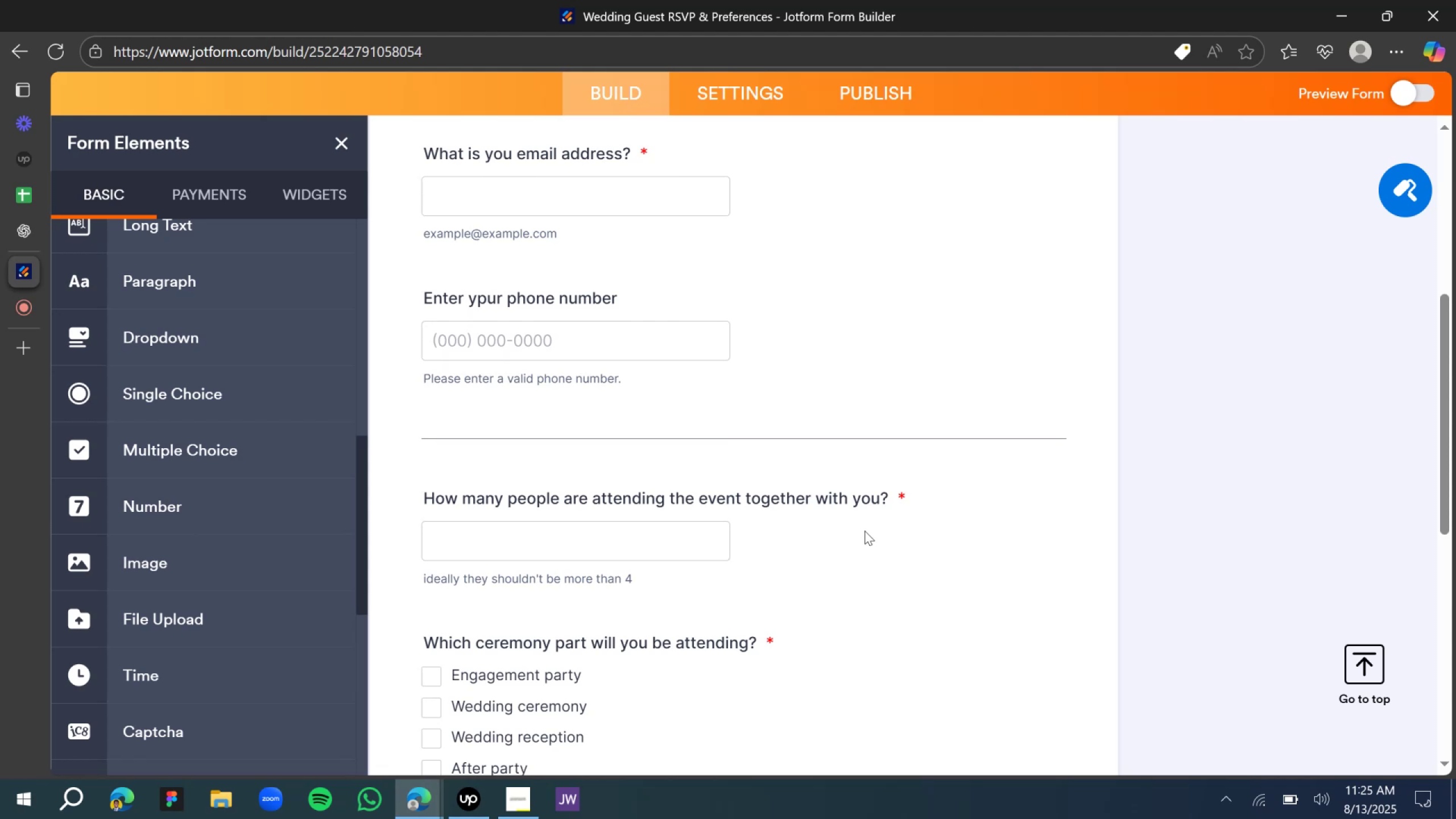 
scroll: coordinate [894, 658], scroll_direction: up, amount: 9.0
 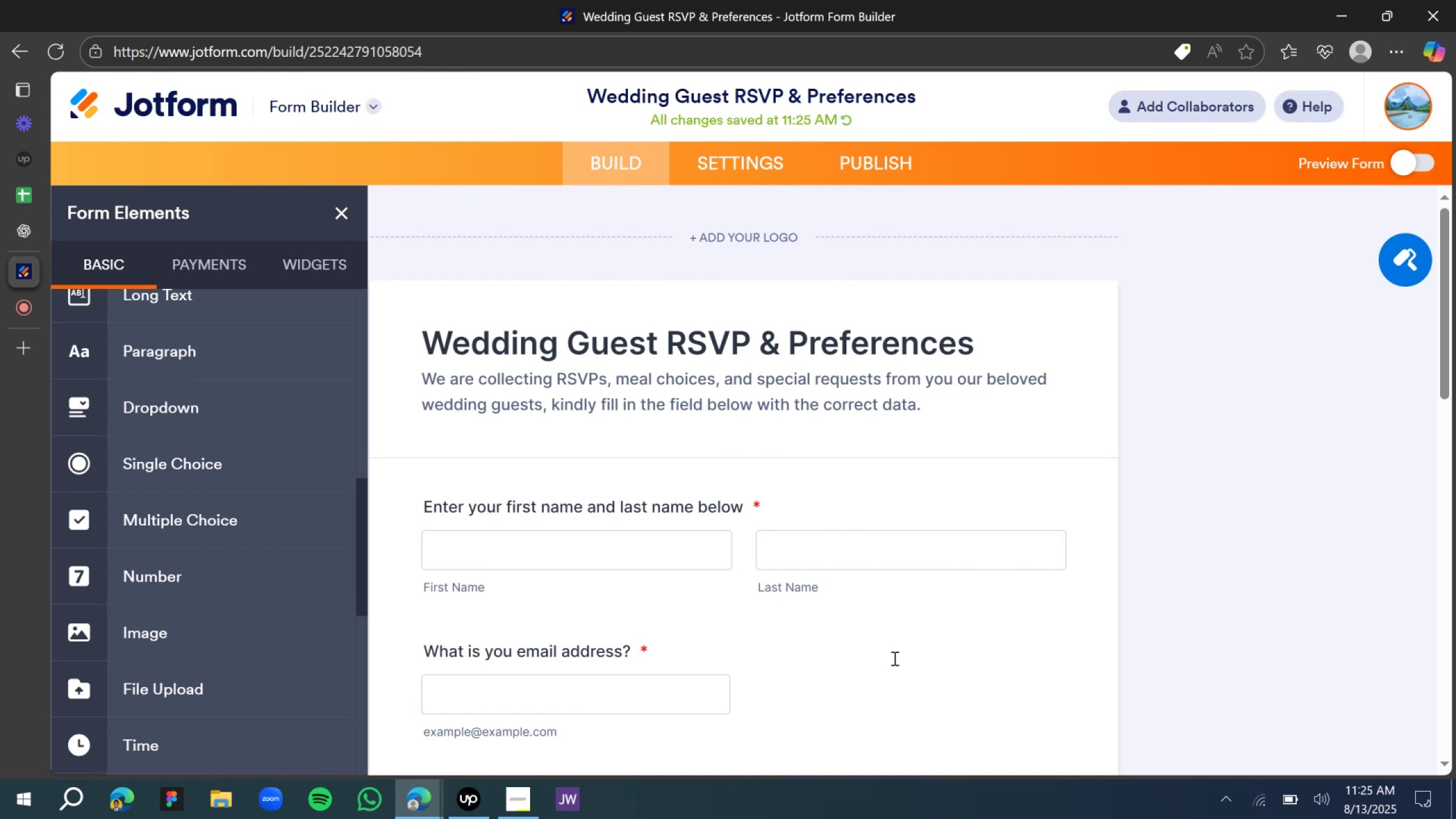 
wait(9.71)
 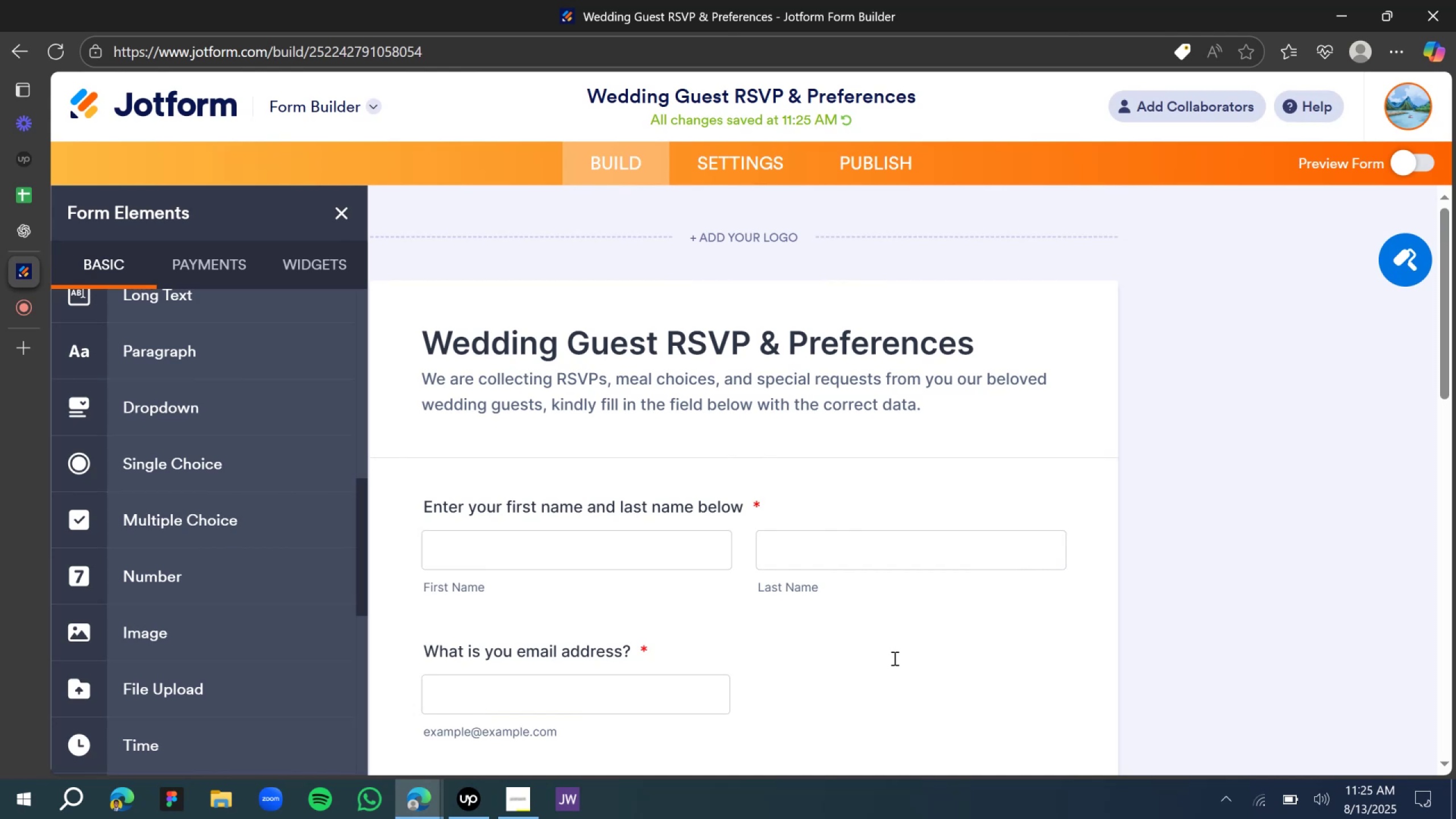 
scroll: coordinate [896, 670], scroll_direction: down, amount: 2.0
 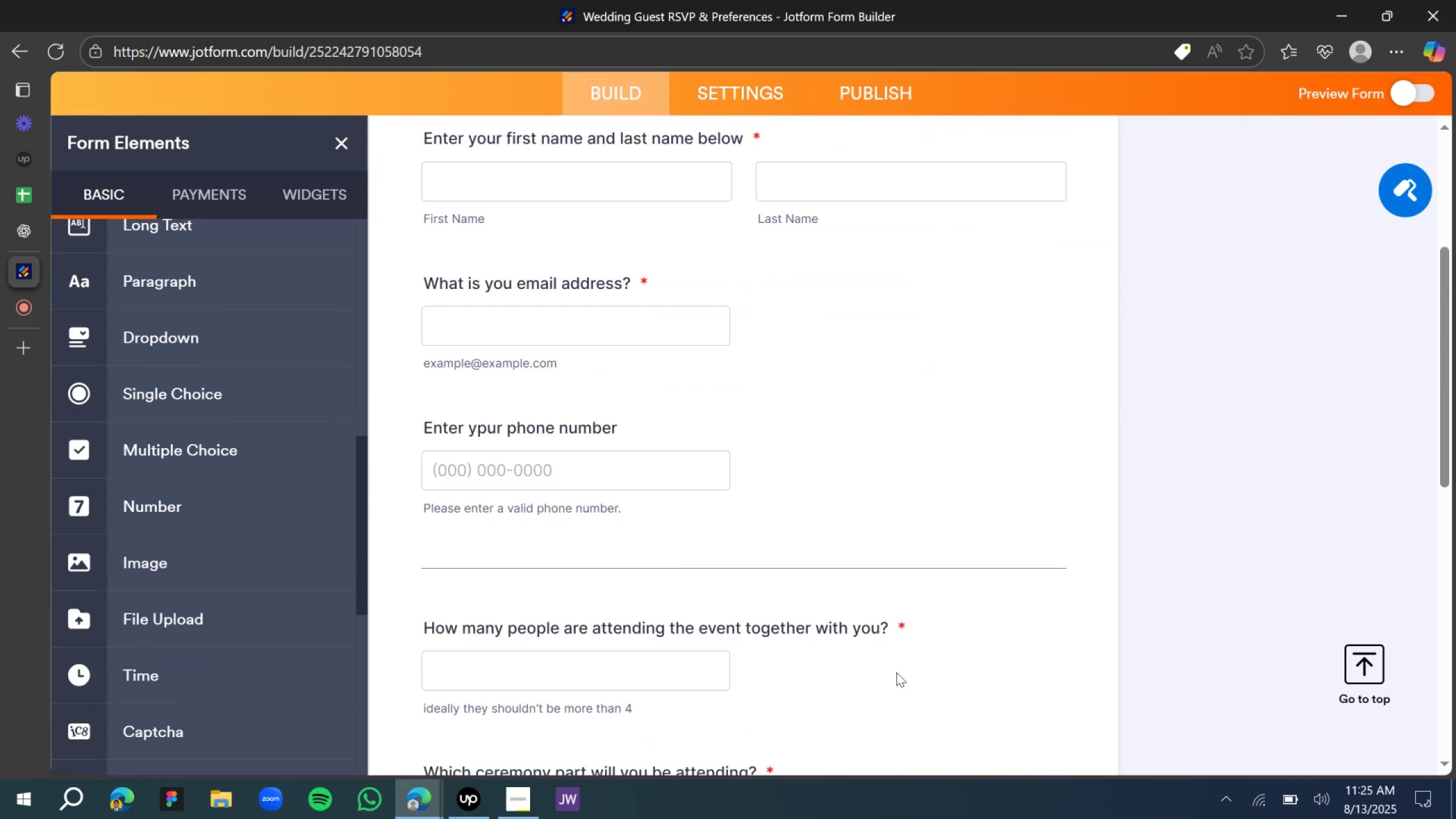 
wait(5.92)
 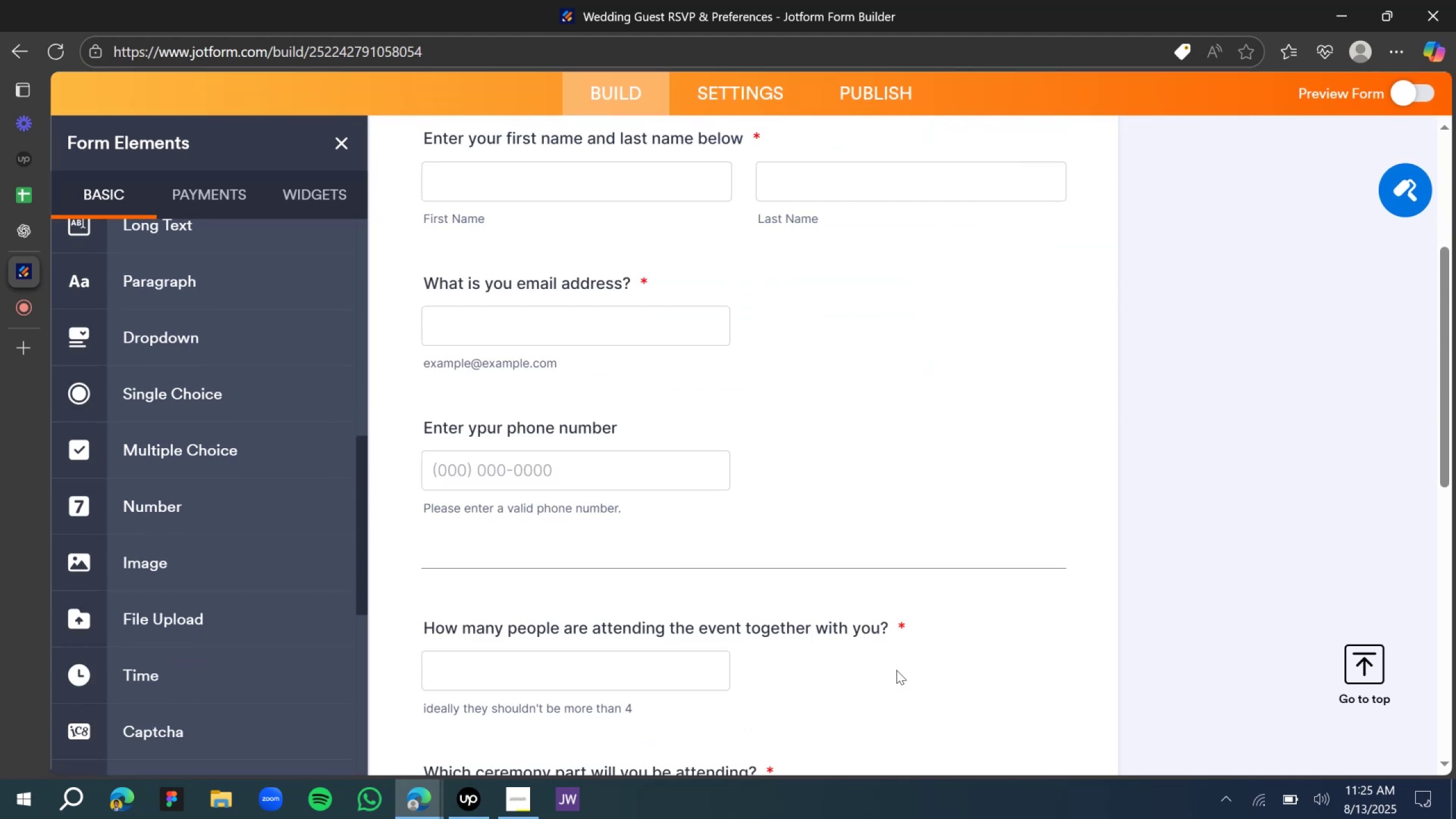 
scroll: coordinate [894, 686], scroll_direction: up, amount: 4.0
 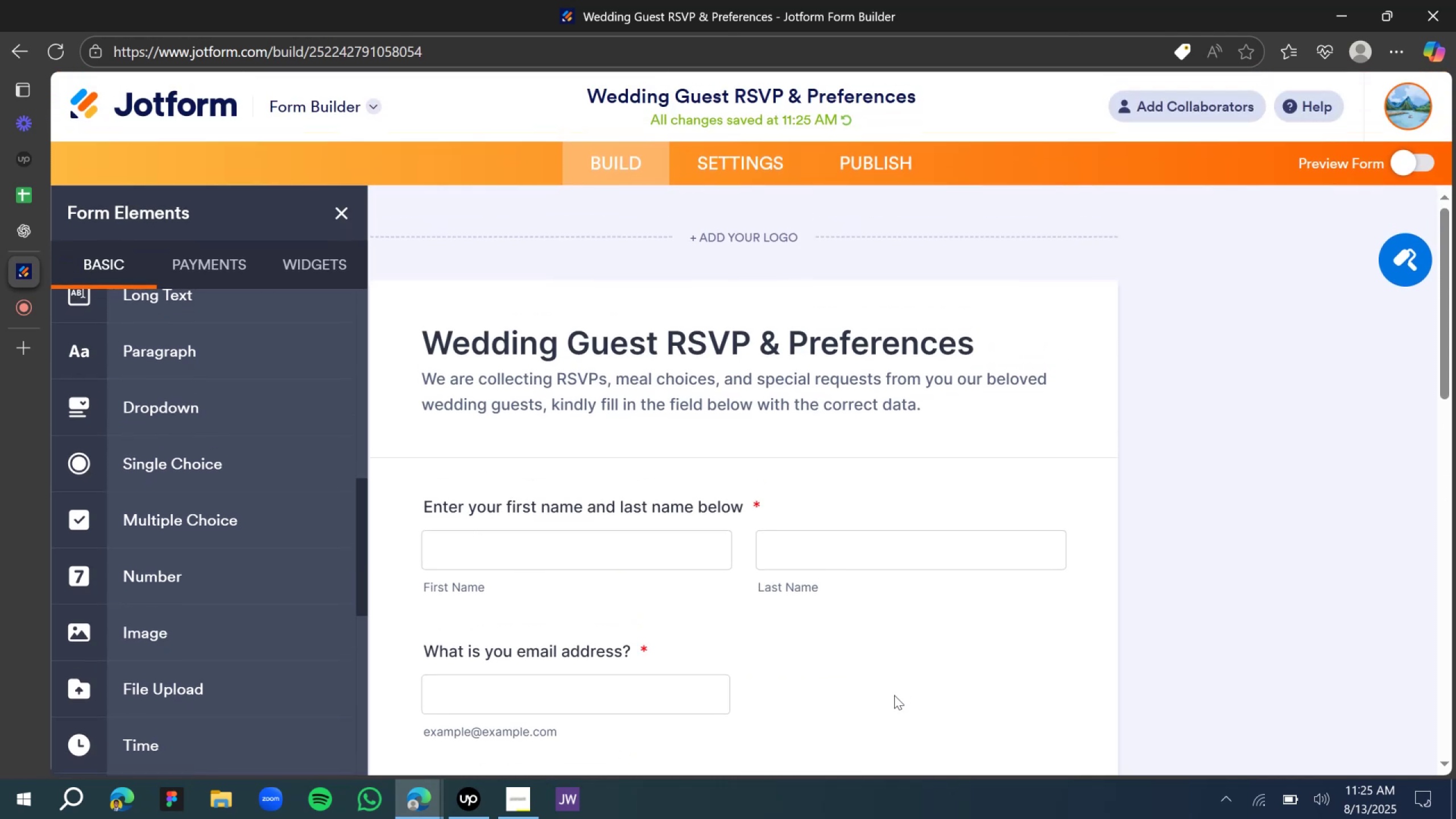 
scroll: coordinate [894, 696], scroll_direction: down, amount: 5.0
 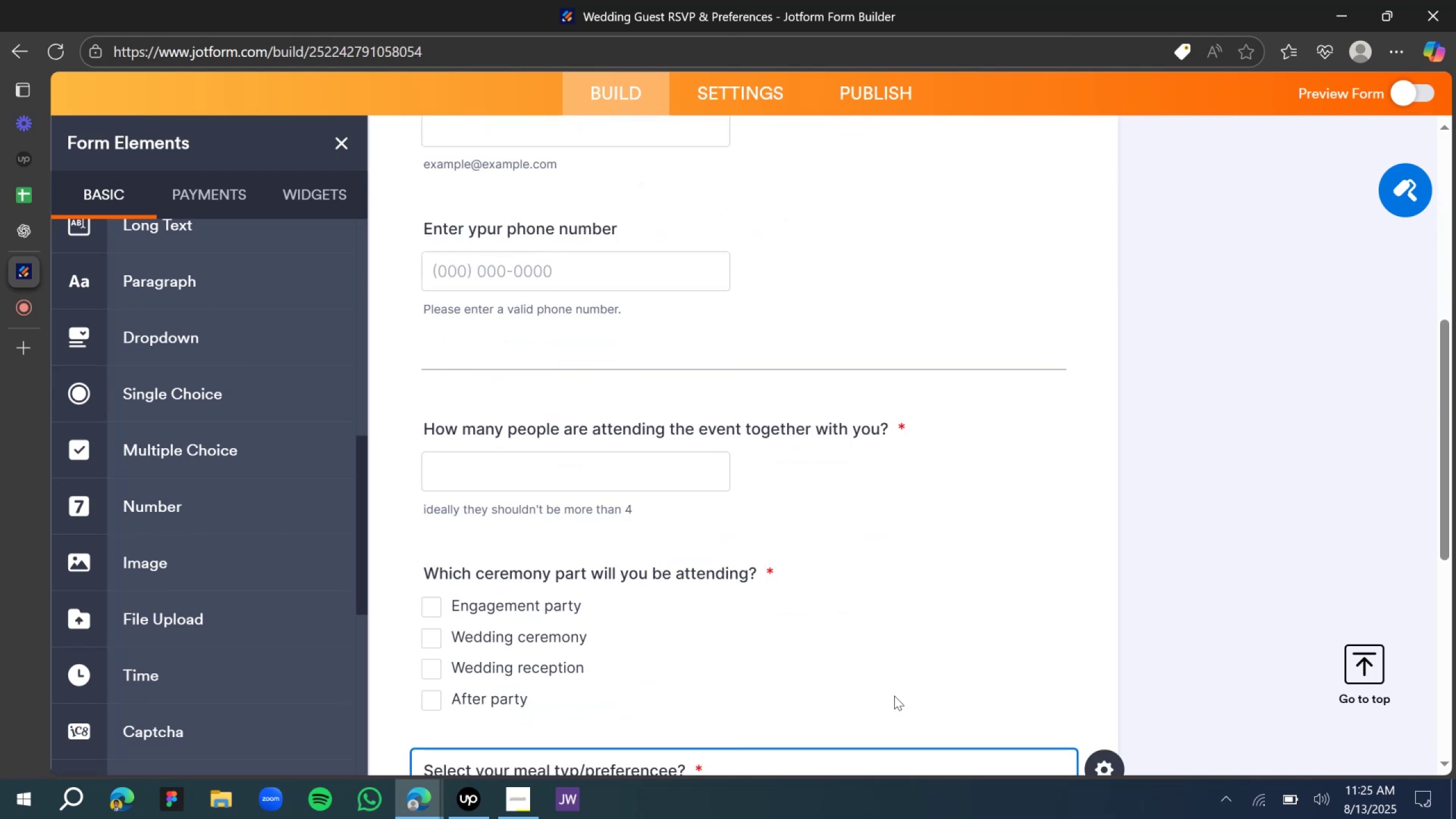 
scroll: coordinate [893, 694], scroll_direction: down, amount: 4.0
 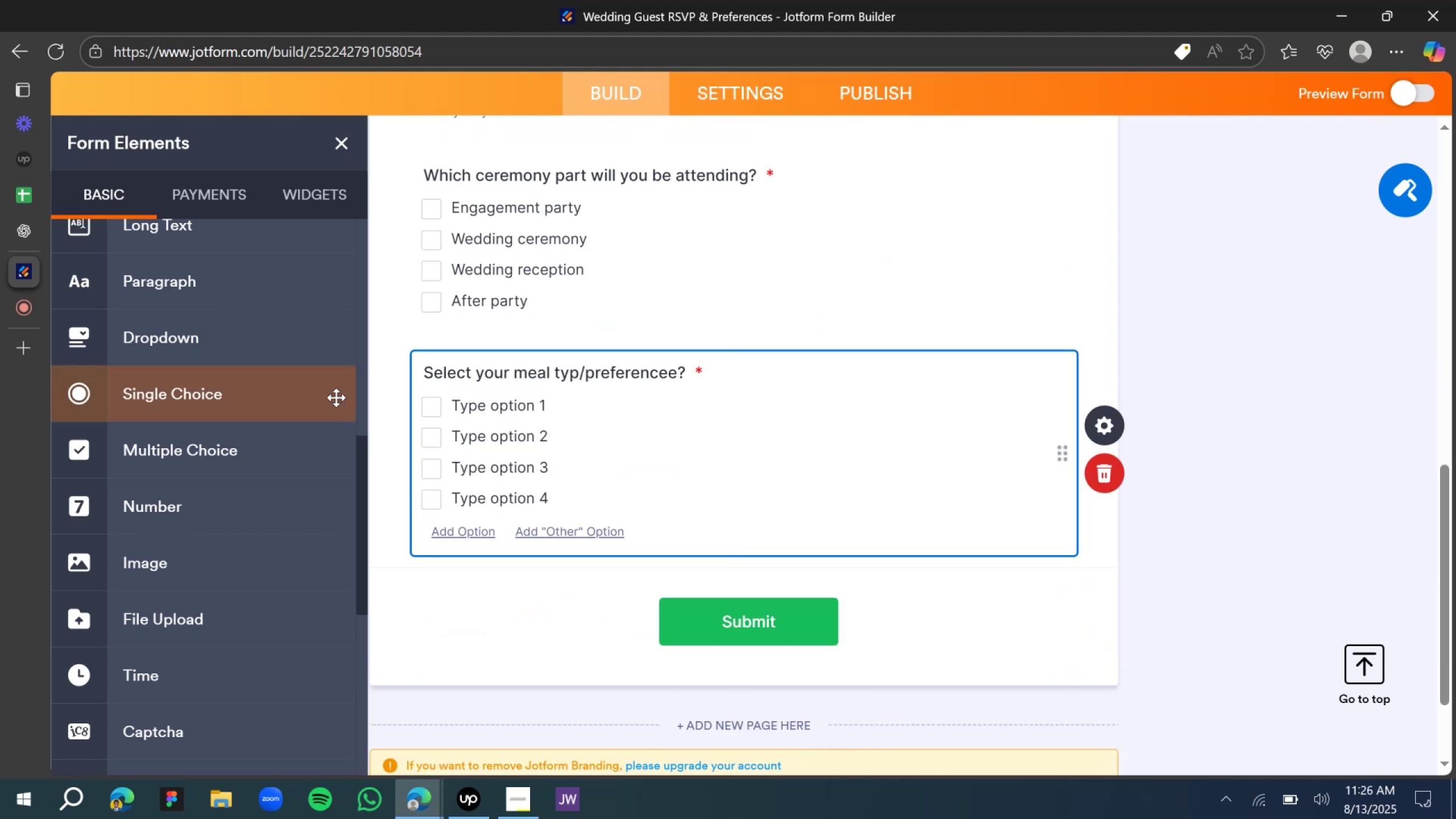 
wait(6.75)
 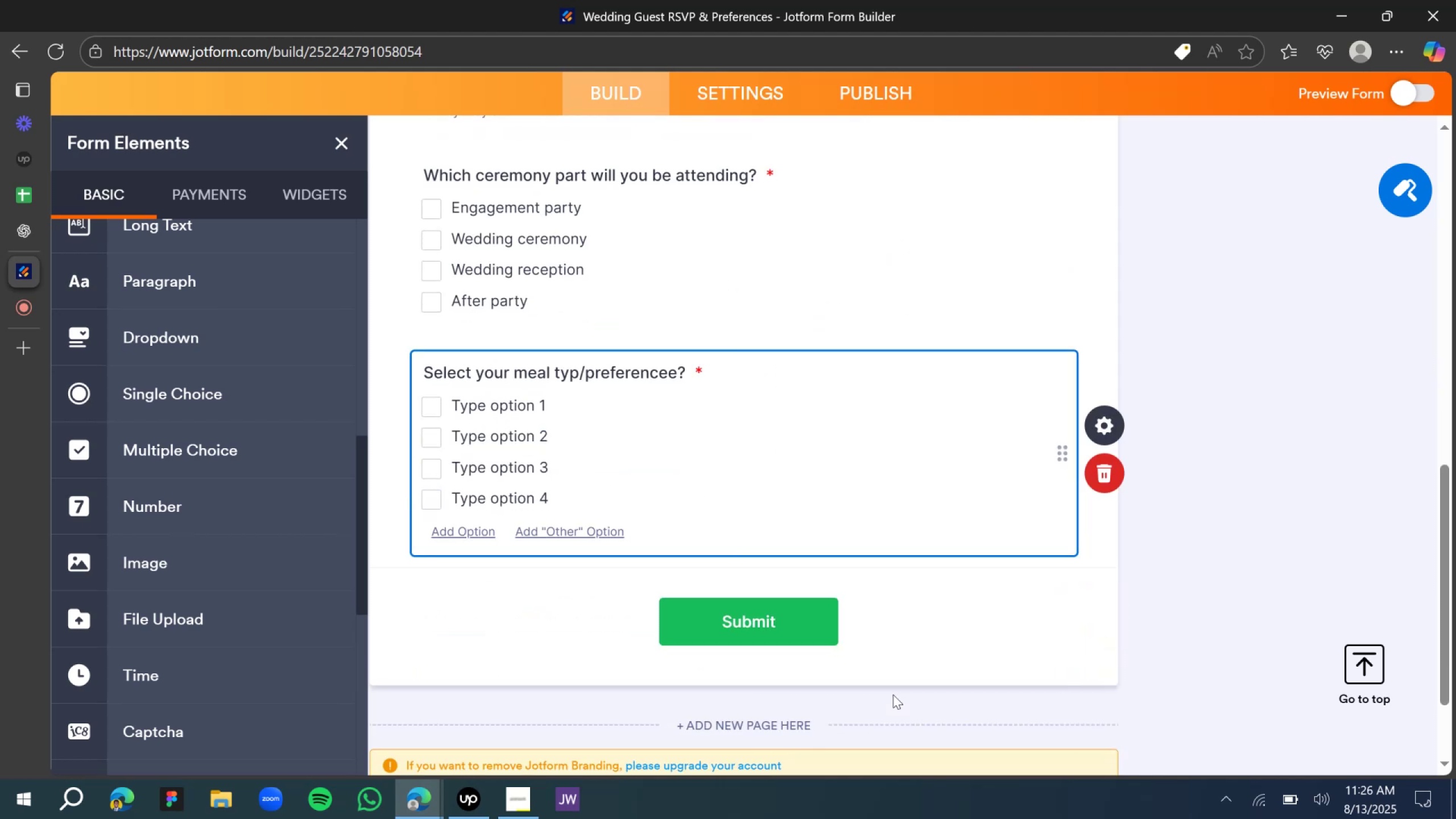 
left_click([578, 372])
 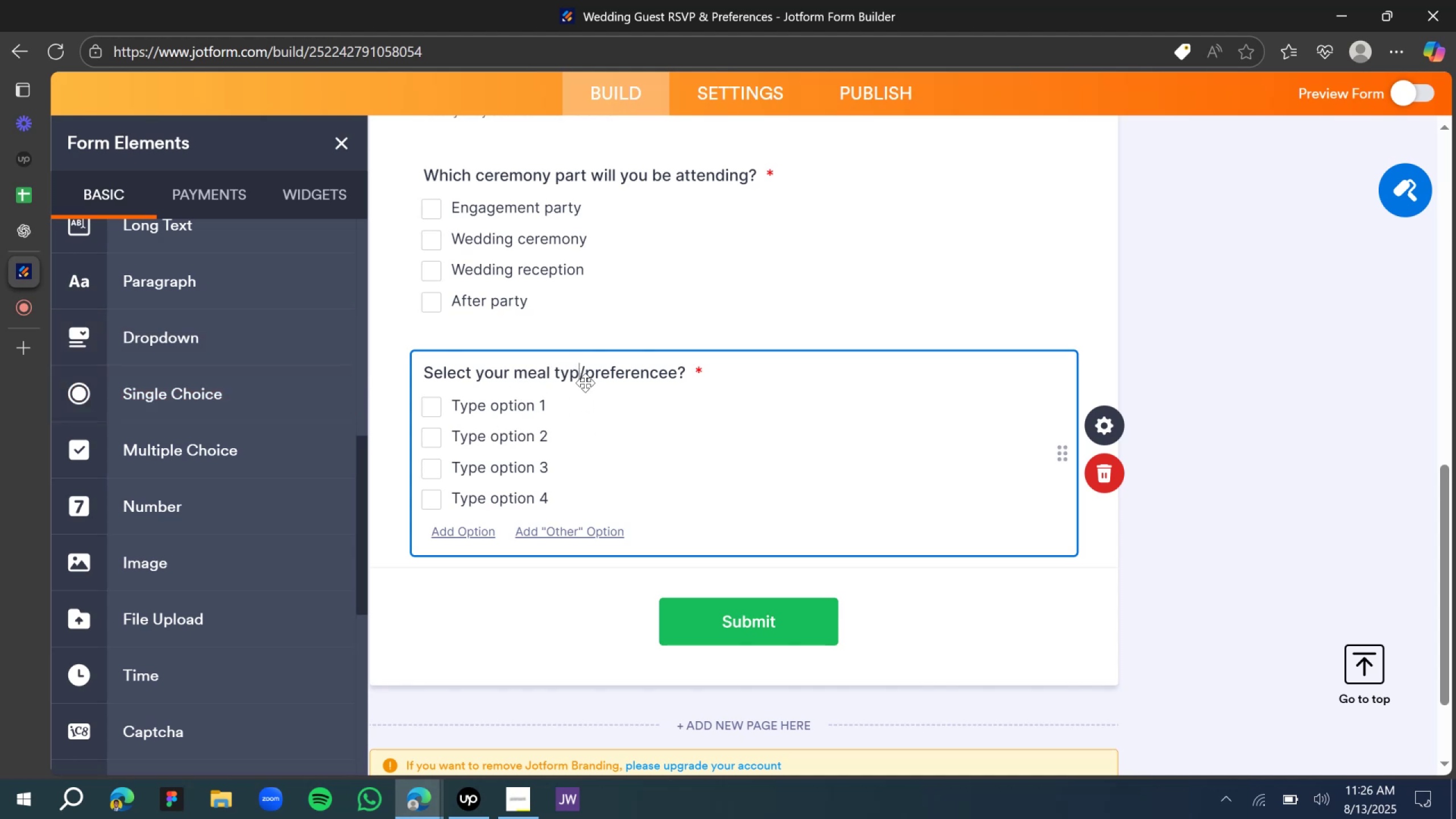 
key(E)
 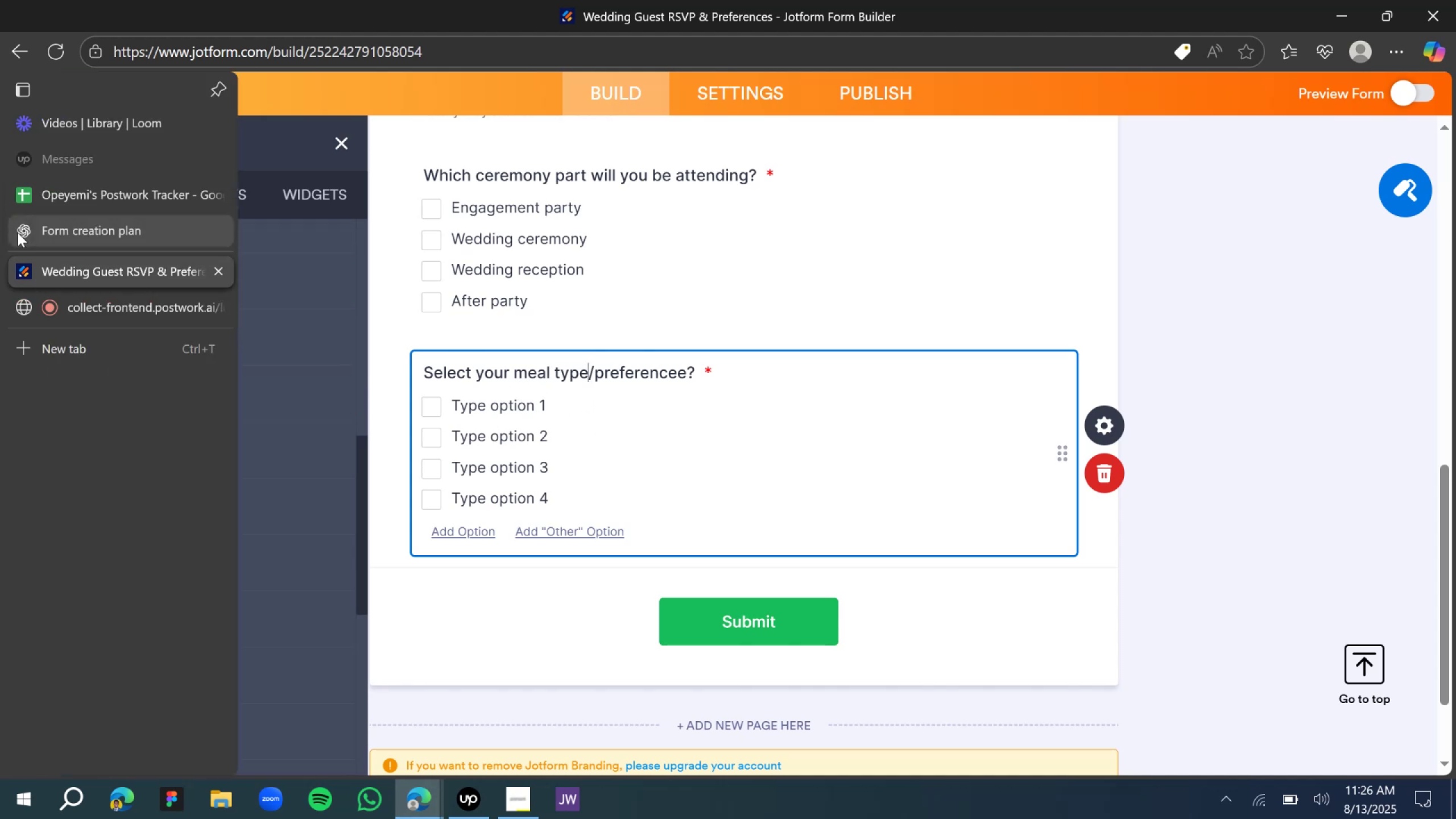 
left_click([23, 233])
 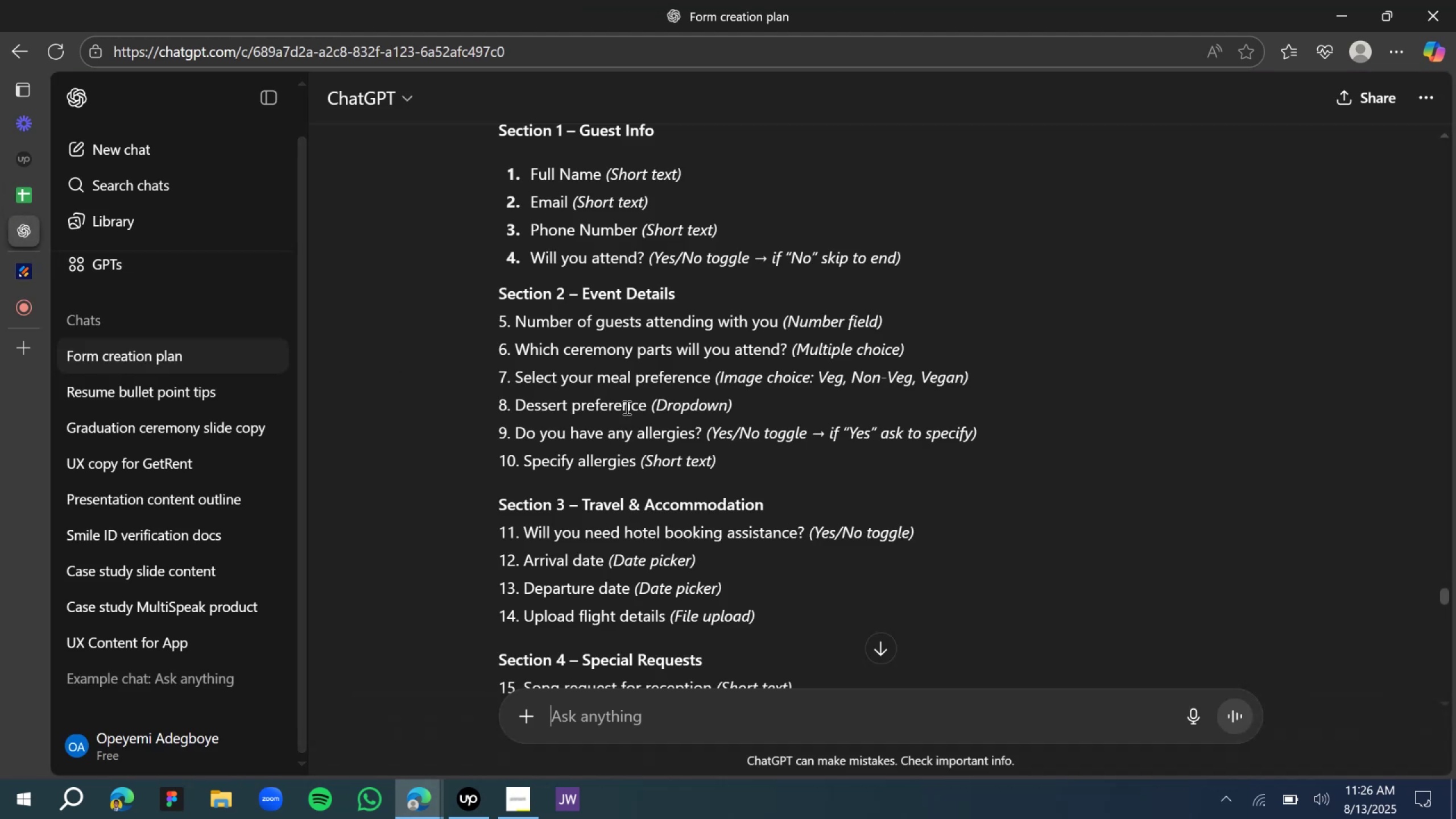 
wait(9.85)
 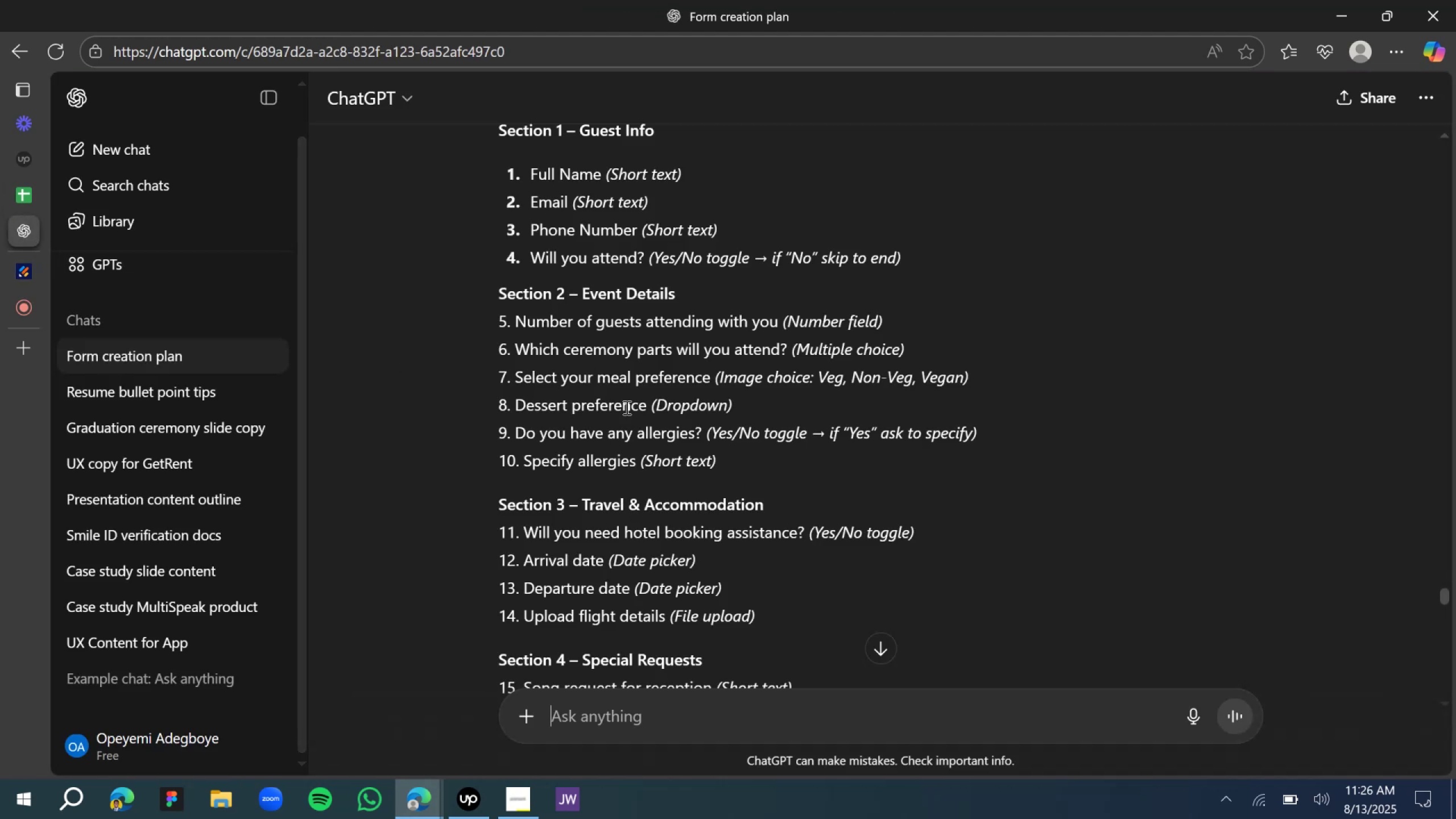 
double_click([485, 400])
 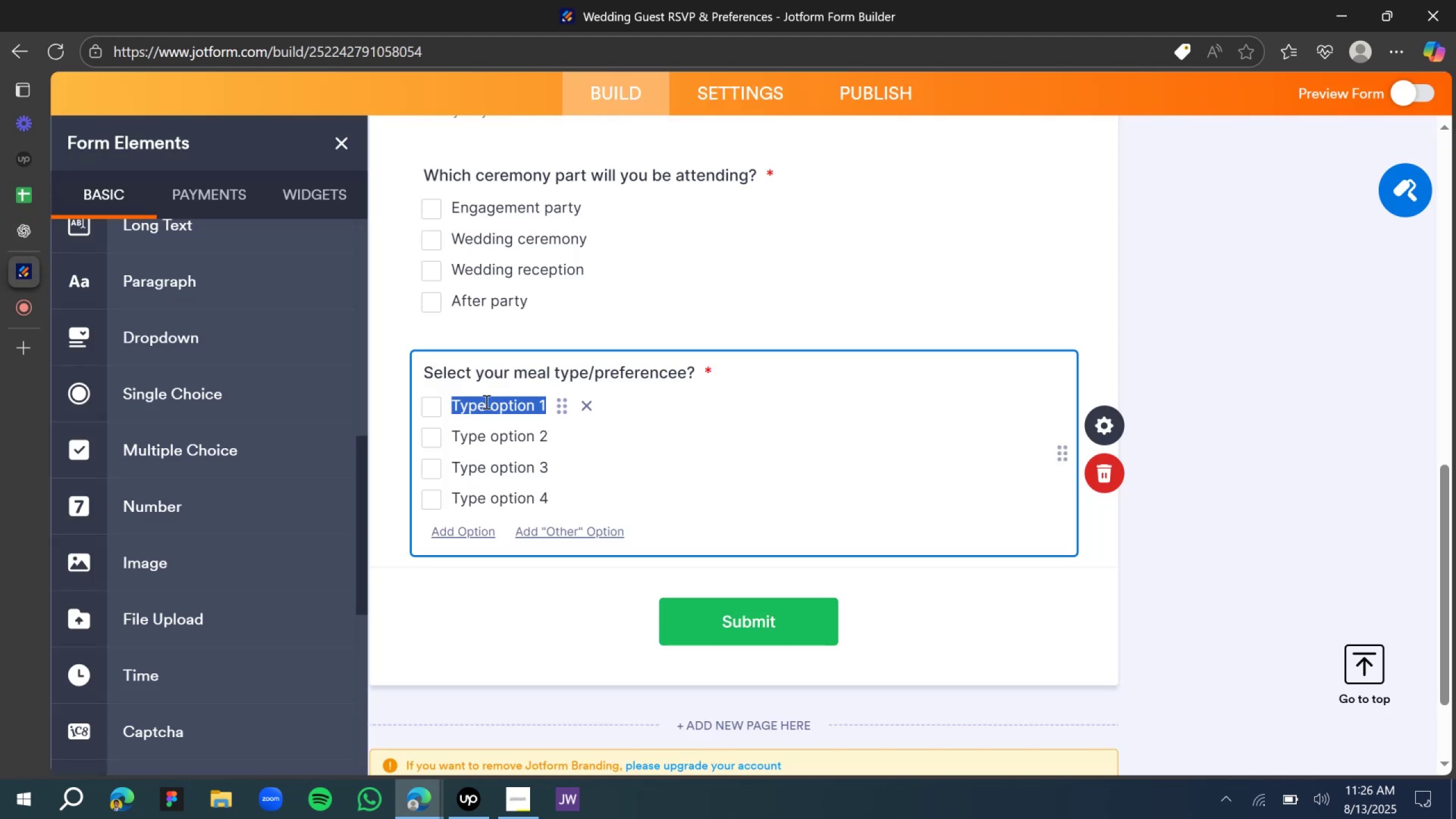 
type(Veg)
 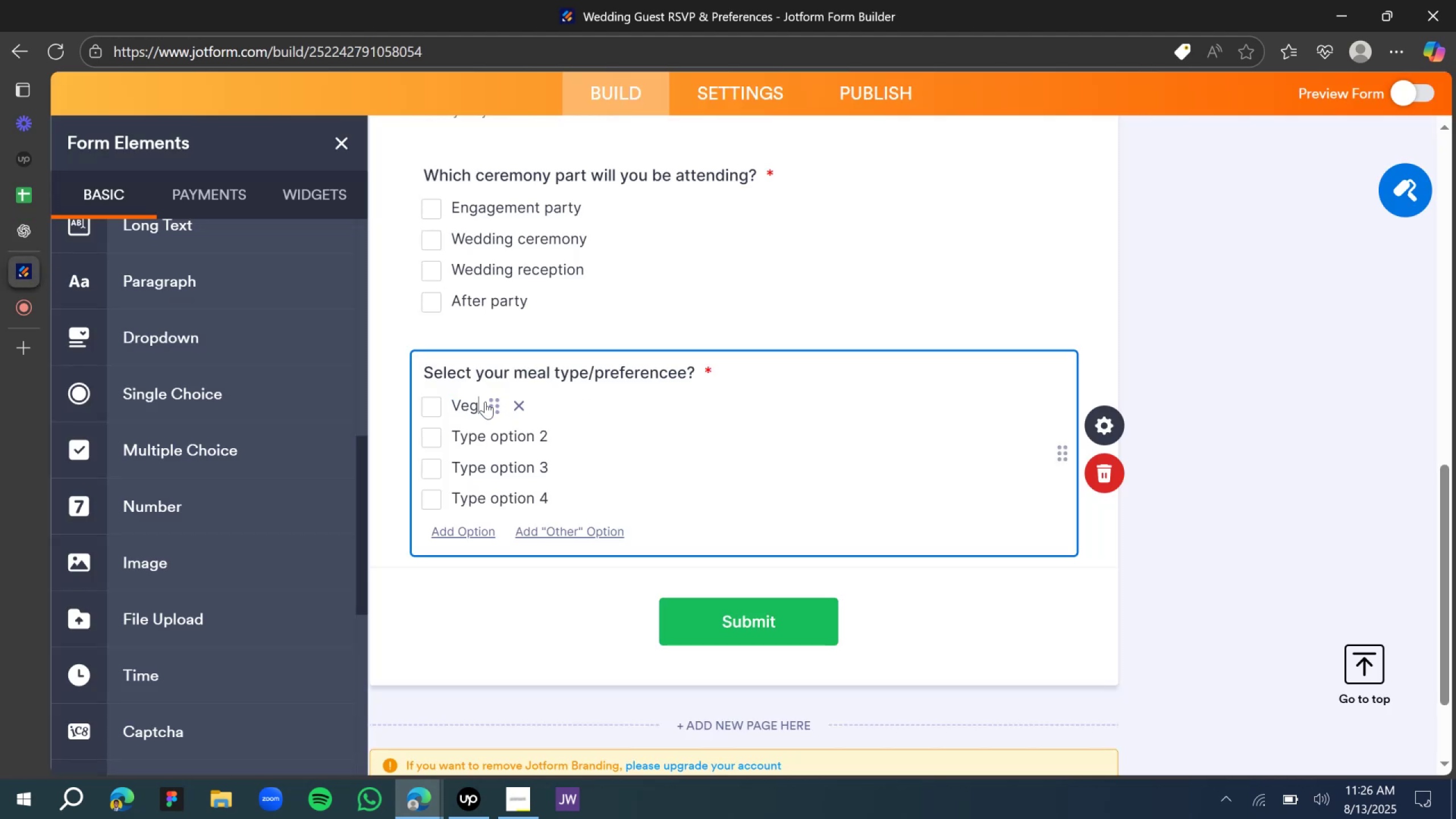 
double_click([482, 435])
 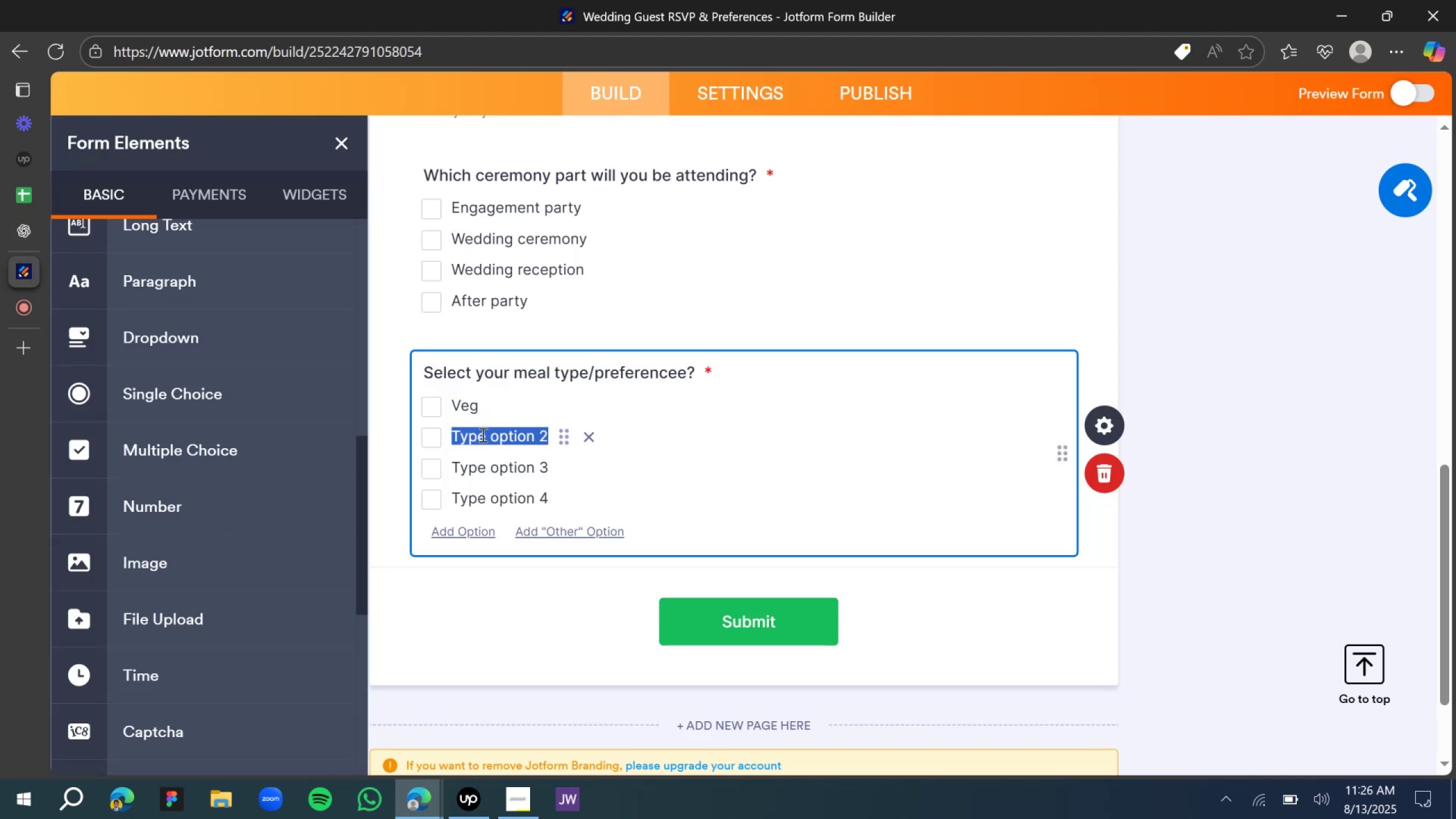 
triple_click([482, 435])
 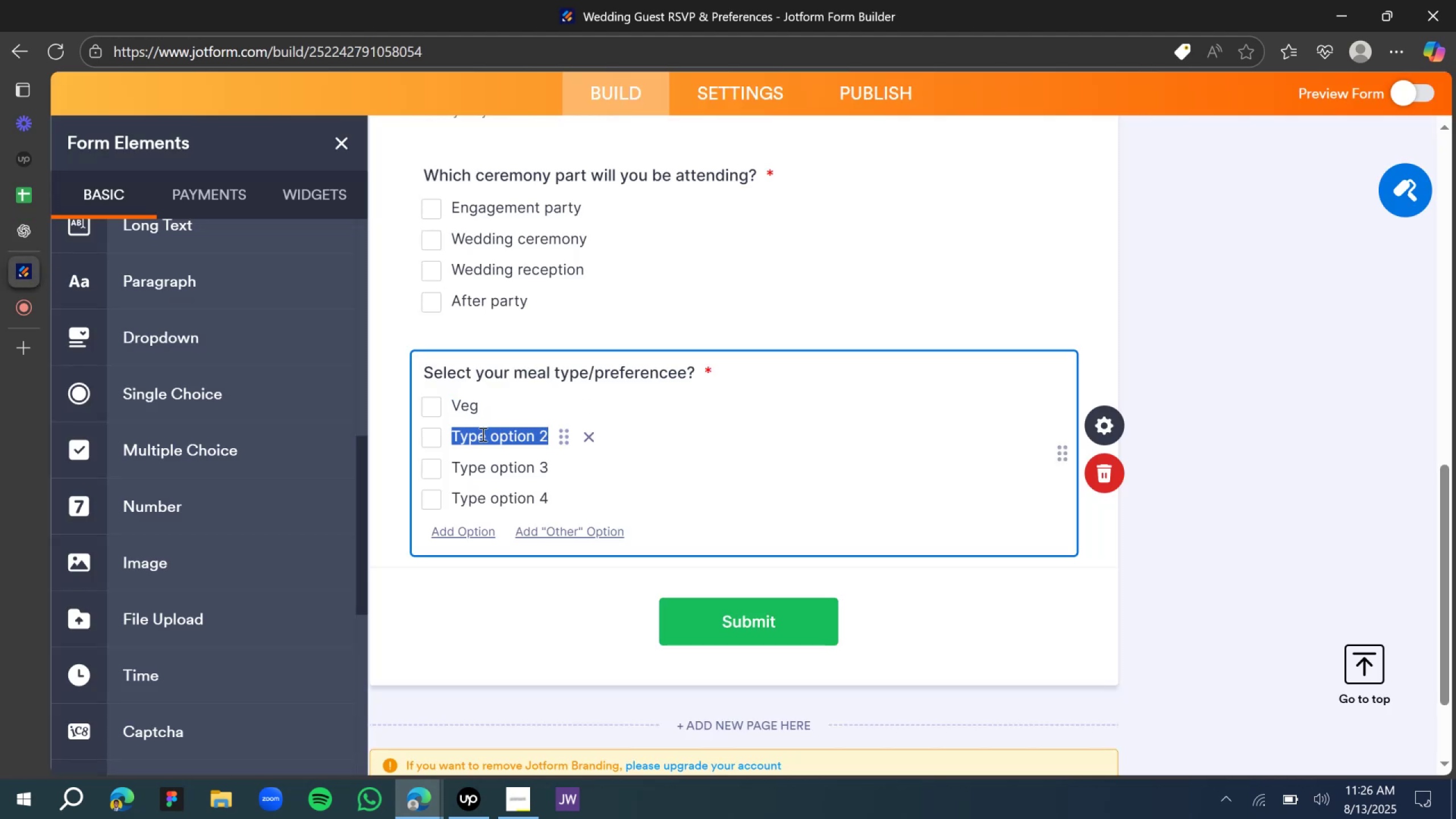 
type(Non-Veg)
 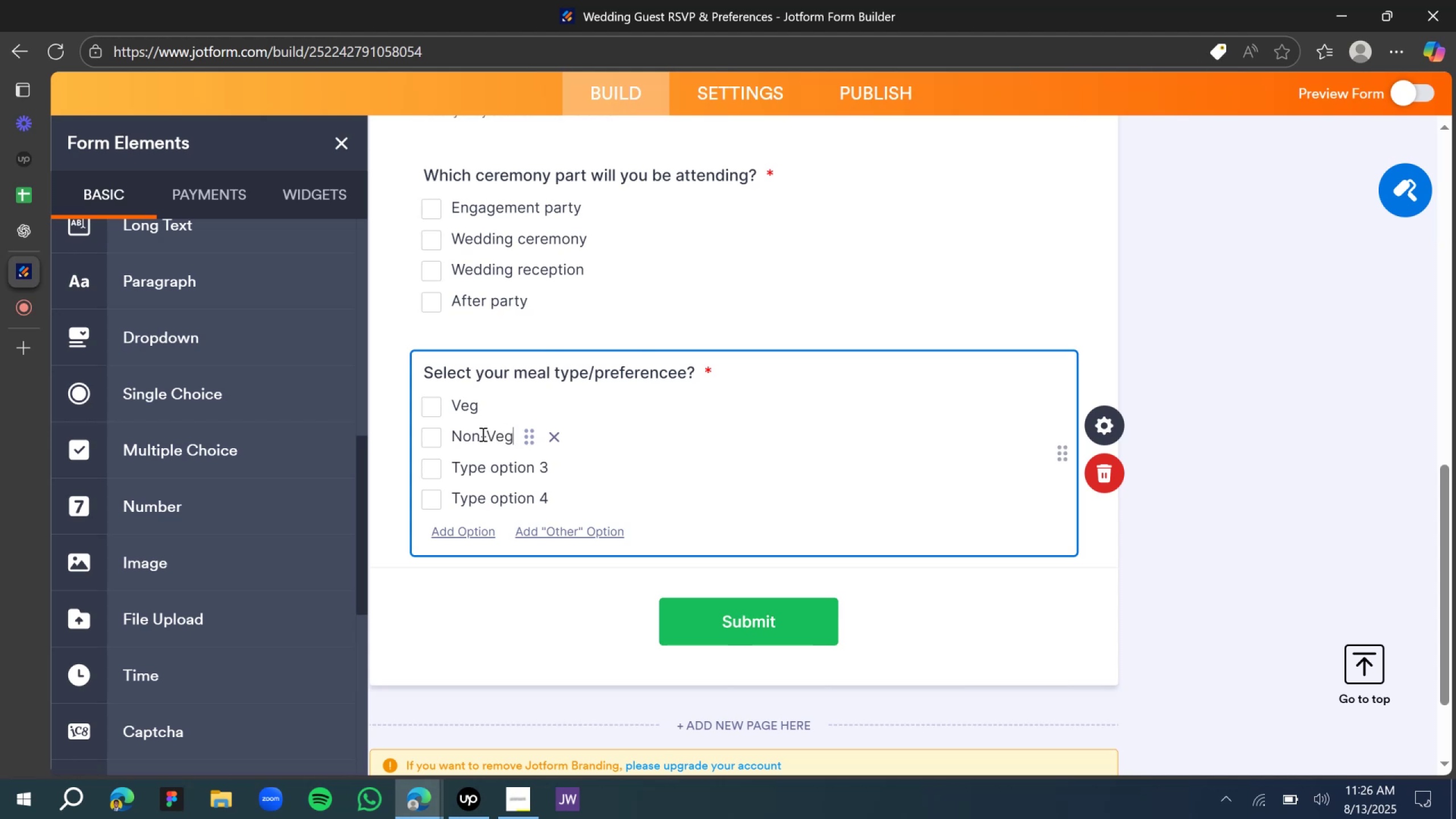 
double_click([487, 463])
 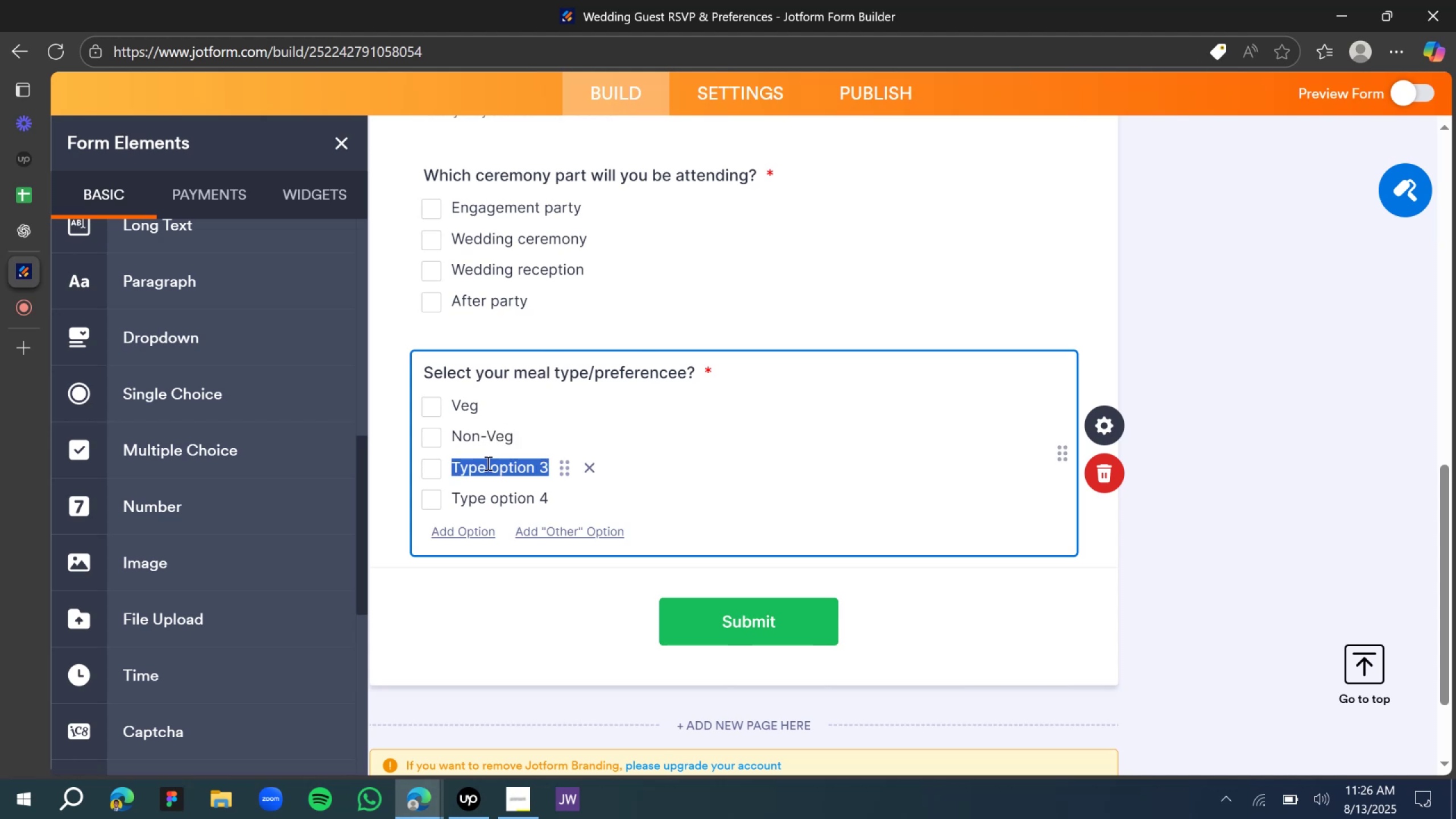 
type(Vegan)
 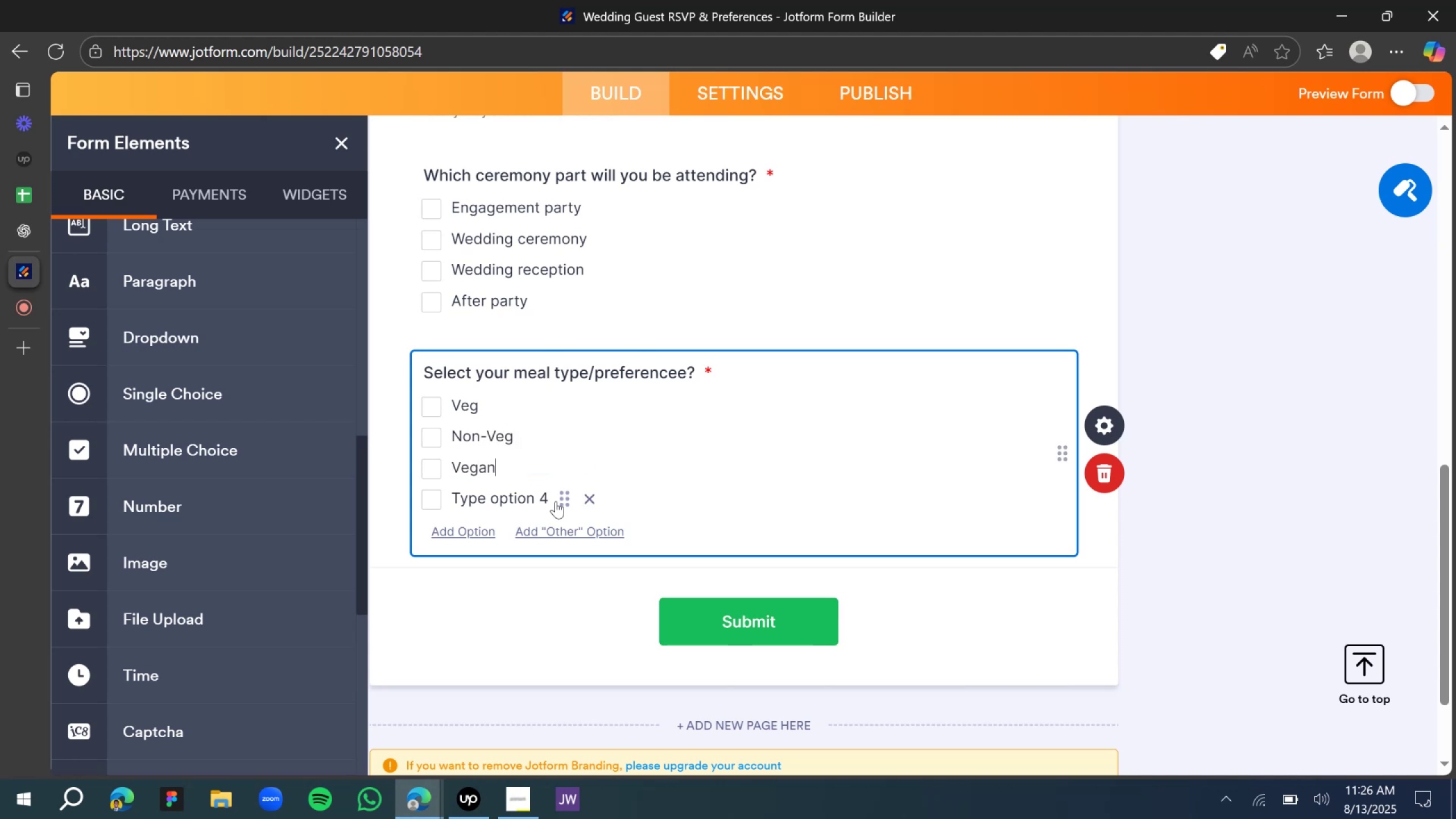 
left_click([588, 499])
 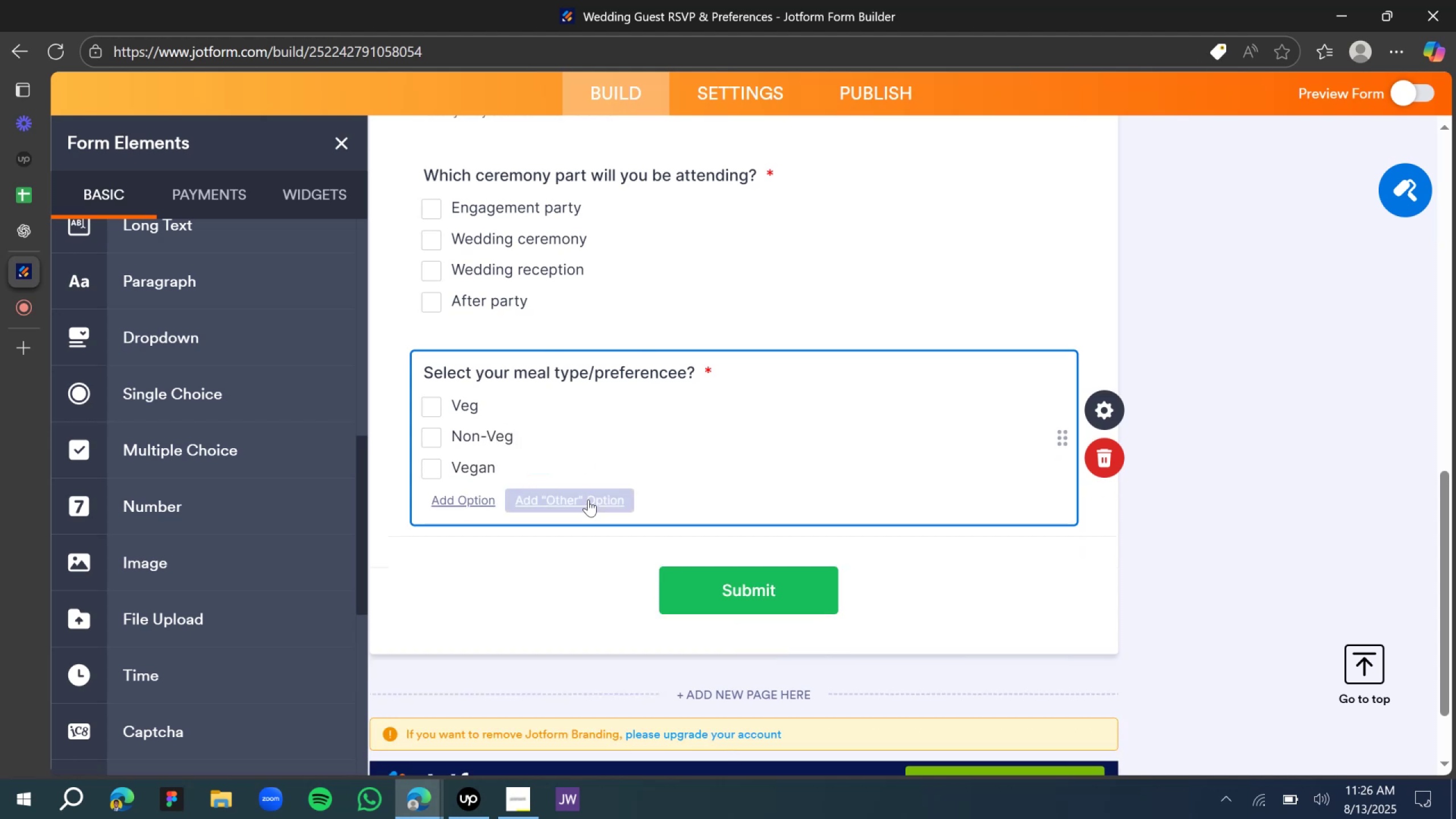 
scroll: coordinate [706, 492], scroll_direction: up, amount: 3.0
 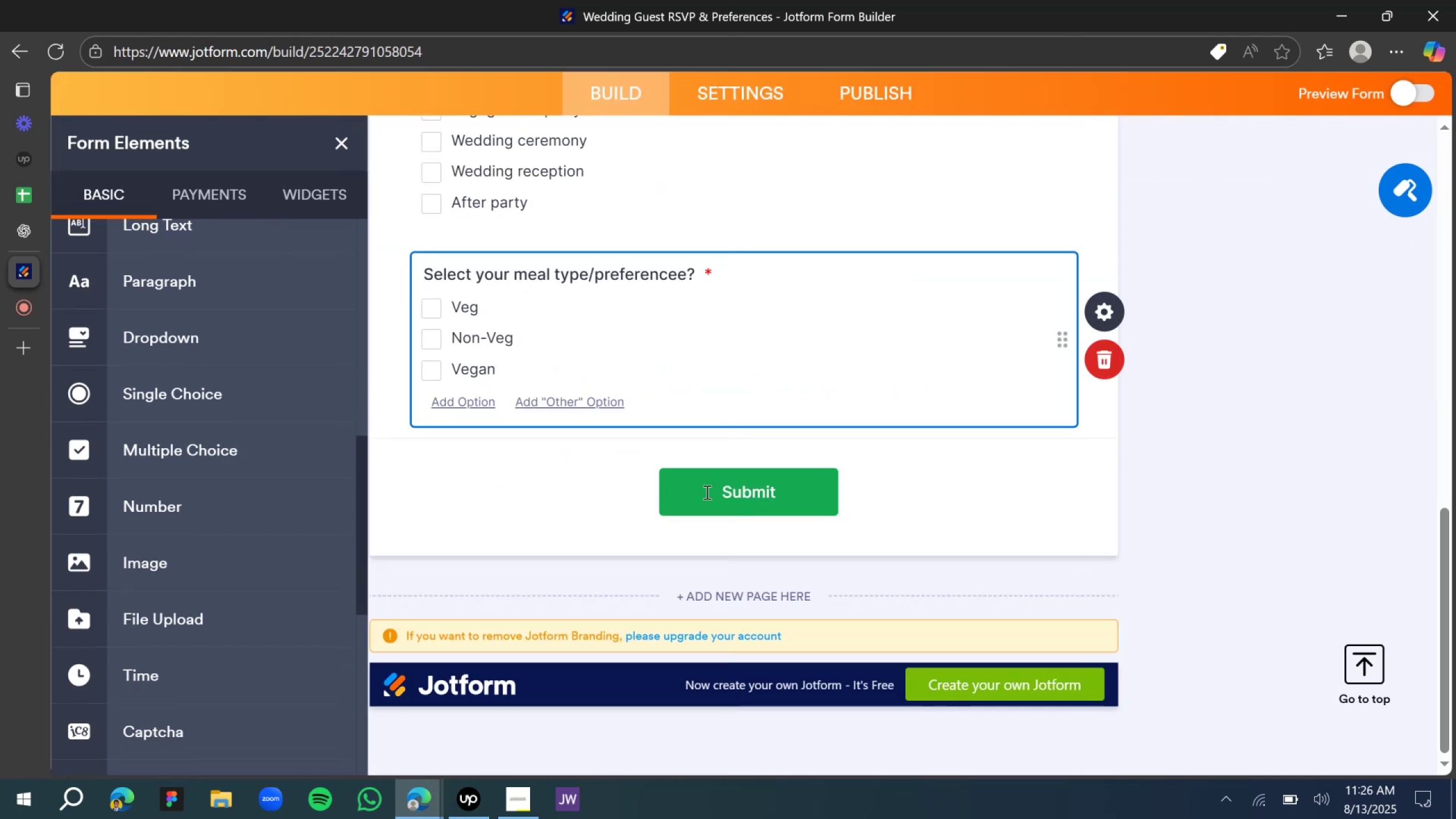 
scroll: coordinate [706, 492], scroll_direction: down, amount: 2.0
 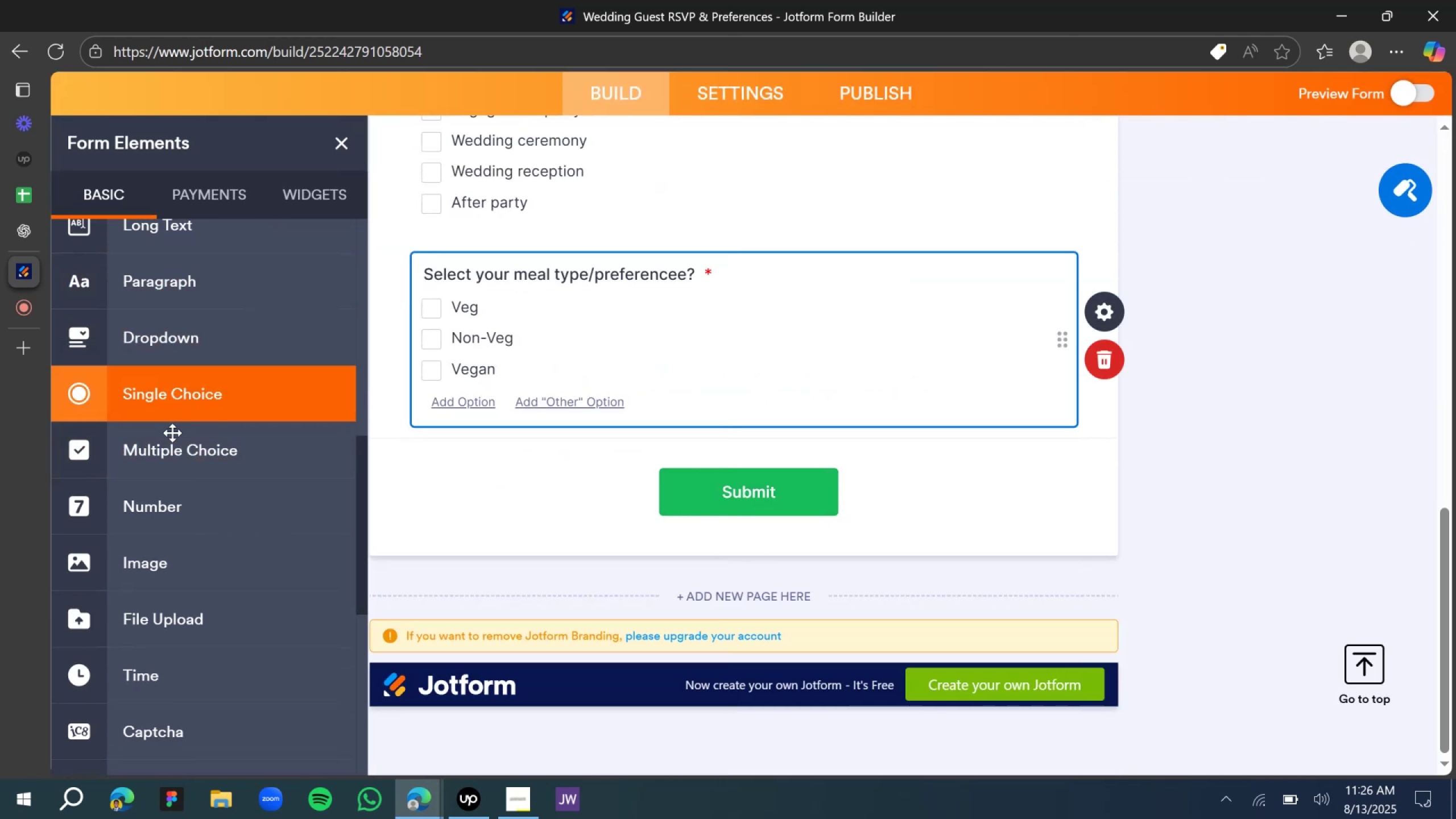 
wait(5.39)
 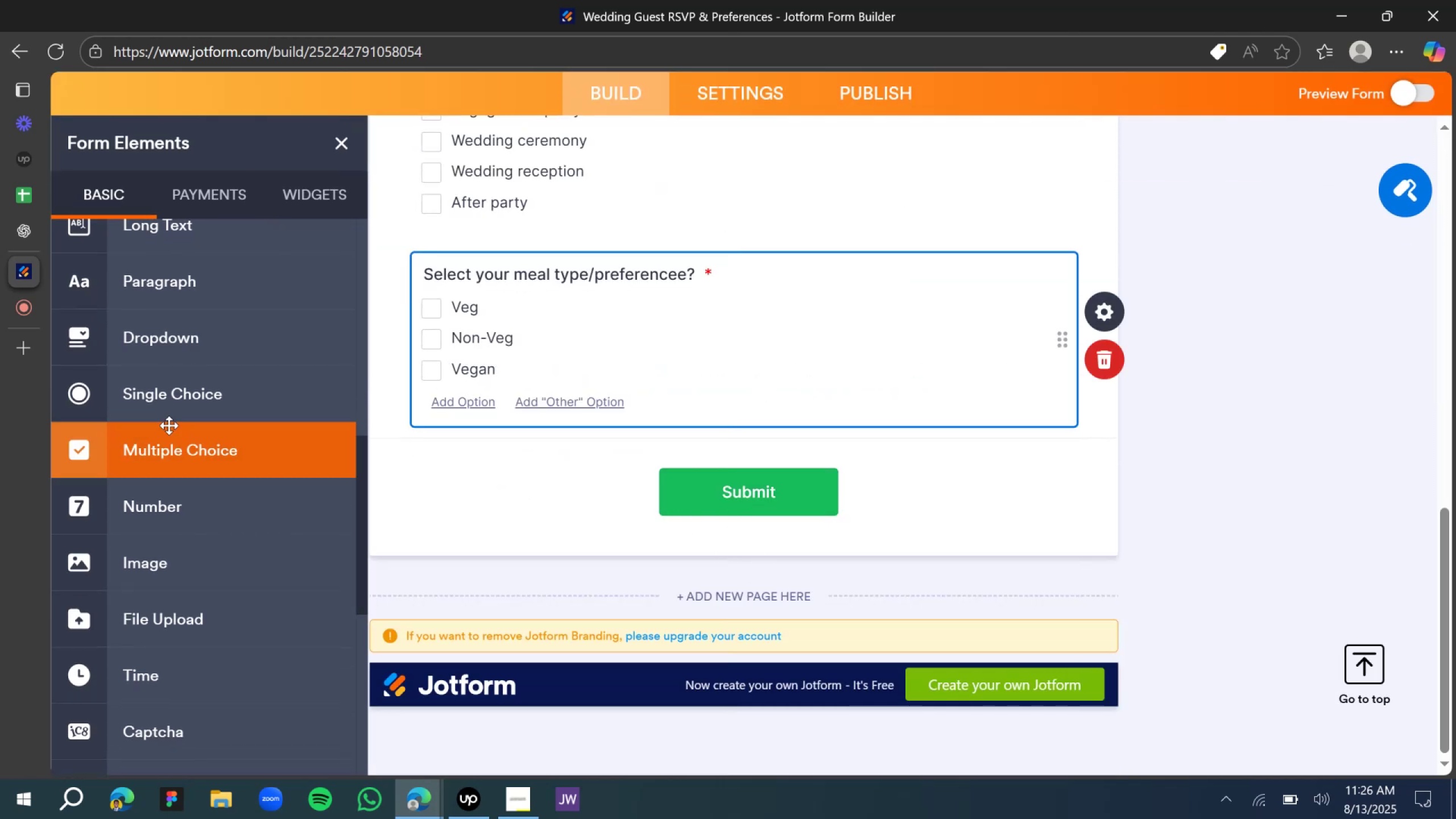 
left_click([613, 466])
 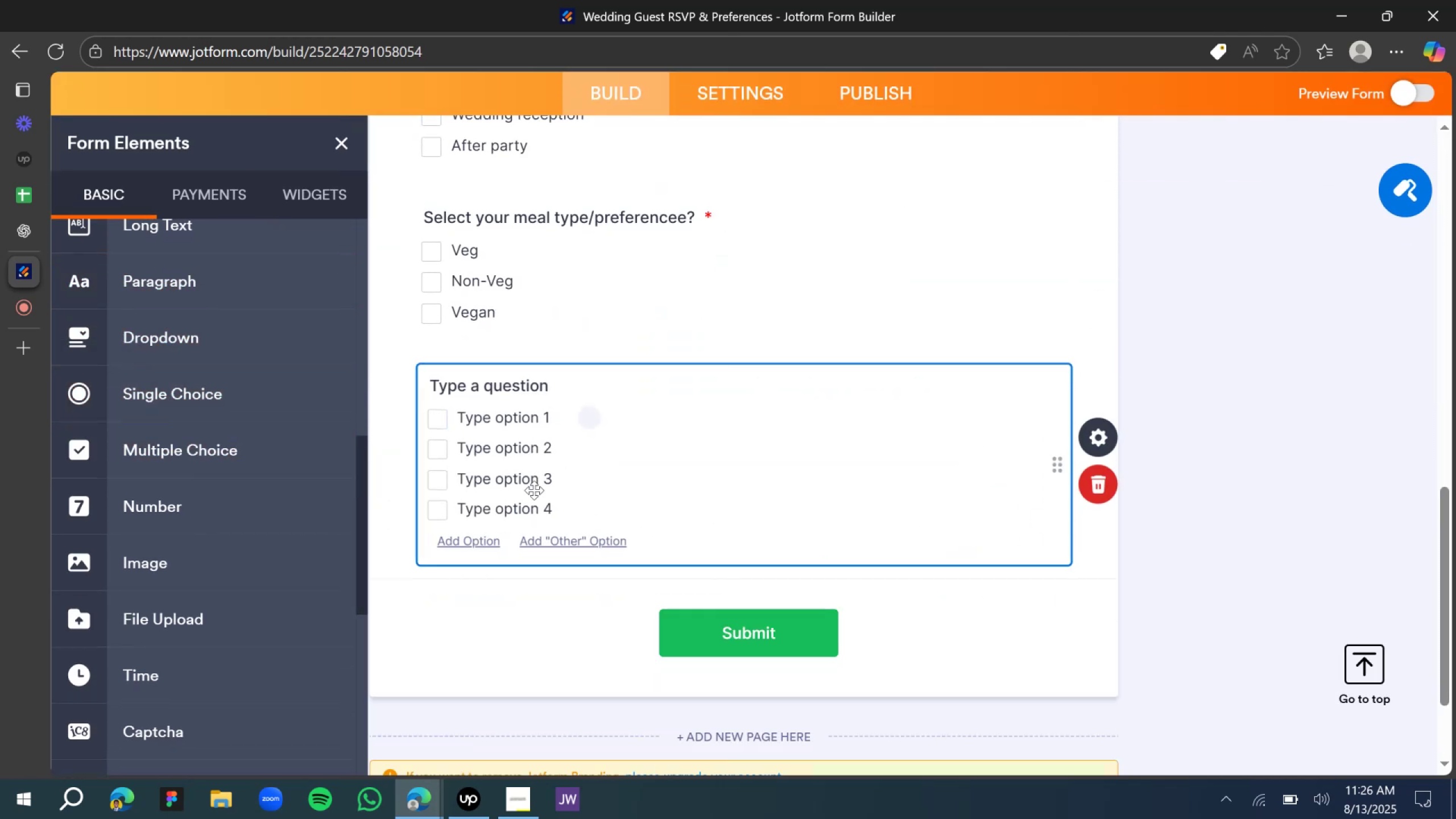 
scroll: coordinate [206, 580], scroll_direction: down, amount: 4.0
 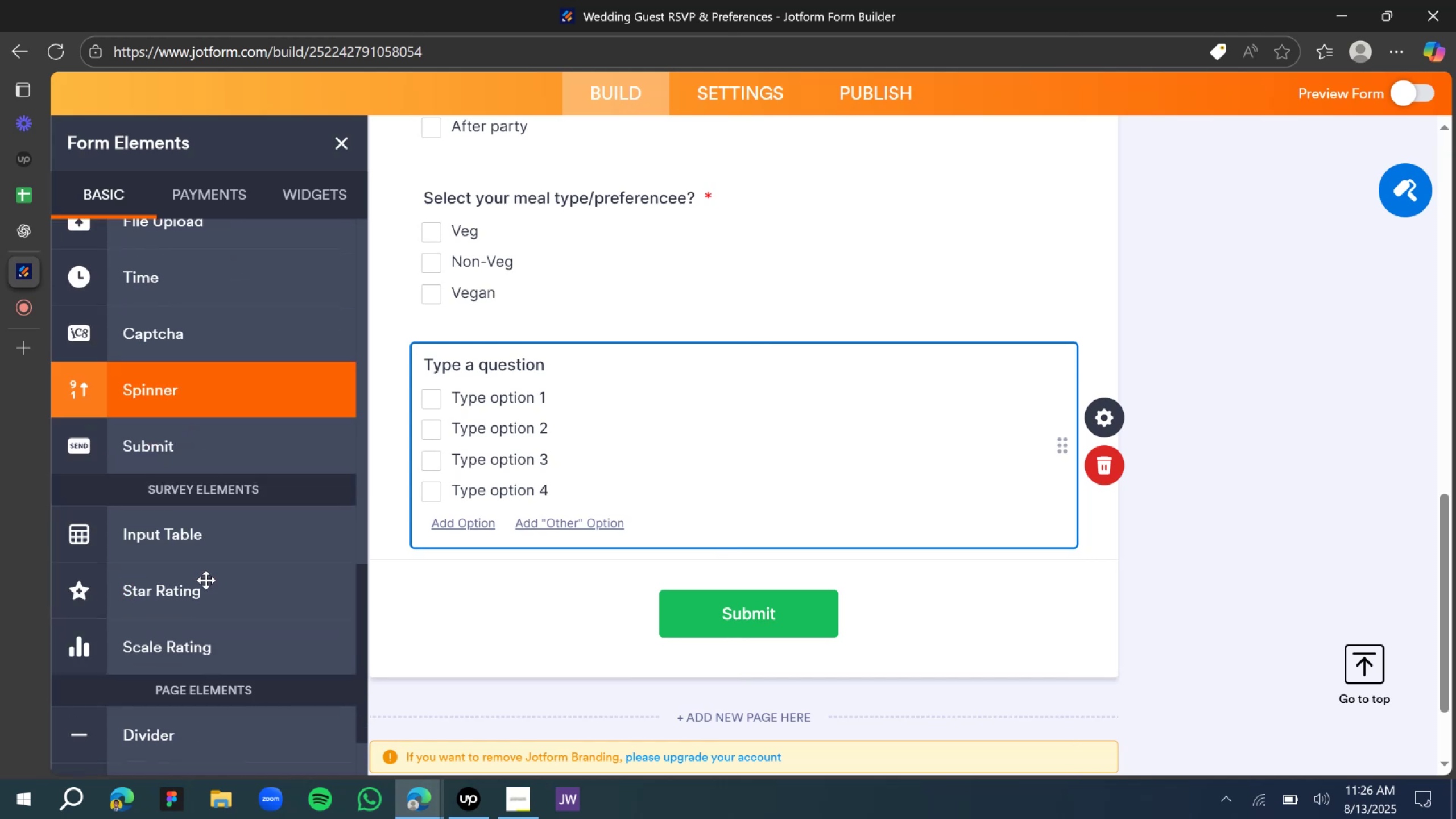 
scroll: coordinate [206, 580], scroll_direction: up, amount: 4.0
 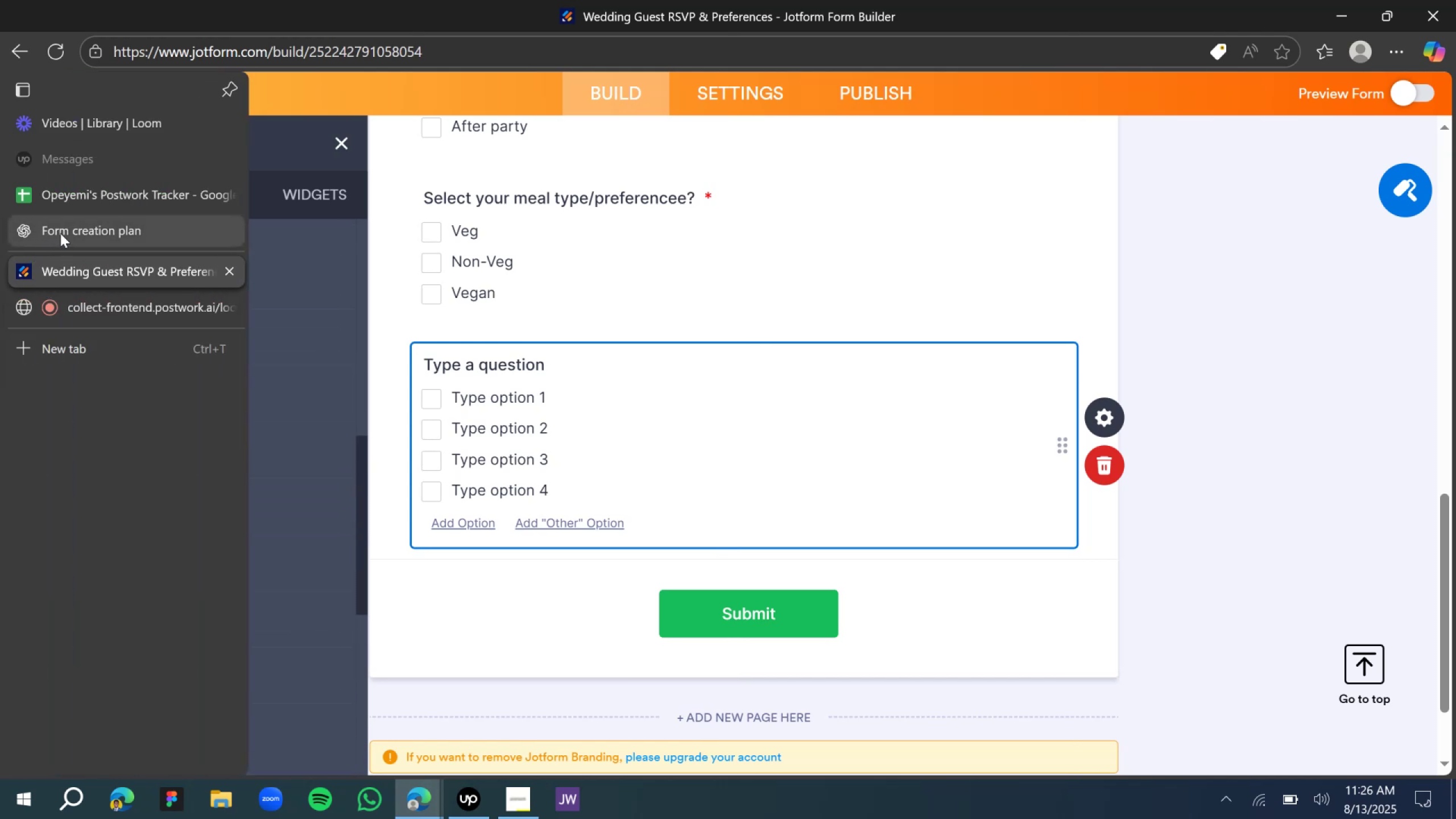 
left_click([76, 231])
 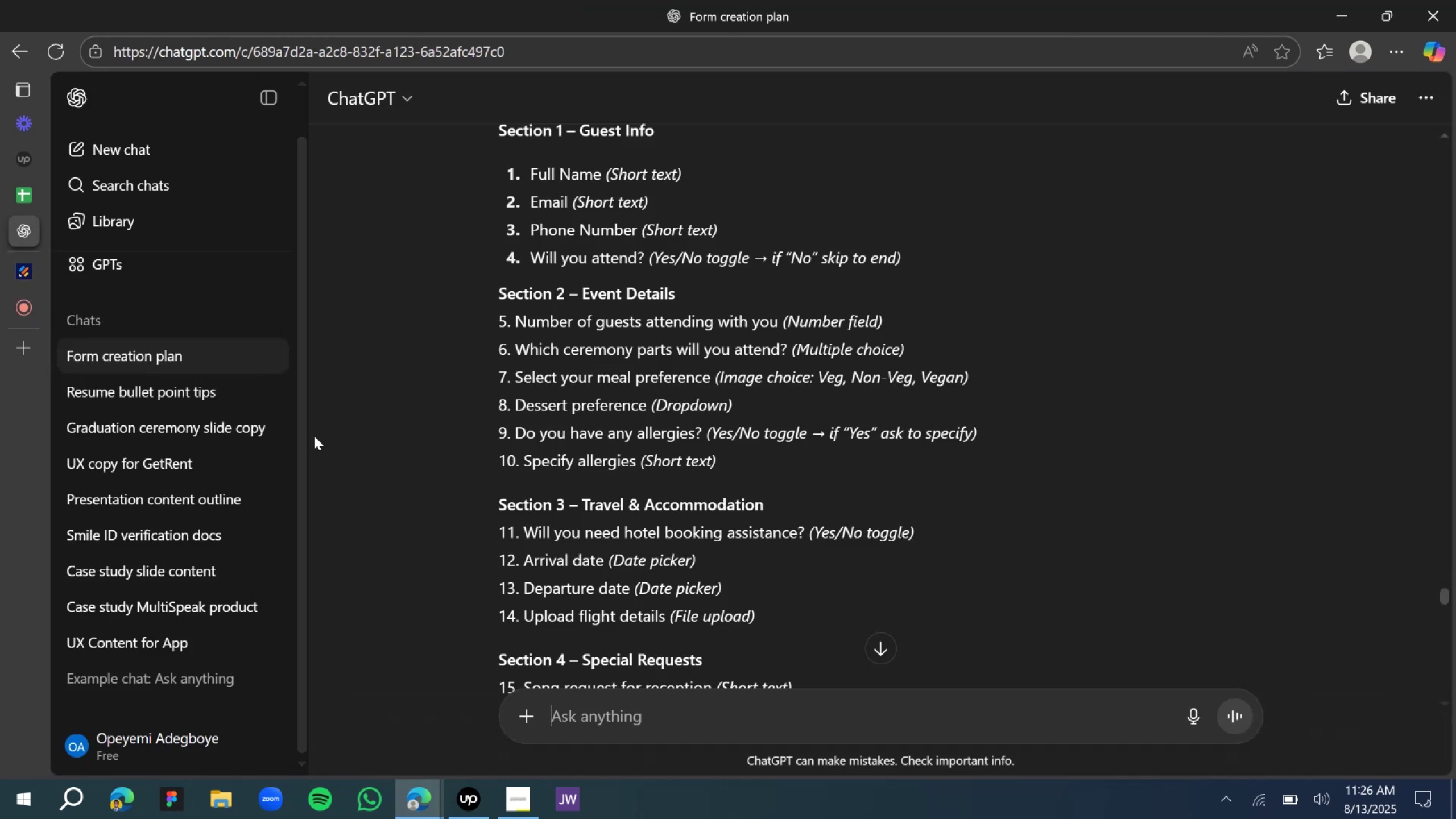 
wait(5.05)
 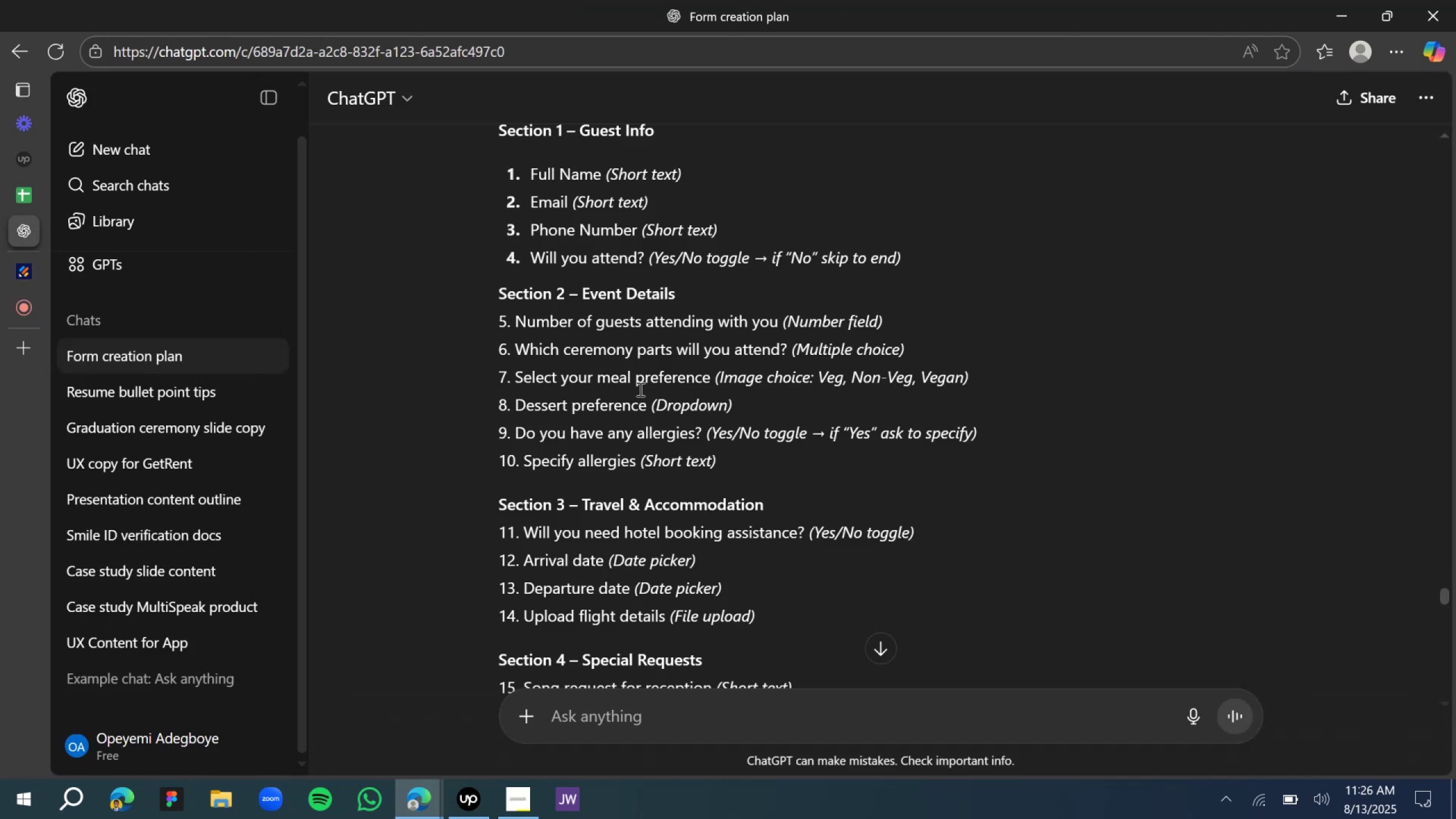 
left_click([20, 277])
 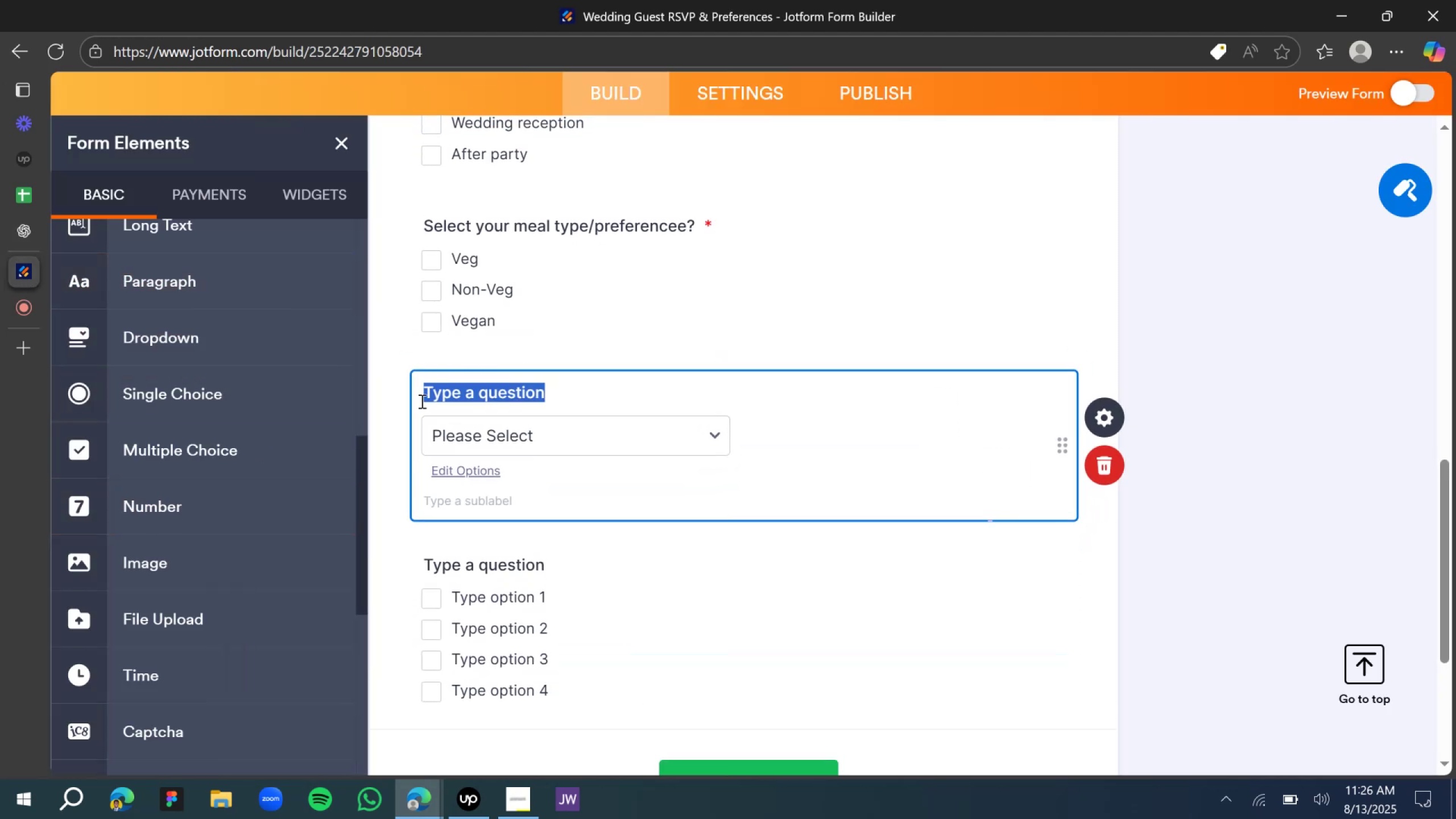 
wait(6.09)
 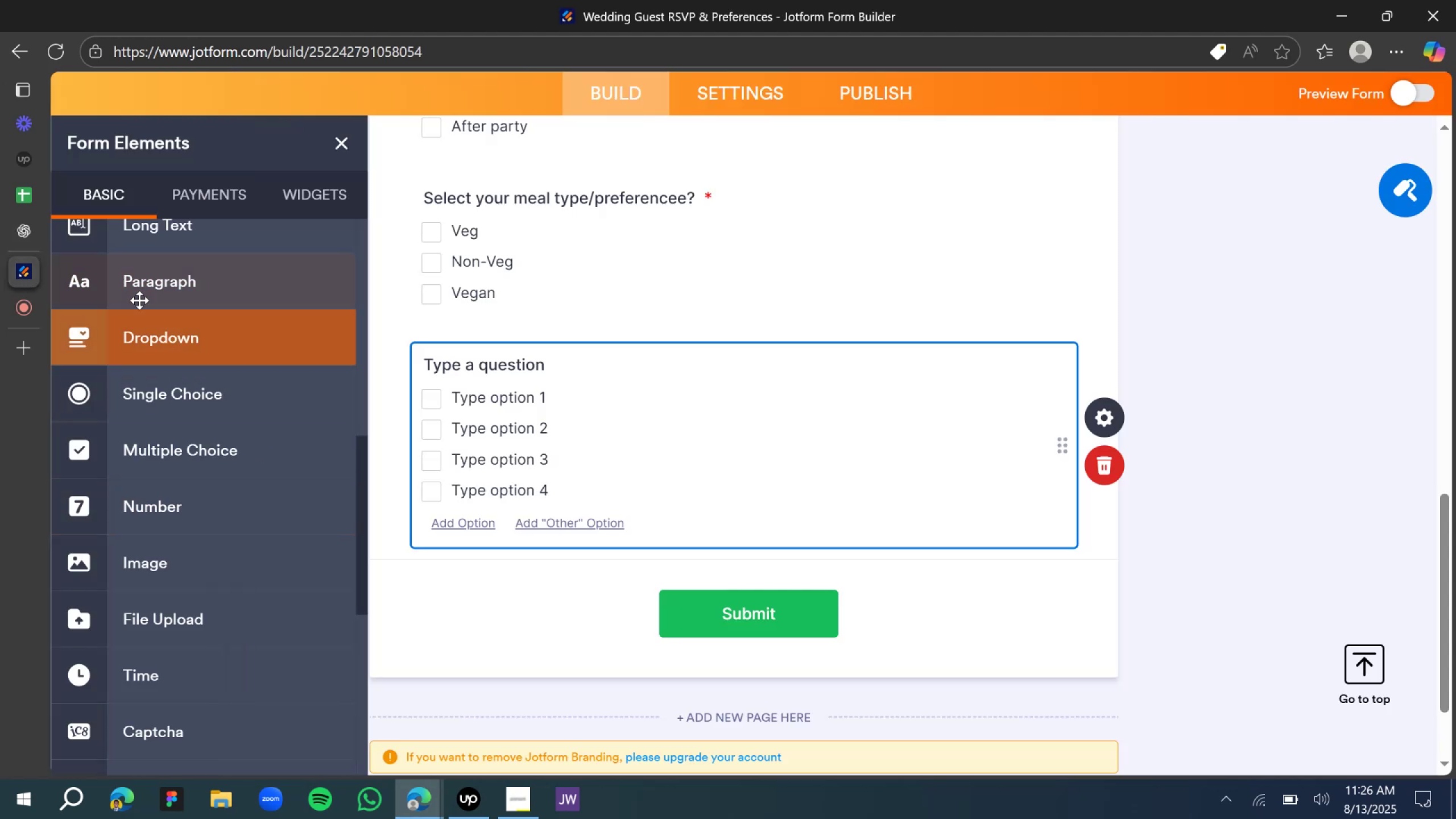 
left_click([40, 230])
 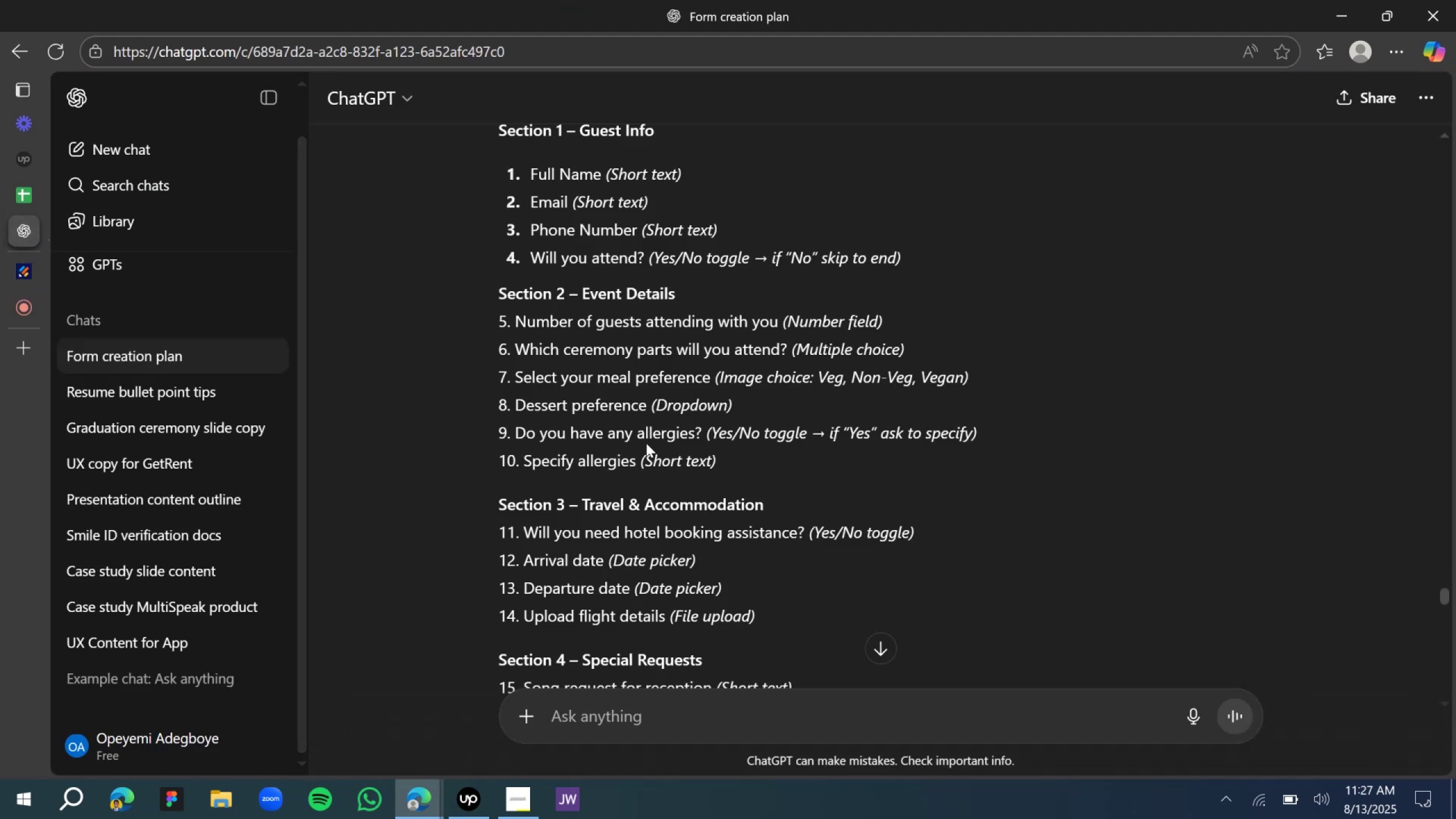 
scroll: coordinate [671, 508], scroll_direction: down, amount: 46.0
 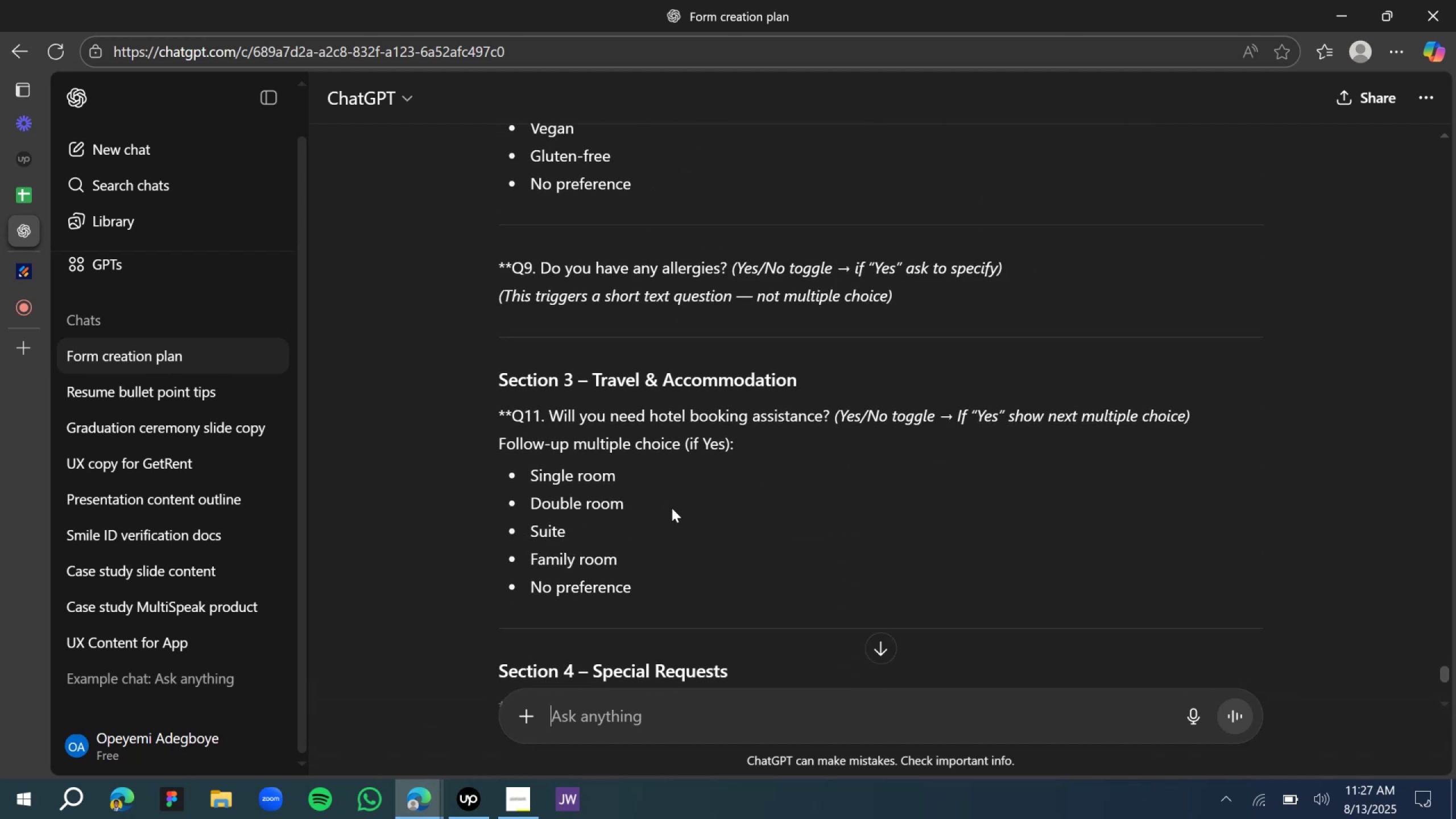 
scroll: coordinate [673, 507], scroll_direction: up, amount: 5.0
 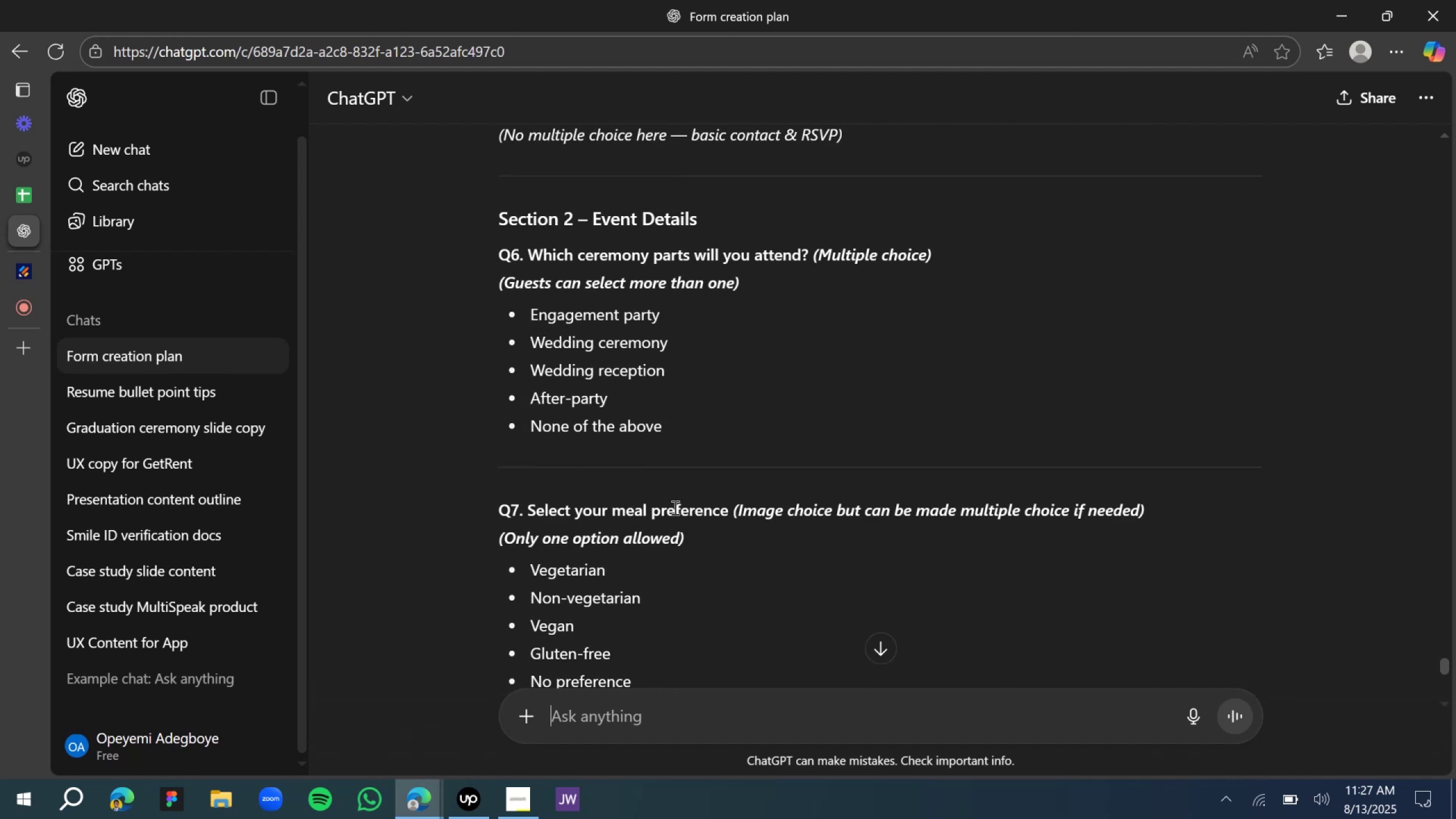 
scroll: coordinate [674, 517], scroll_direction: down, amount: 5.0
 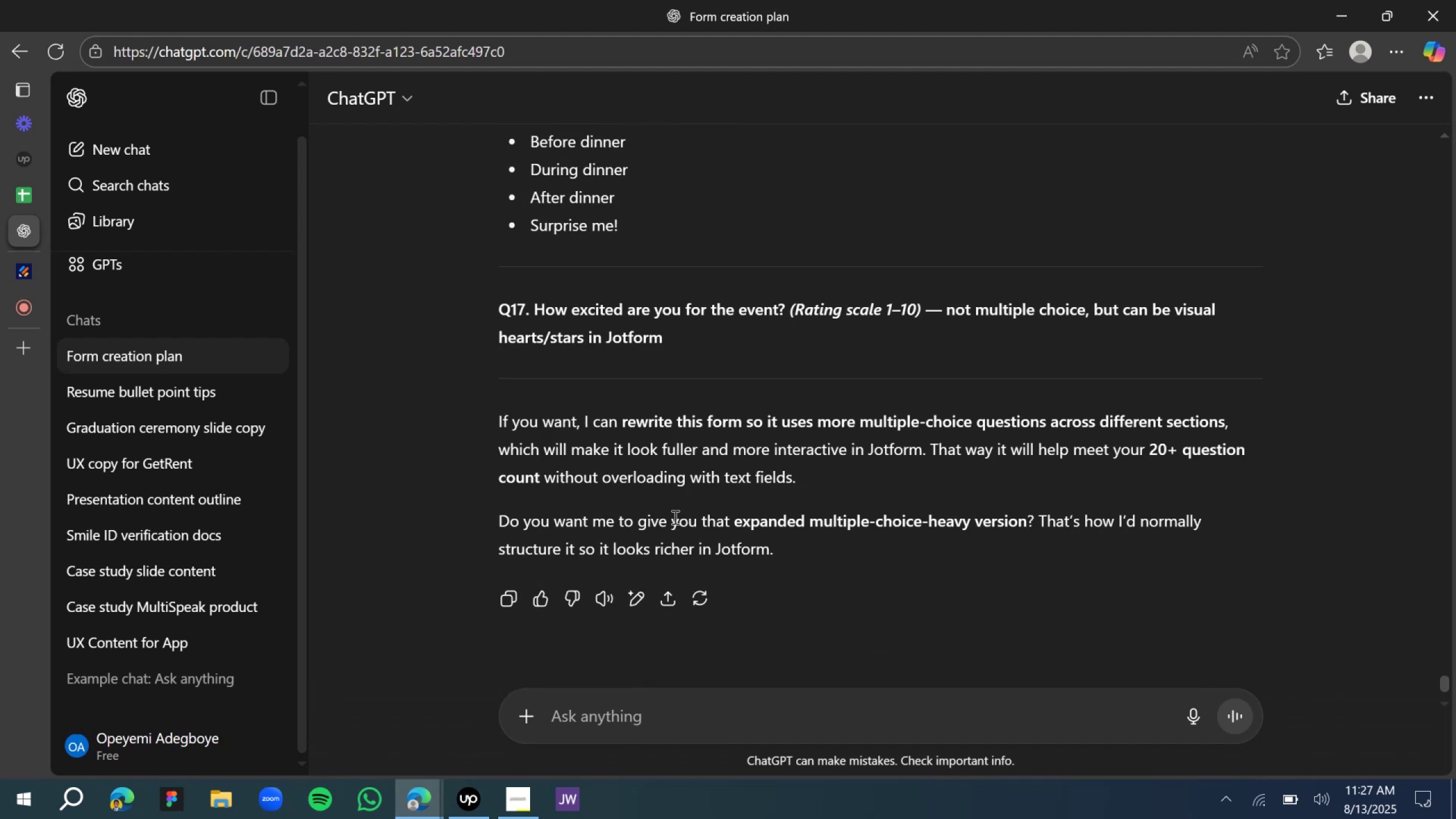 
scroll: coordinate [674, 517], scroll_direction: up, amount: 3.0
 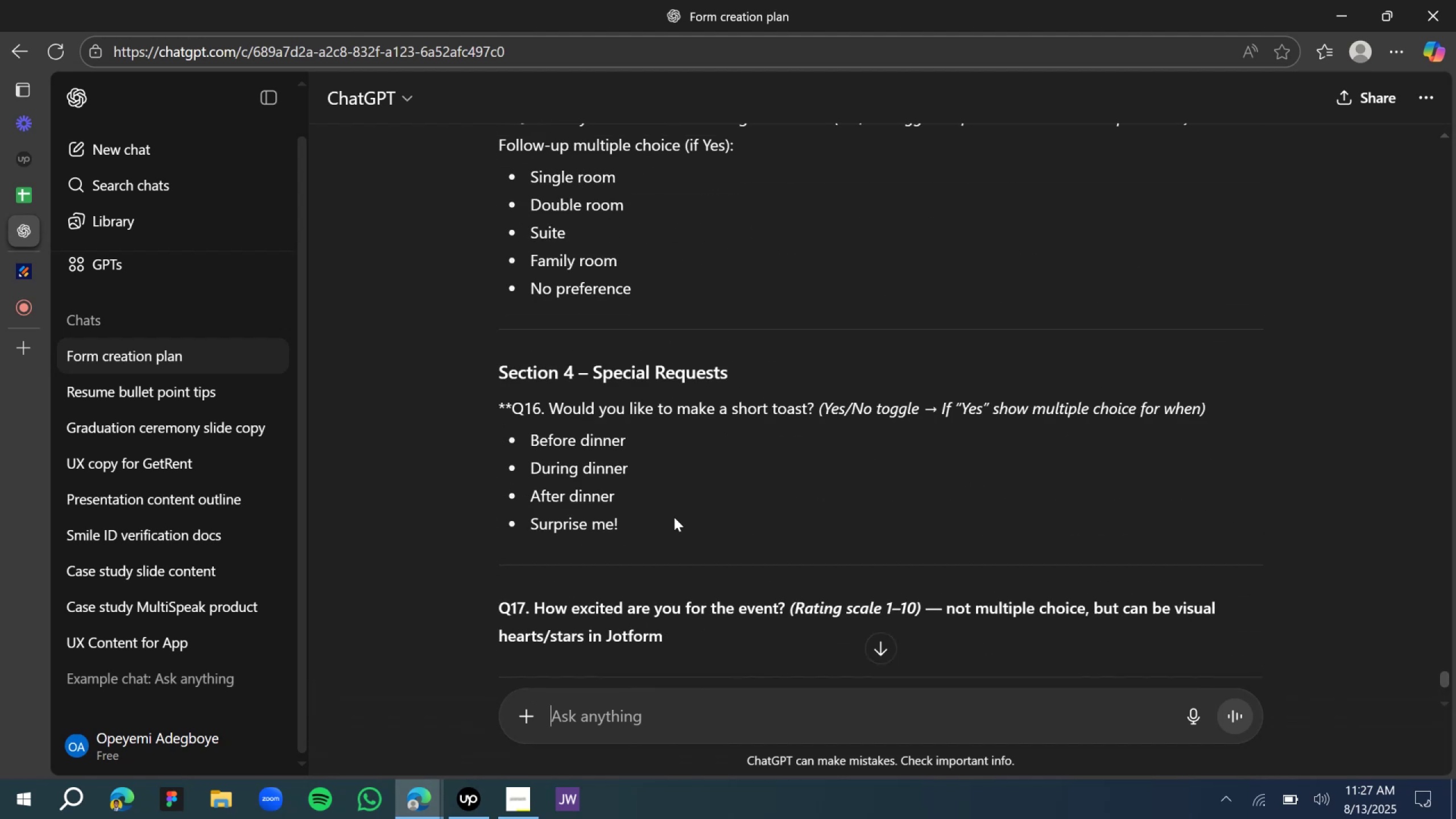 
scroll: coordinate [674, 520], scroll_direction: down, amount: 6.0
 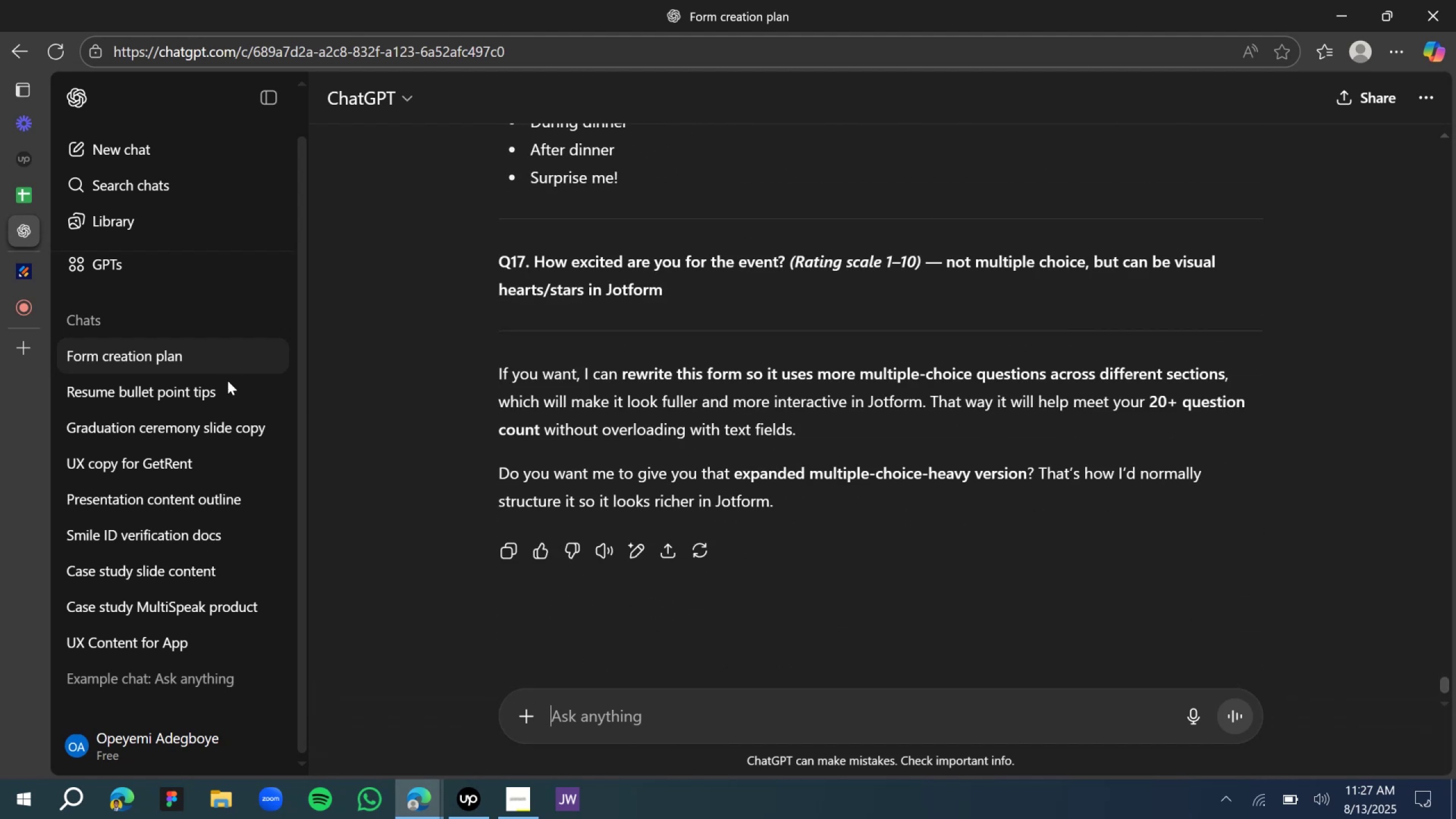 
mouse_move([40, 278])
 